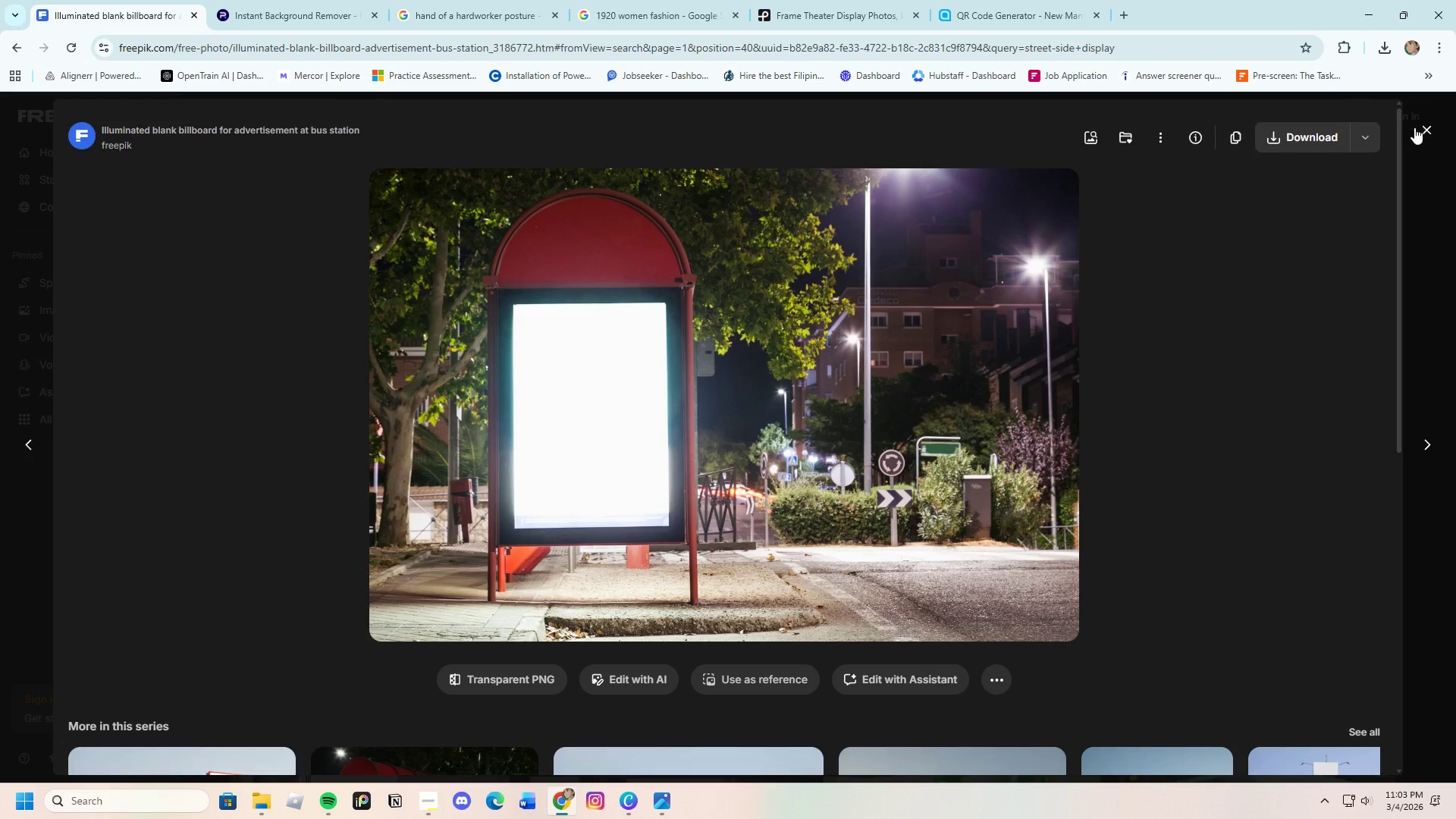 
left_click([1425, 124])
 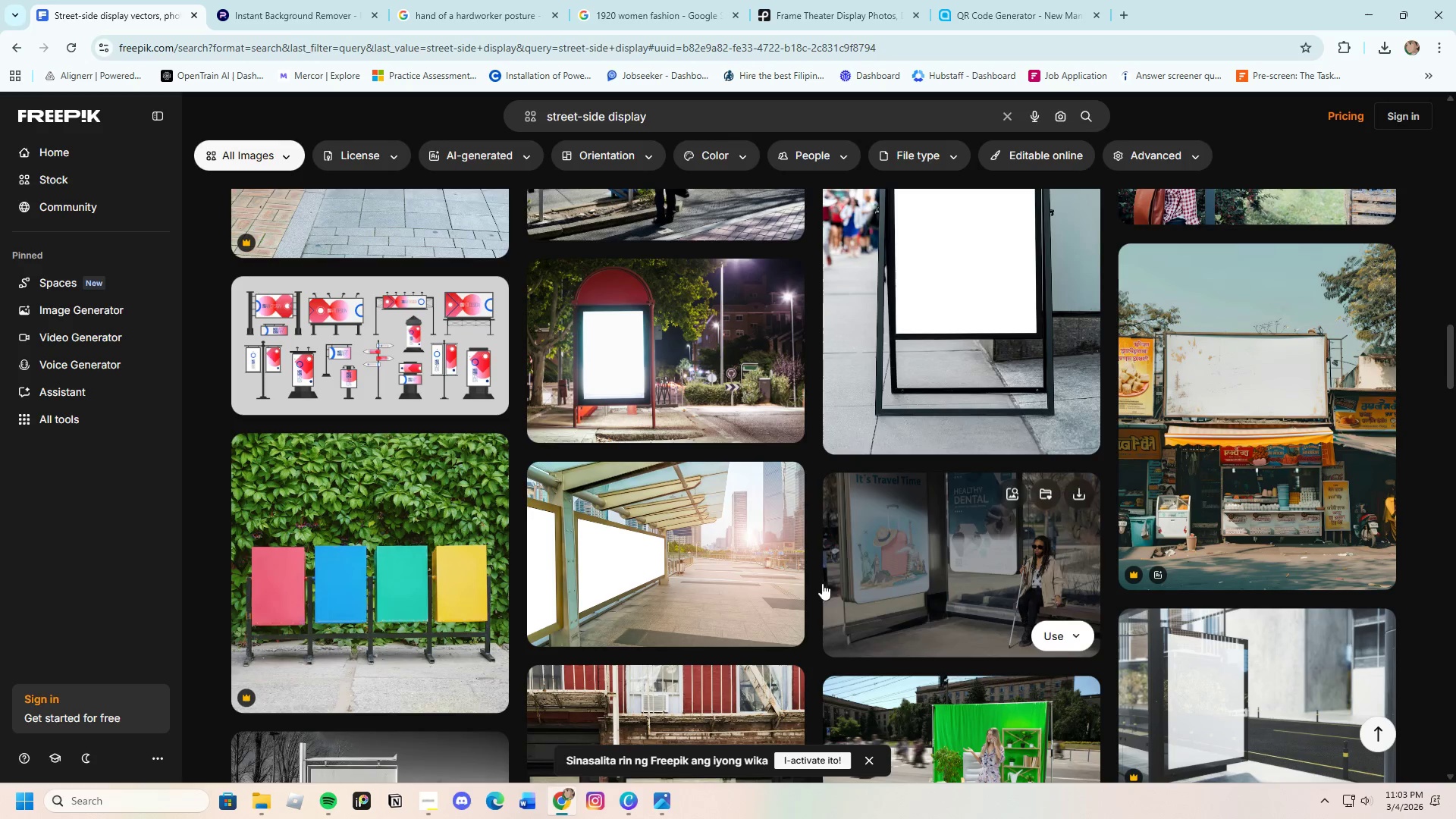 
scroll: coordinate [794, 618], scroll_direction: down, amount: 16.0
 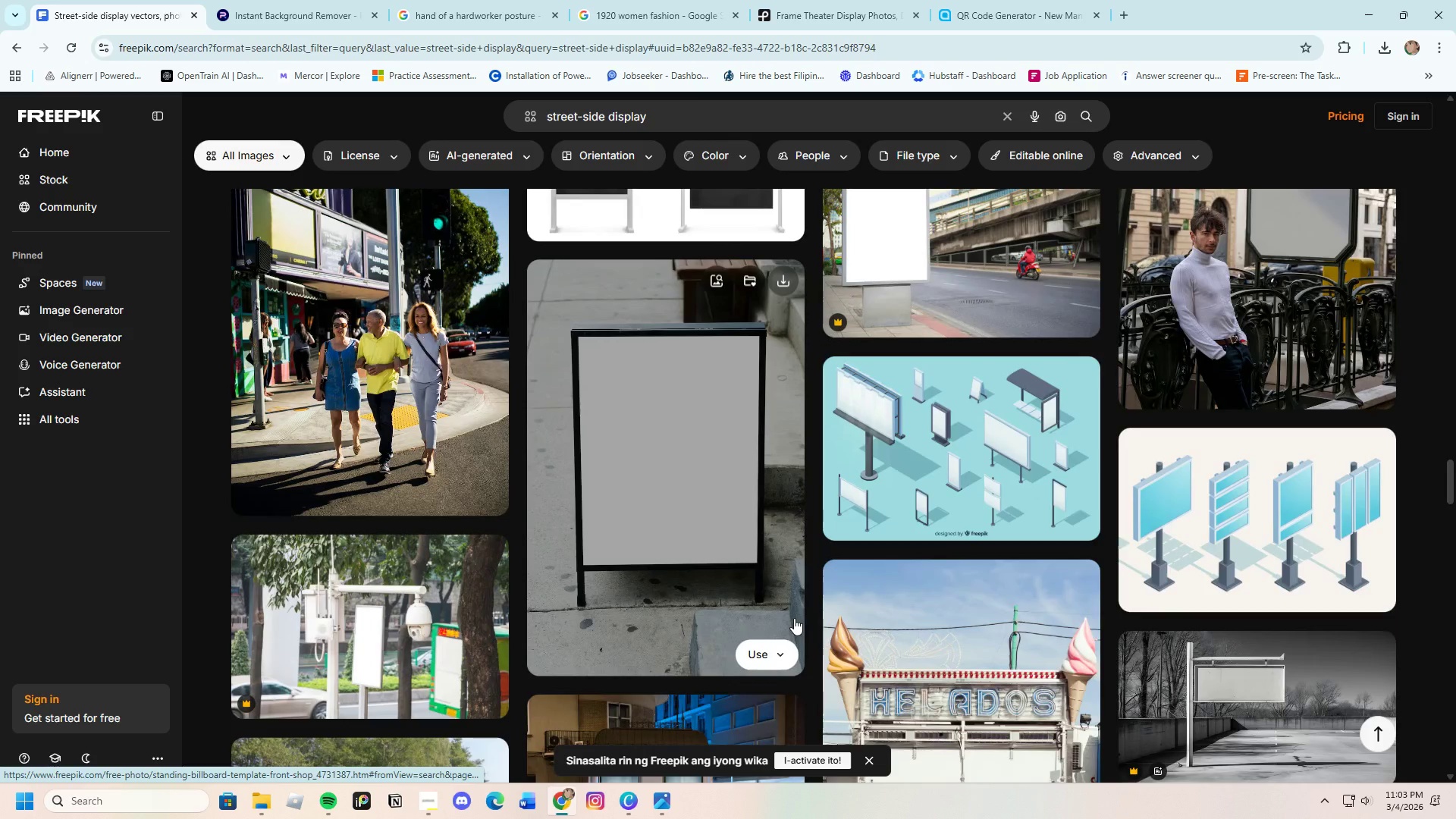 
scroll: coordinate [792, 629], scroll_direction: down, amount: 16.0
 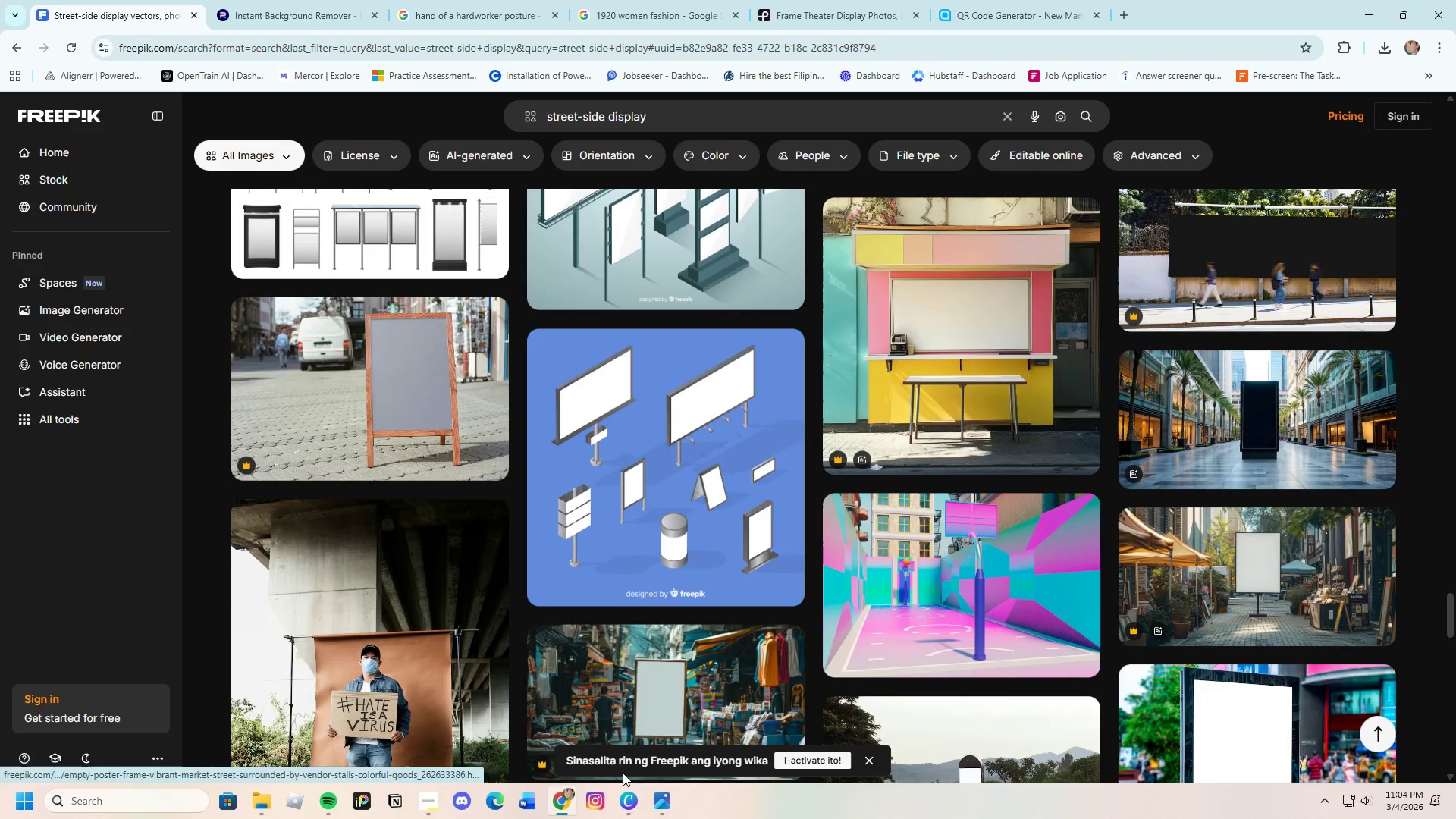 
left_click([627, 803])
 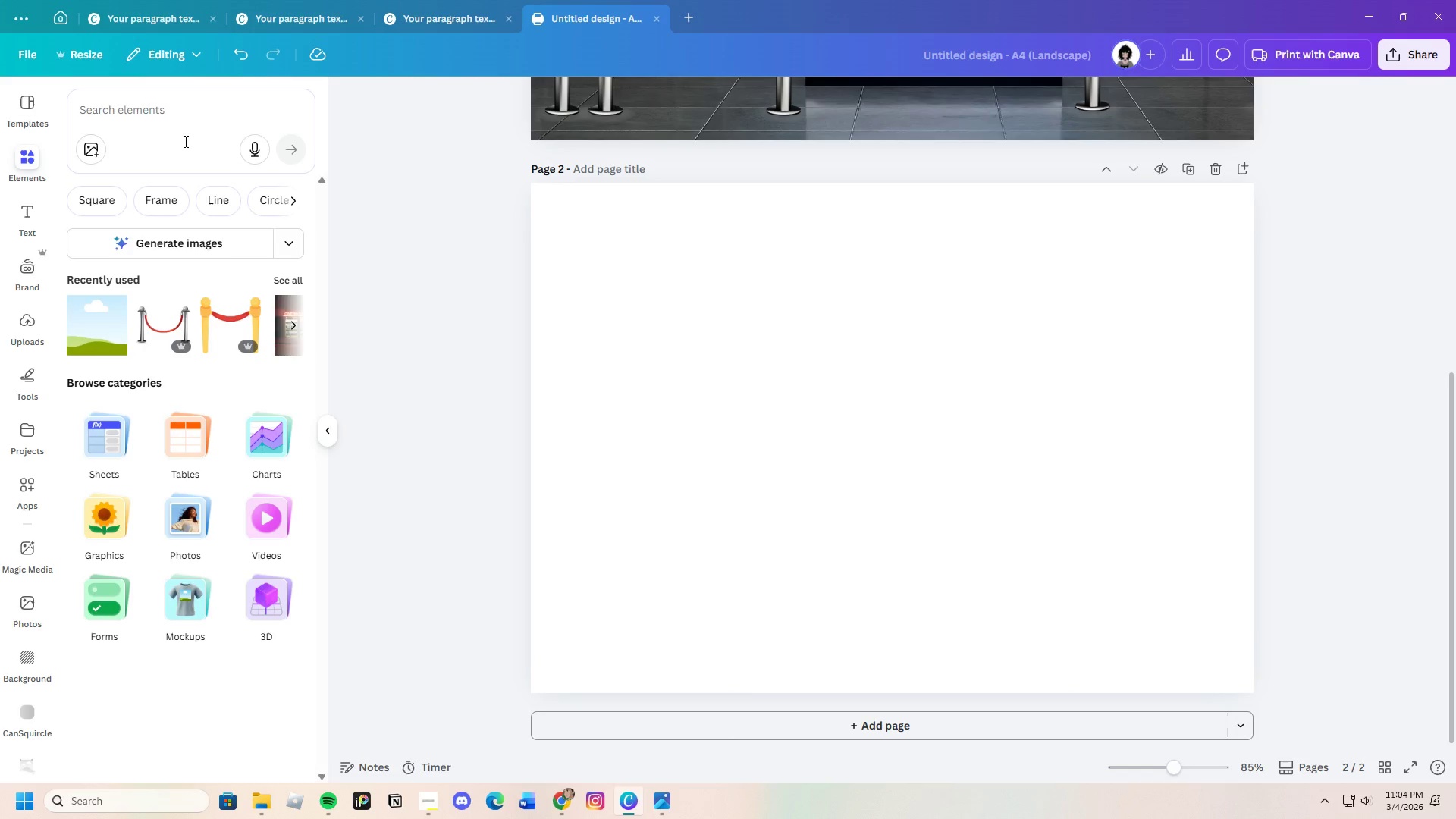 
left_click([198, 118])
 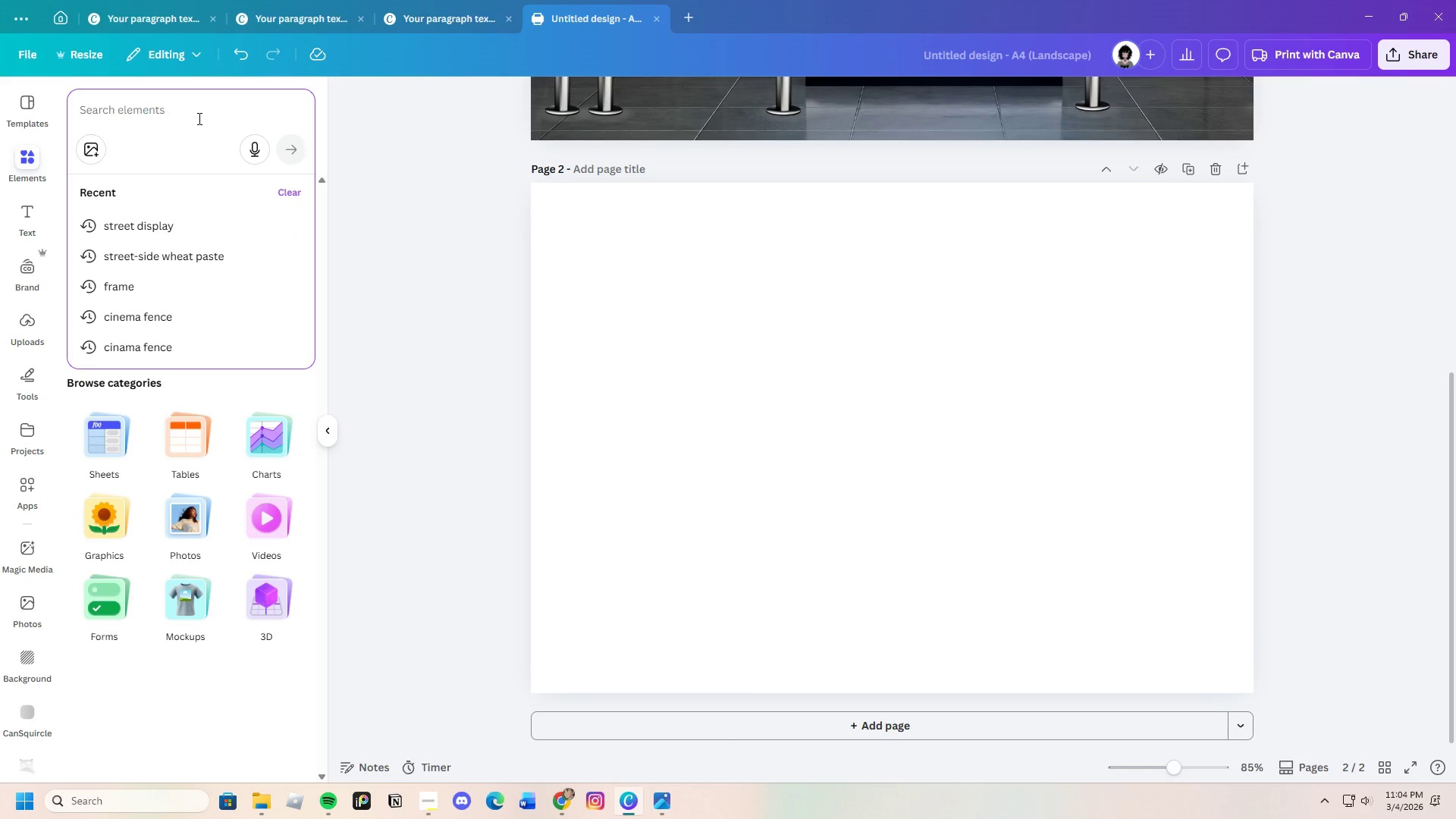 
type(street wall)
 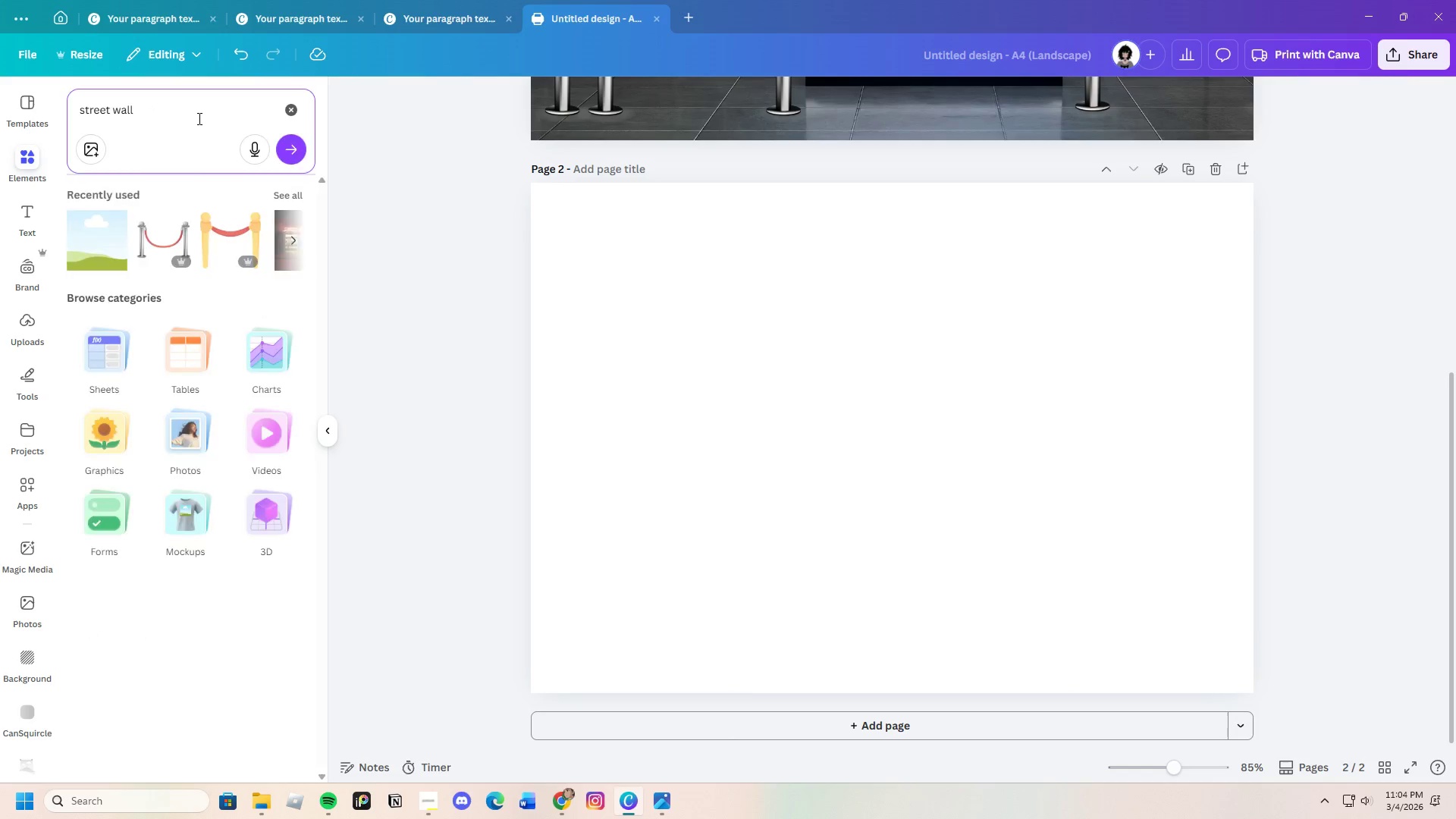 
key(Enter)
 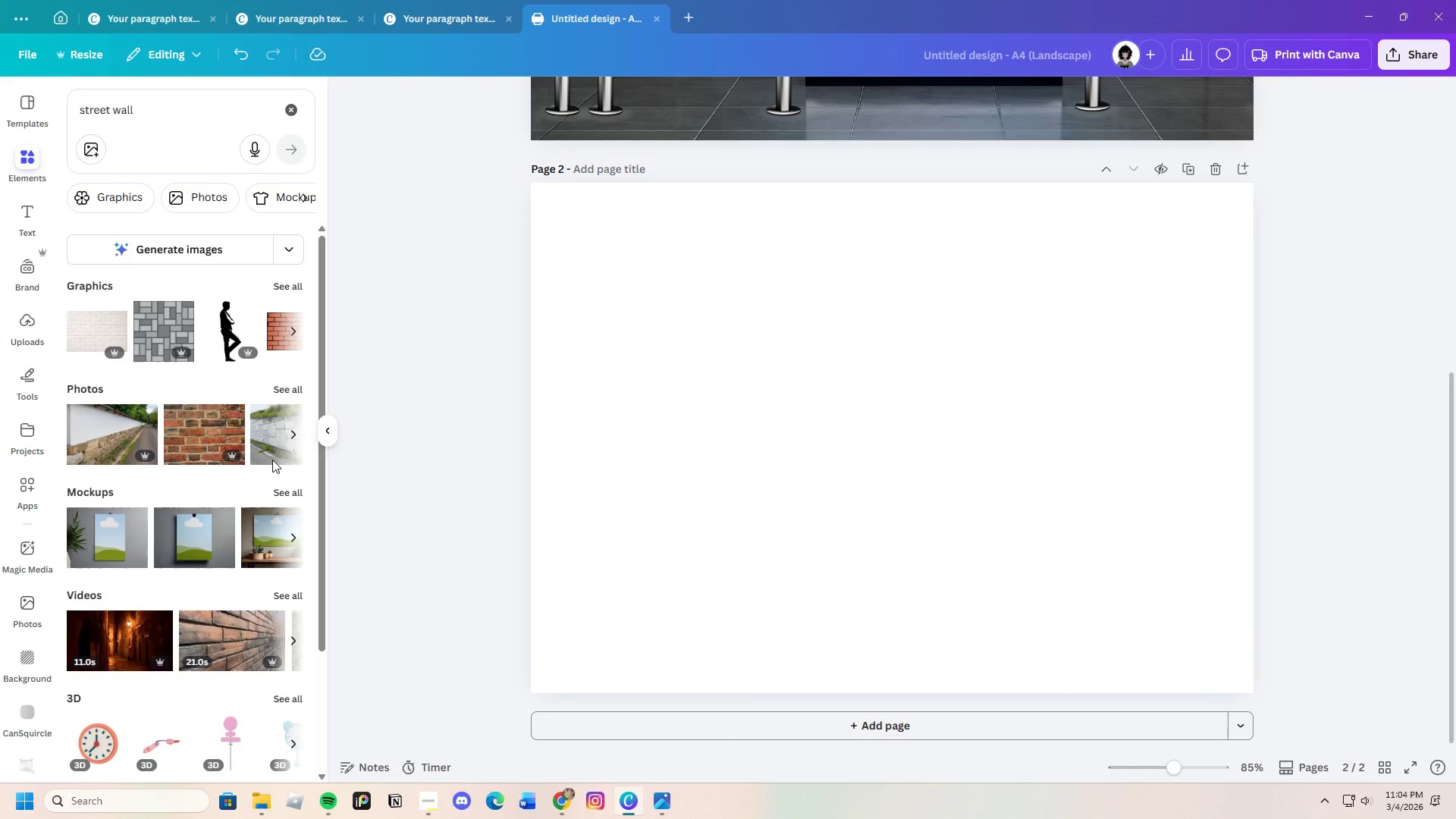 
left_click([290, 388])
 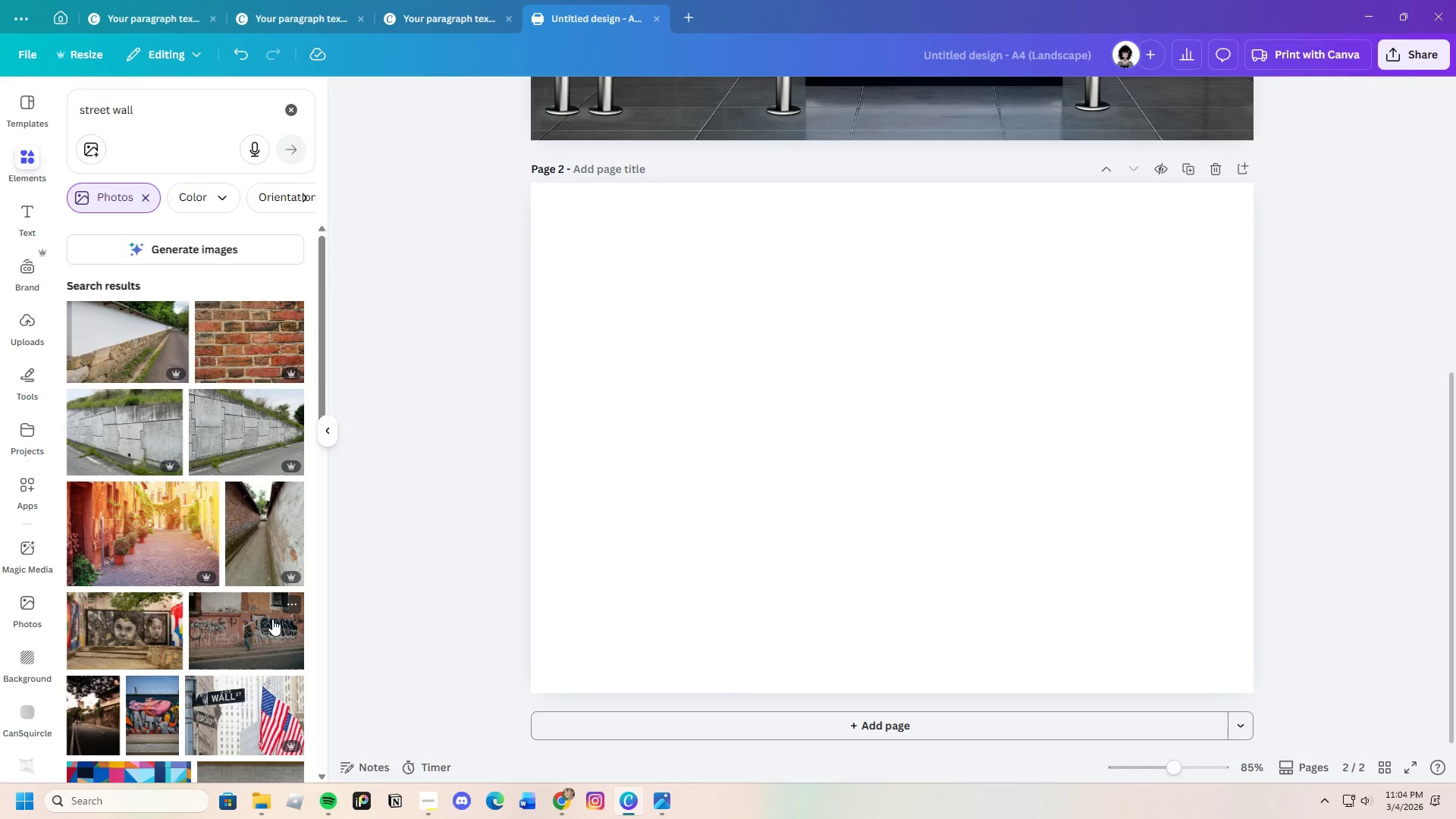 
scroll: coordinate [216, 617], scroll_direction: down, amount: 15.0
 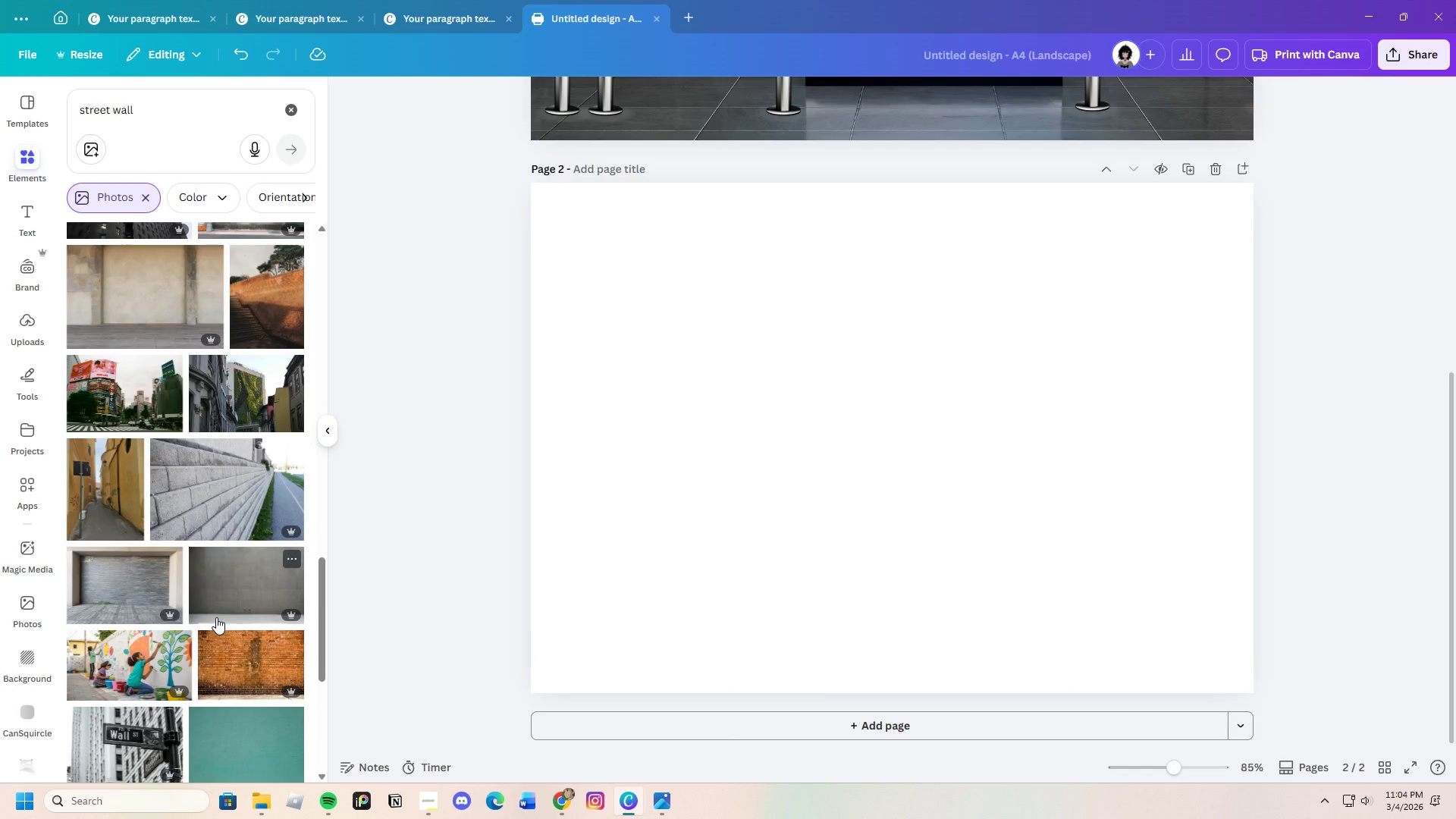 
scroll: coordinate [235, 636], scroll_direction: down, amount: 8.0
 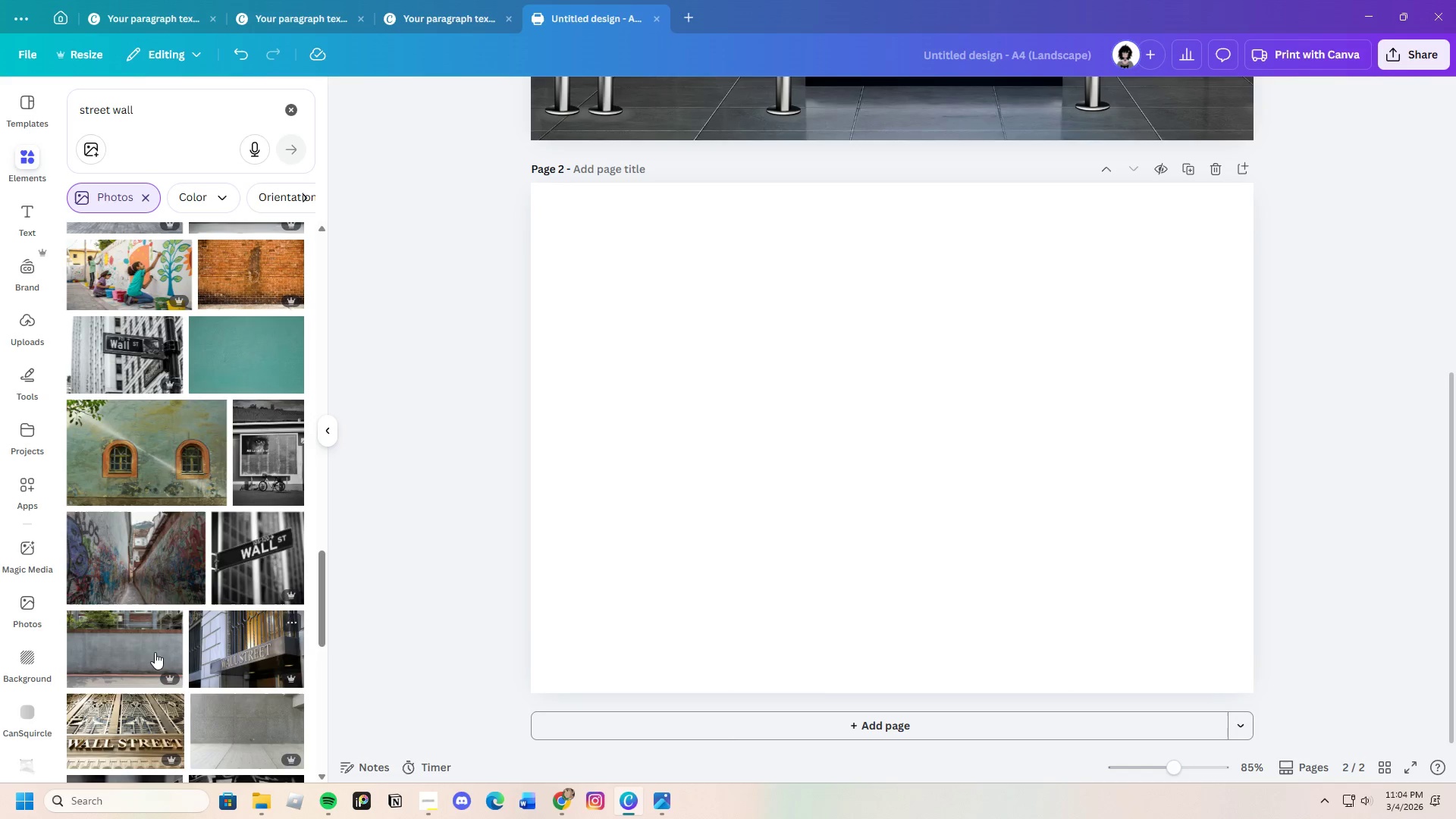 
left_click([124, 653])
 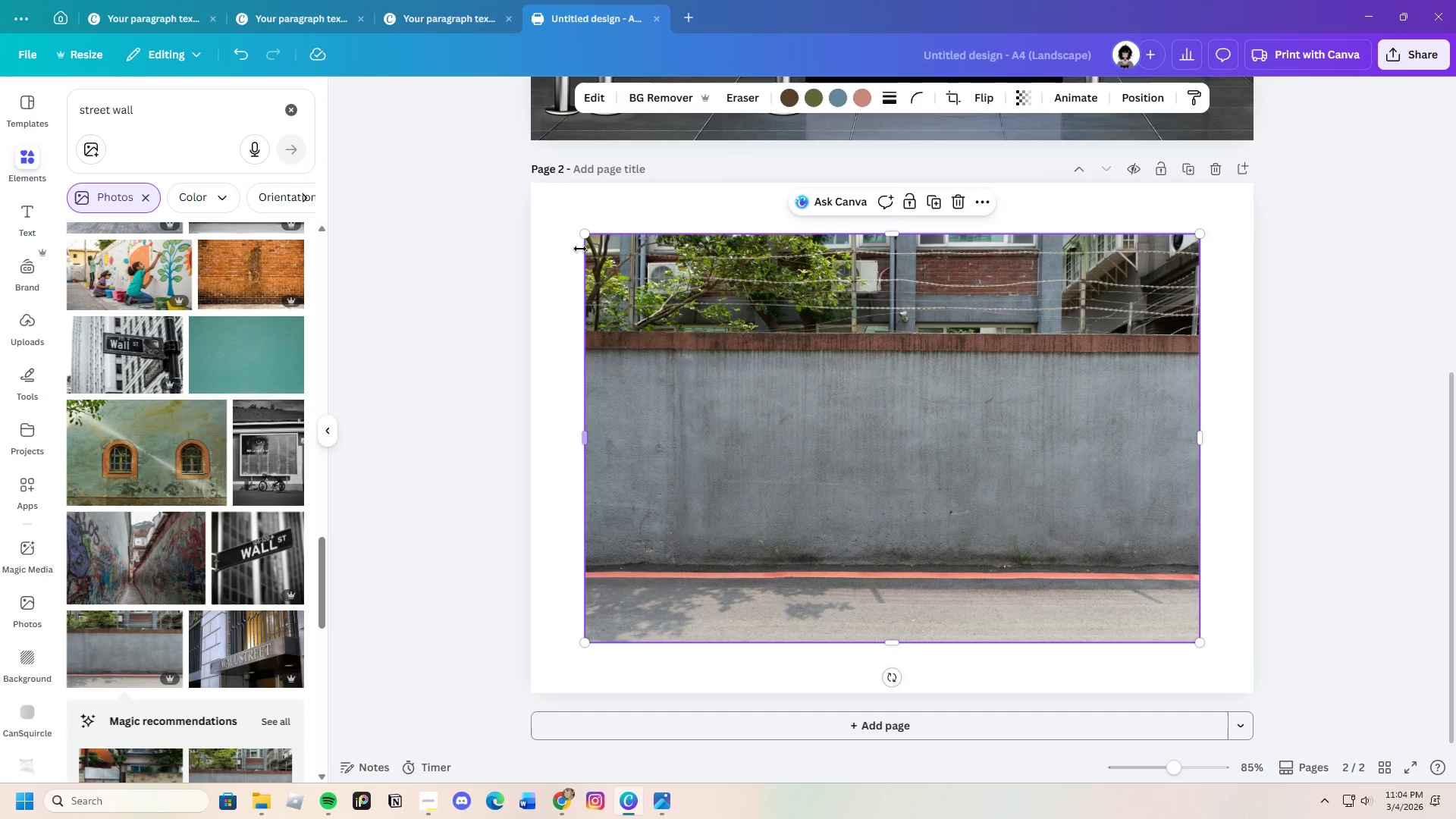 
left_click_drag(start_coordinate=[586, 234], to_coordinate=[535, 197])
 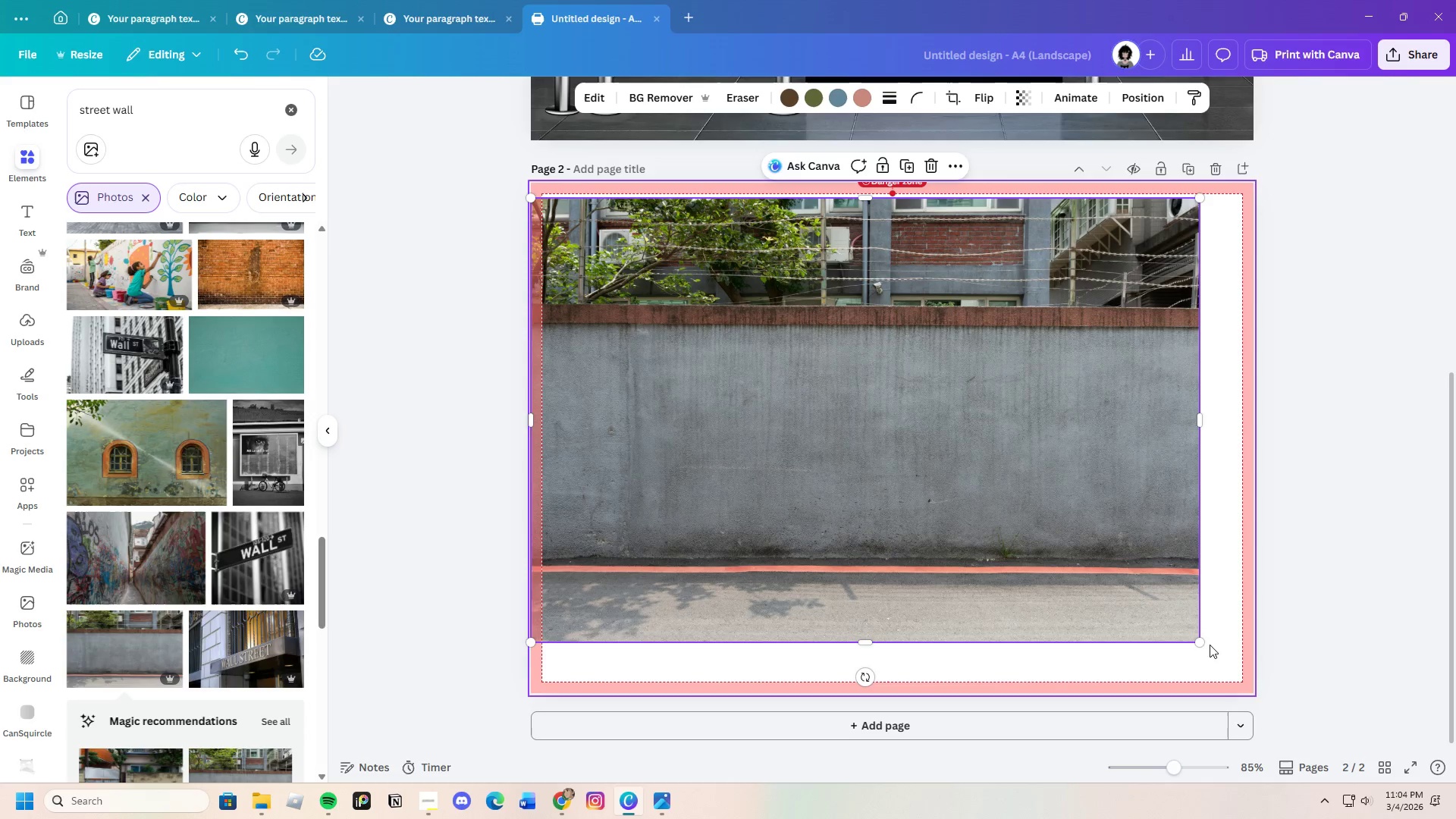 
left_click_drag(start_coordinate=[1200, 639], to_coordinate=[1283, 688])
 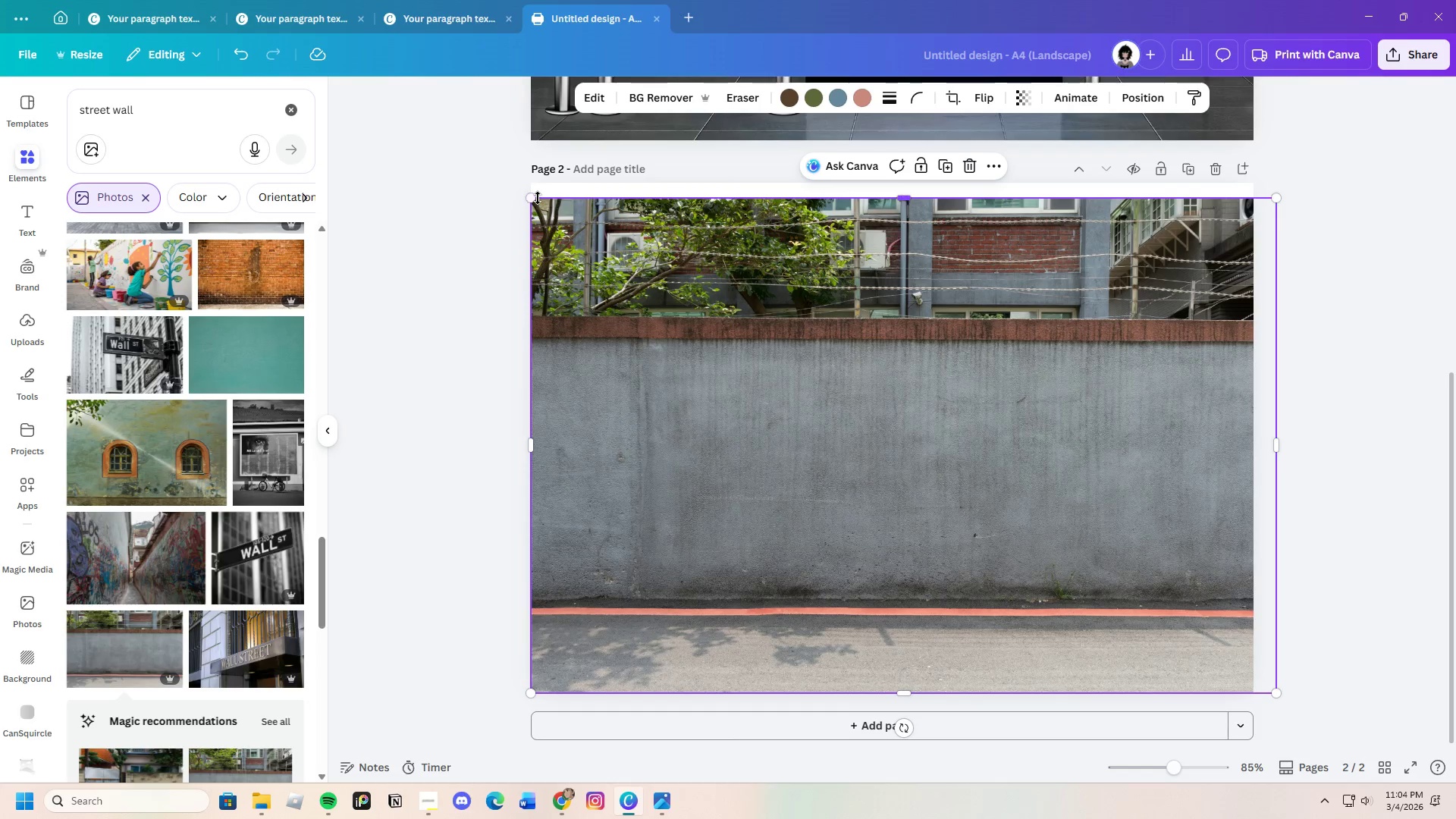 
left_click_drag(start_coordinate=[536, 199], to_coordinate=[532, 176])
 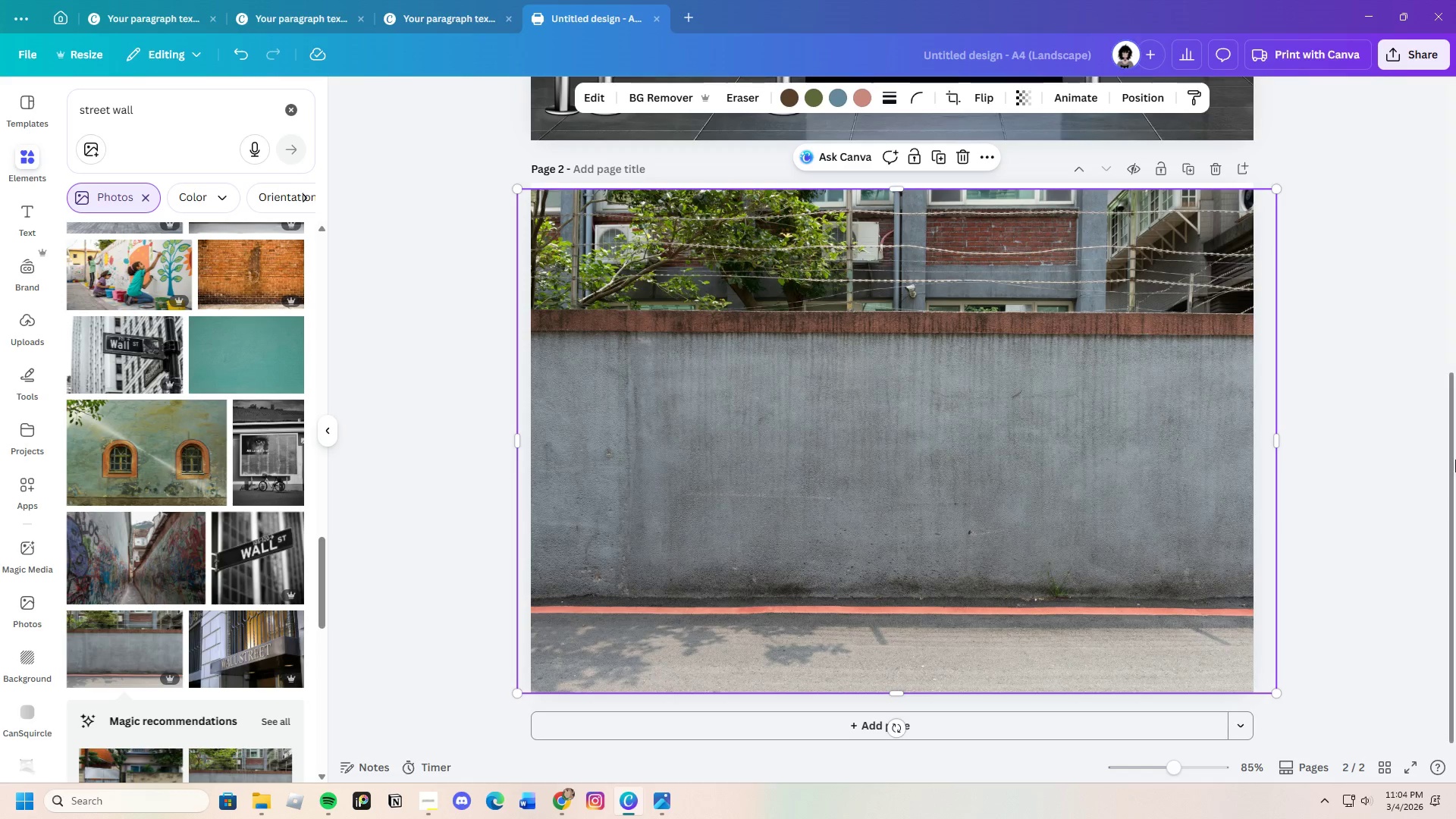 
left_click([1455, 460])
 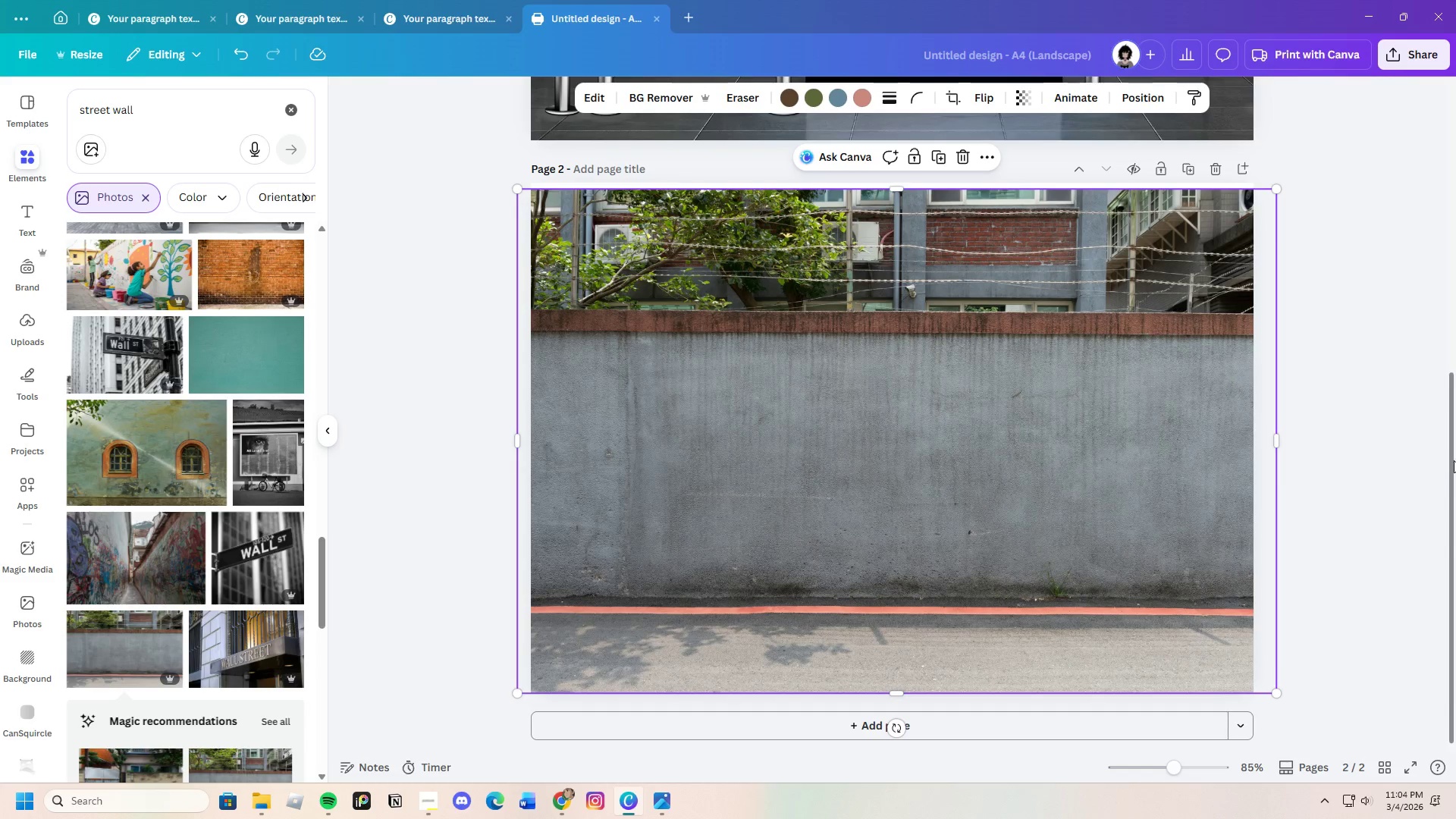 
left_click([1454, 460])
 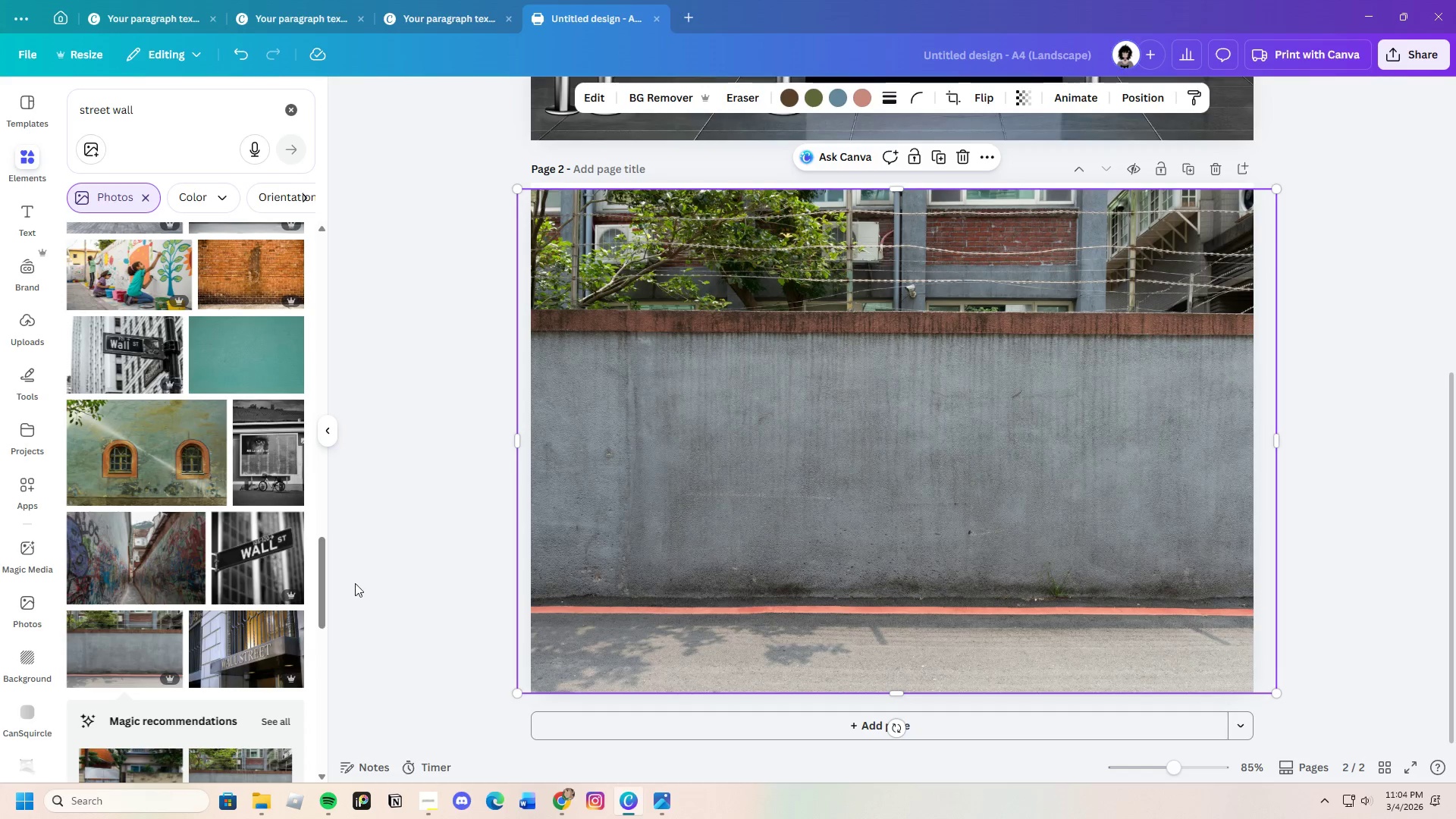 
scroll: coordinate [221, 588], scroll_direction: down, amount: 20.0
 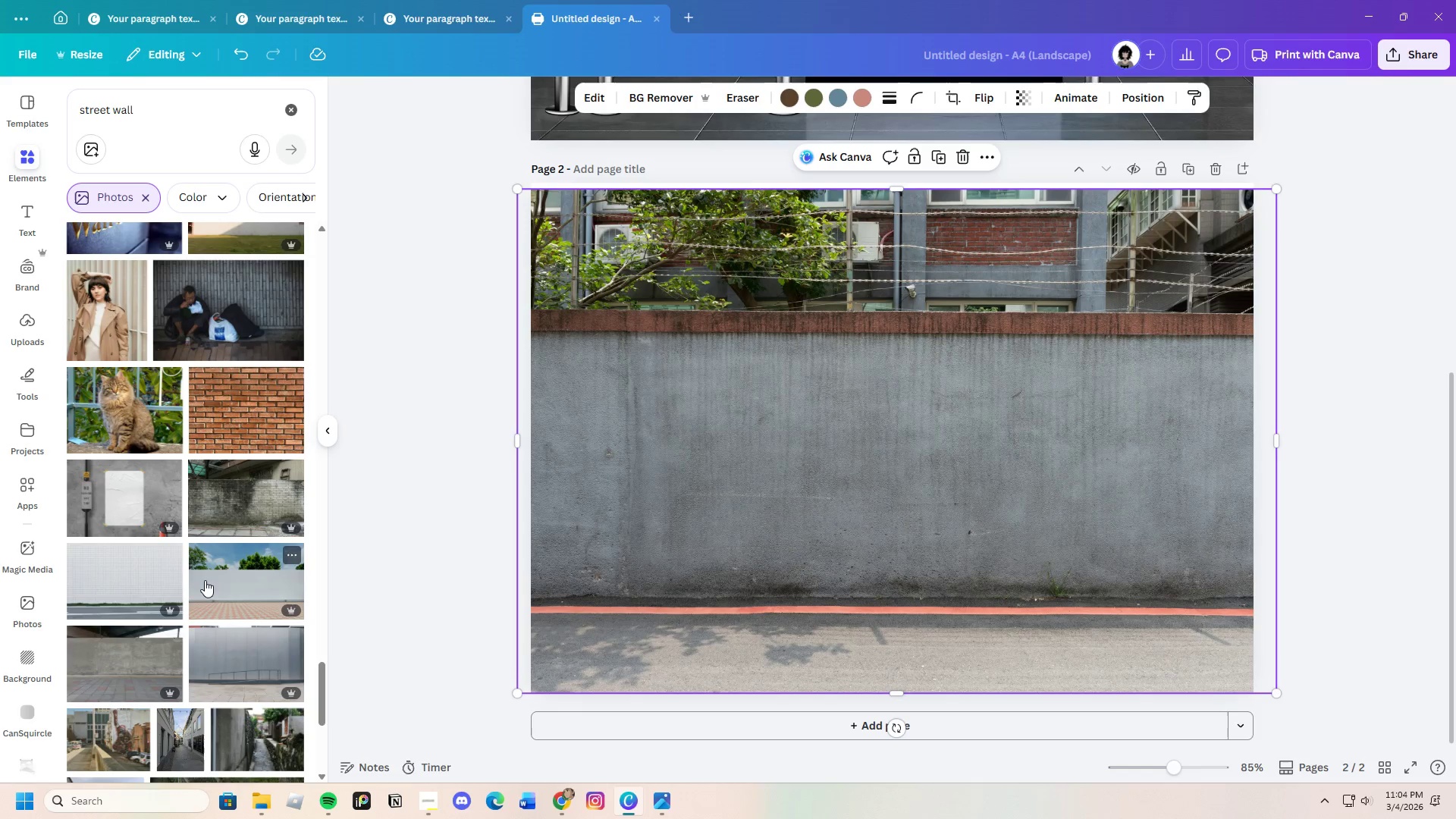 
left_click([824, 461])
 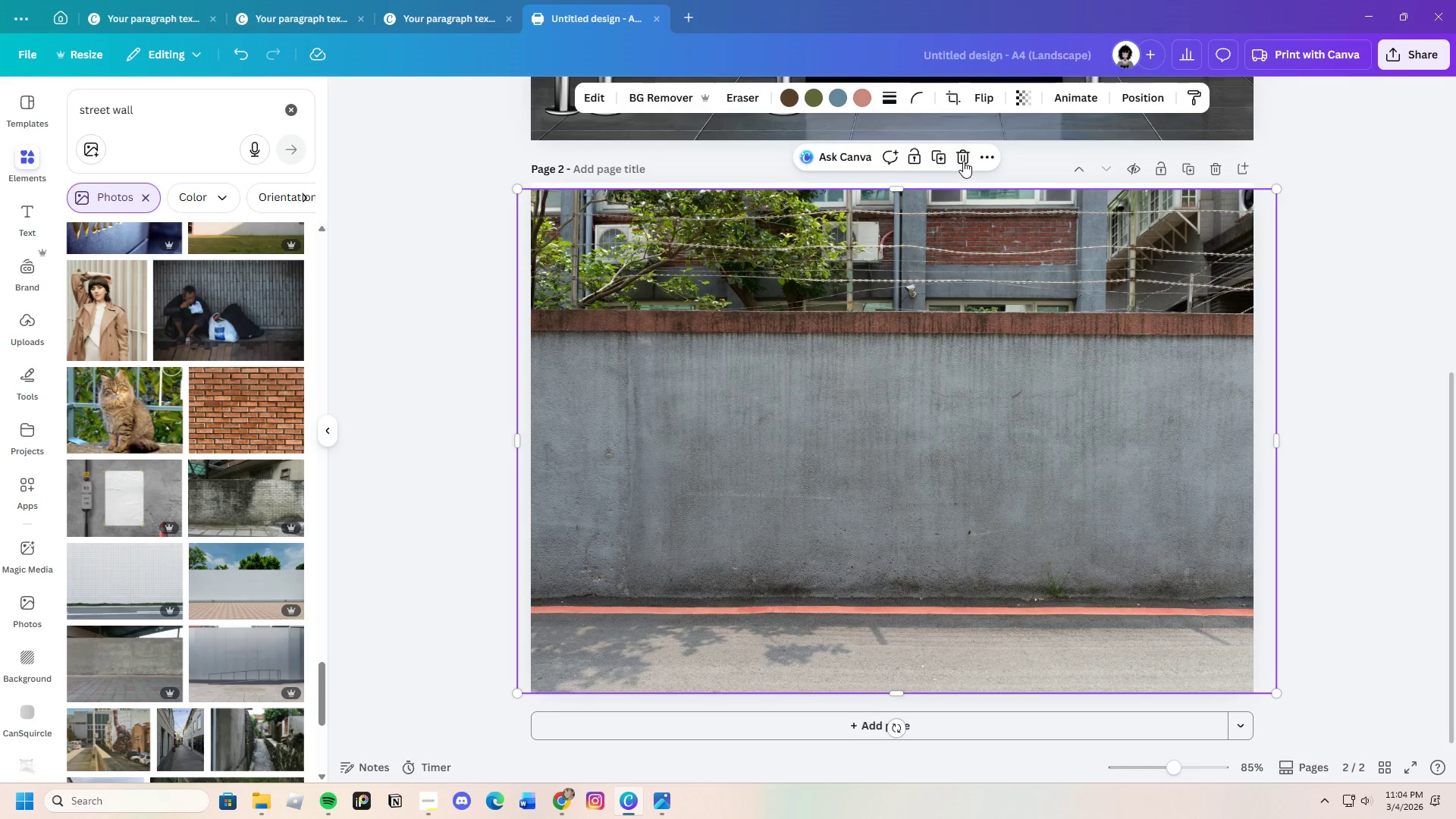 
left_click([963, 161])
 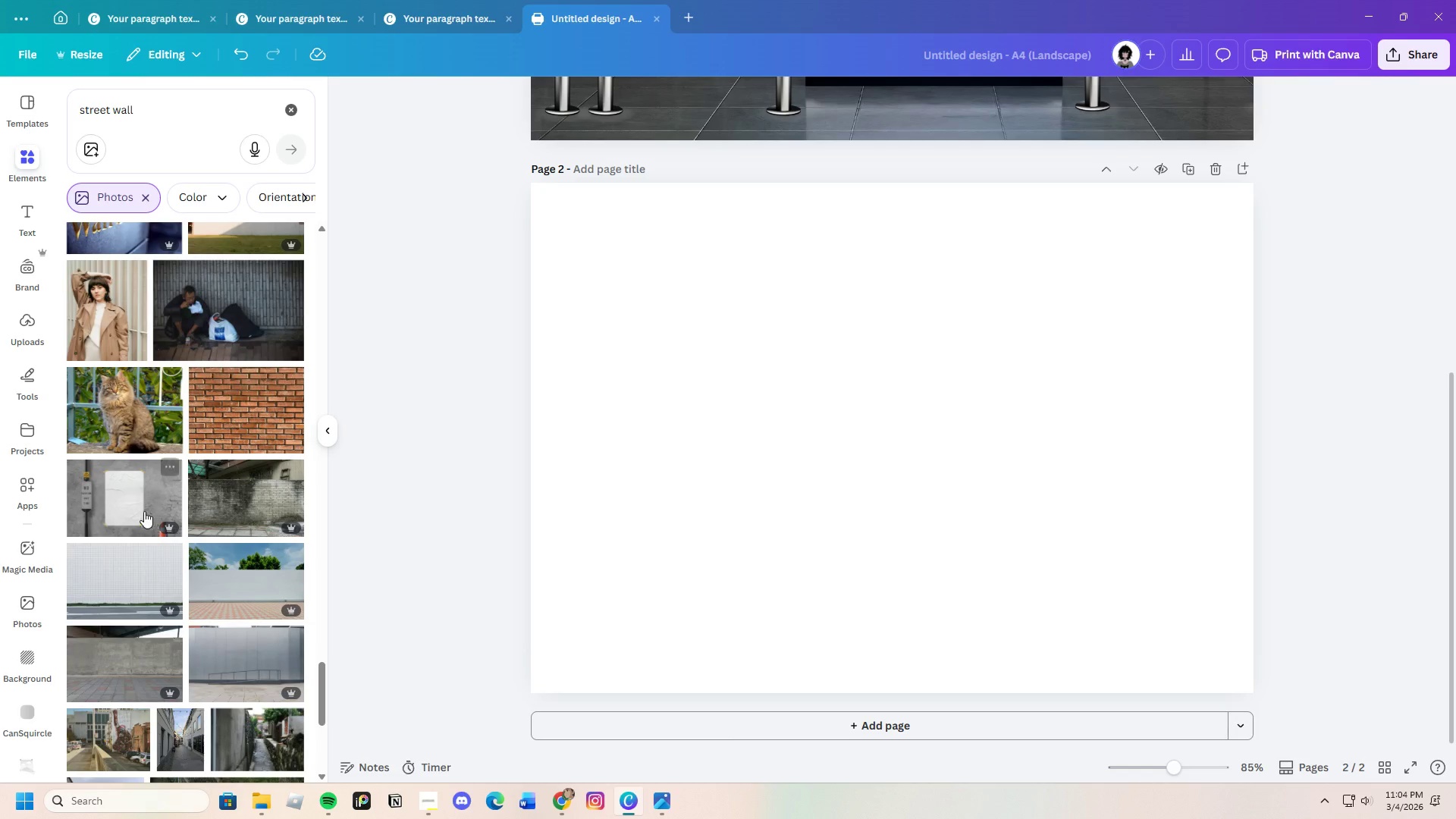 
left_click([114, 510])
 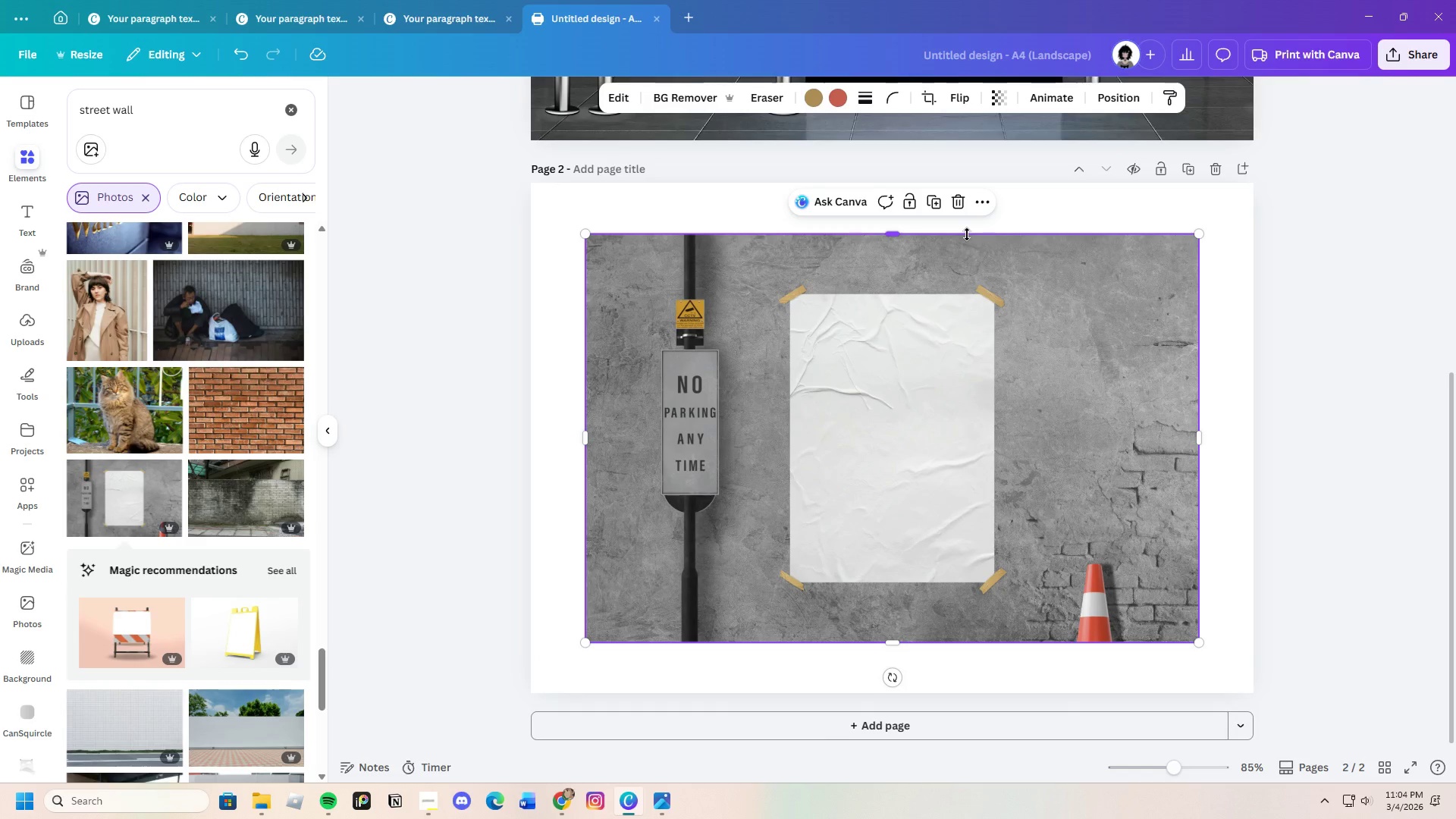 
wait(5.56)
 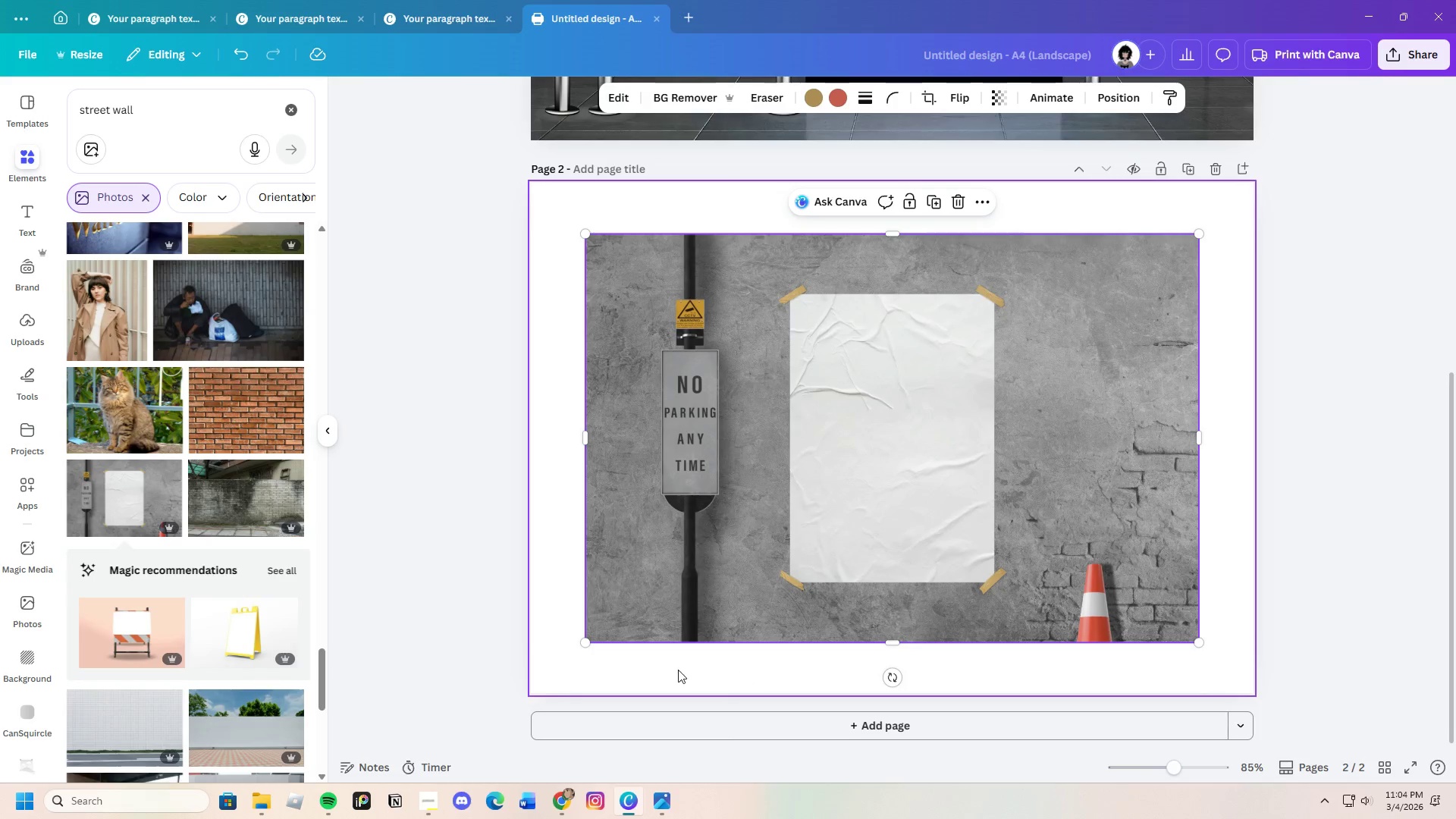 
scroll: coordinate [273, 604], scroll_direction: down, amount: 2.0
 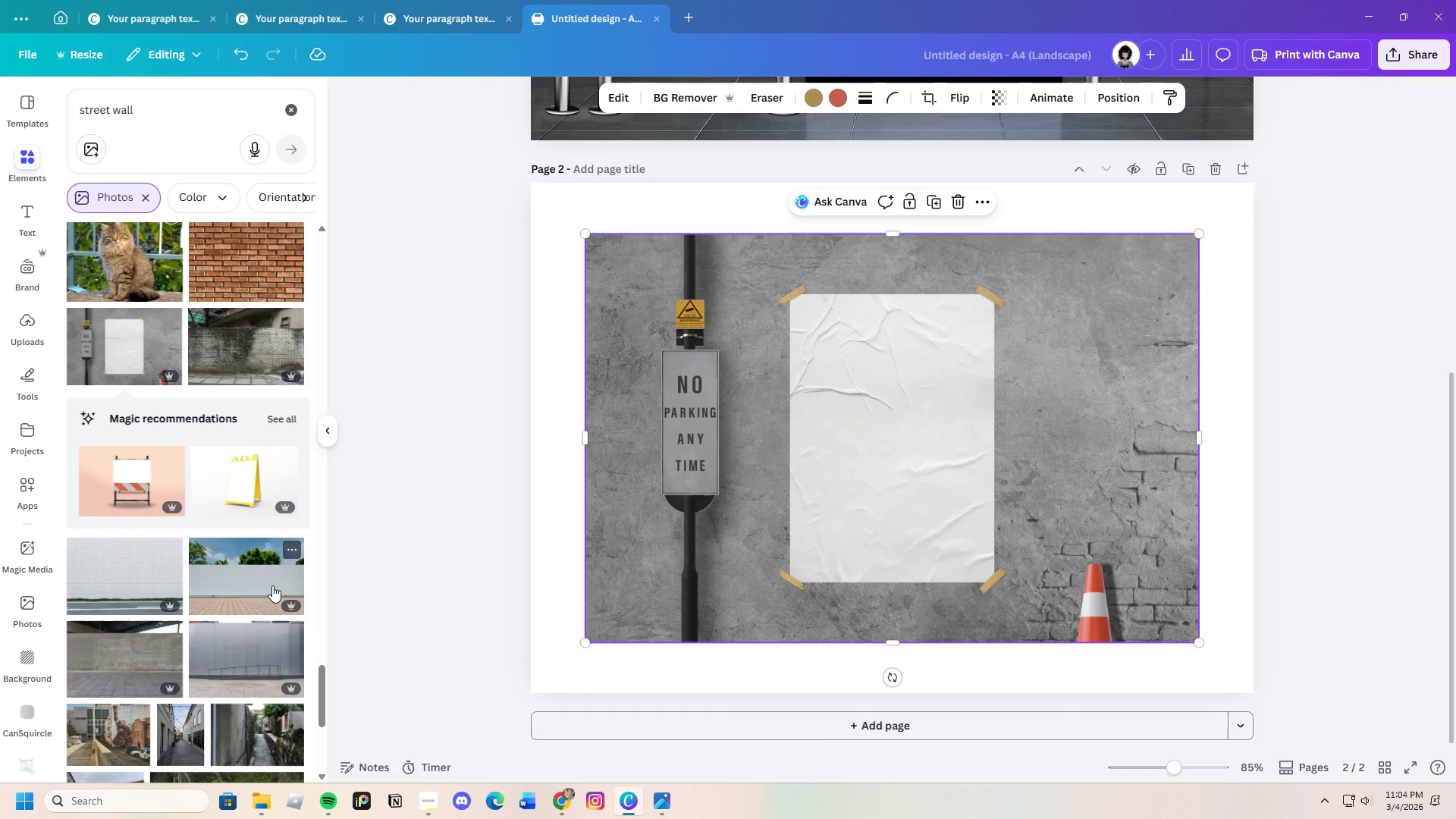 
scroll: coordinate [327, 619], scroll_direction: none, amount: 0.0
 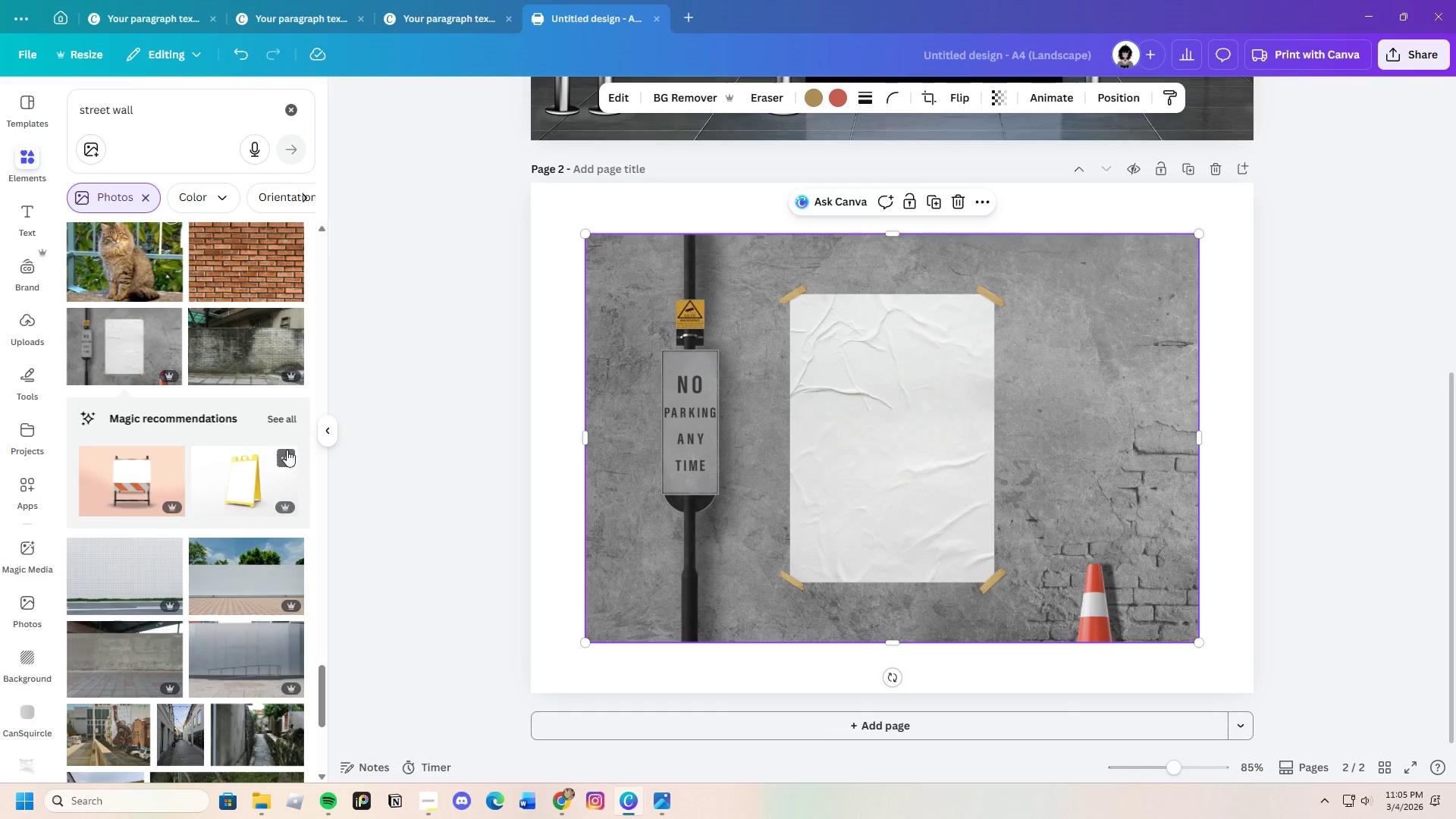 
left_click([286, 419])
 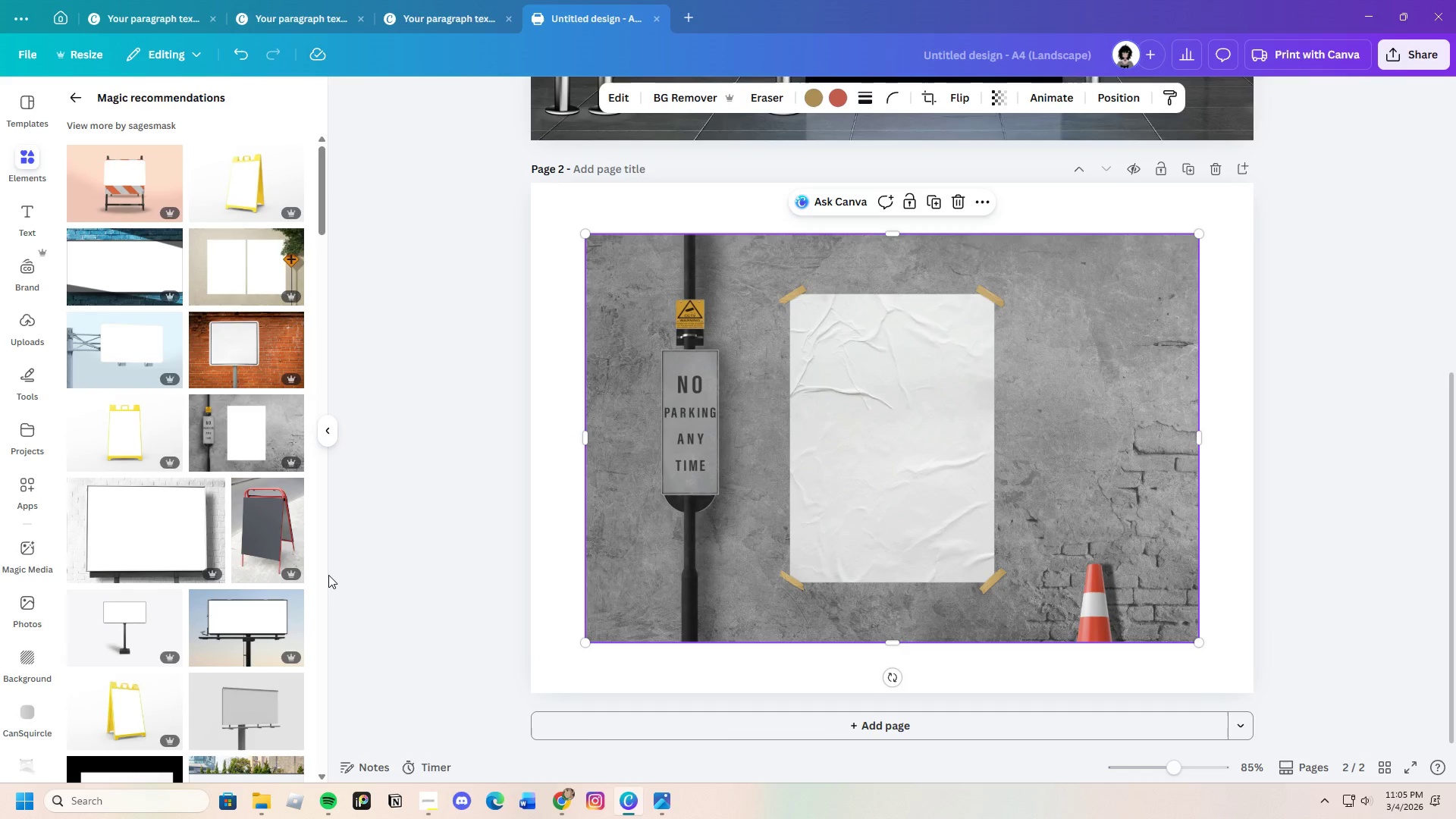 
left_click([859, 447])
 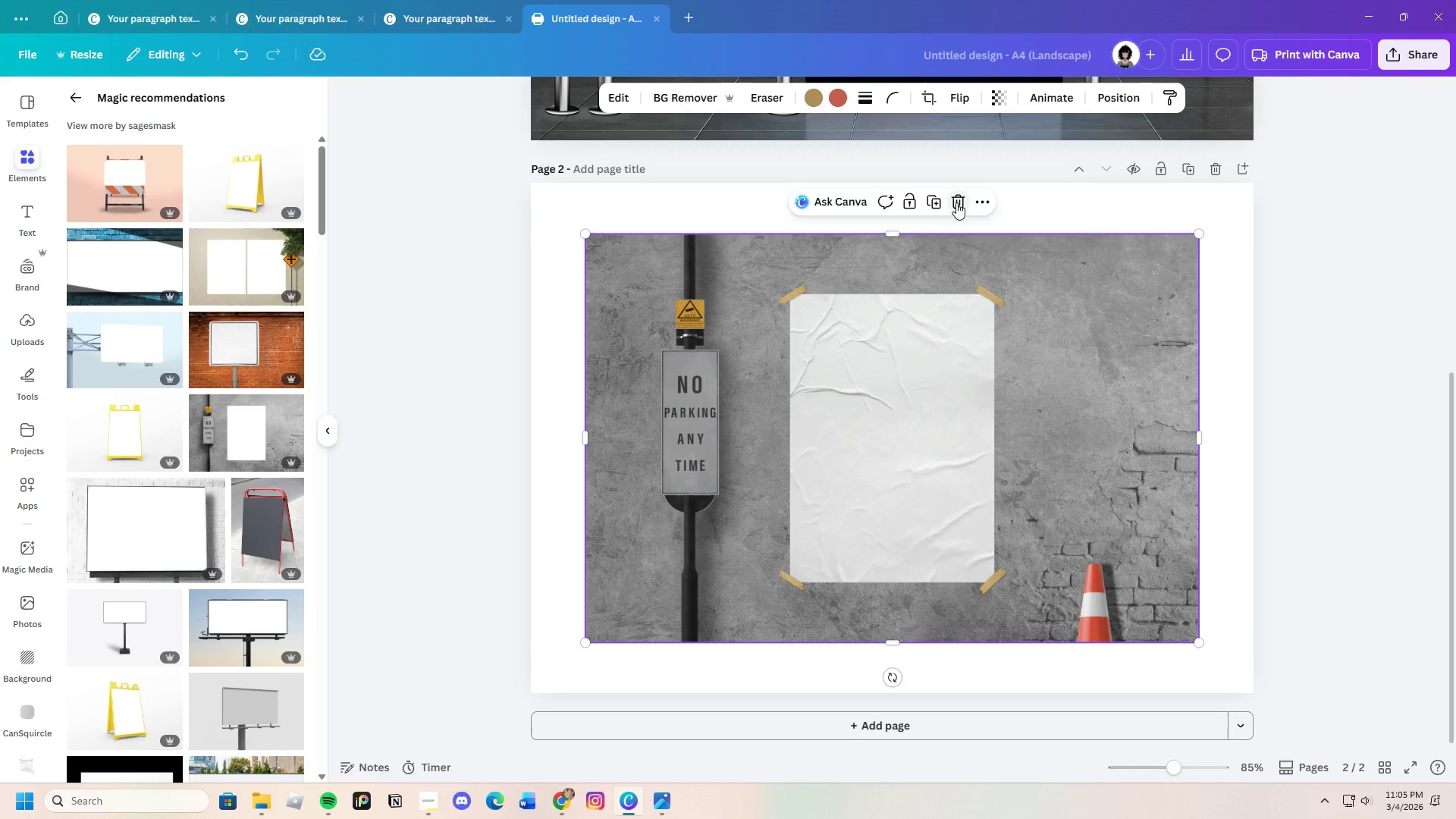 
left_click([956, 202])
 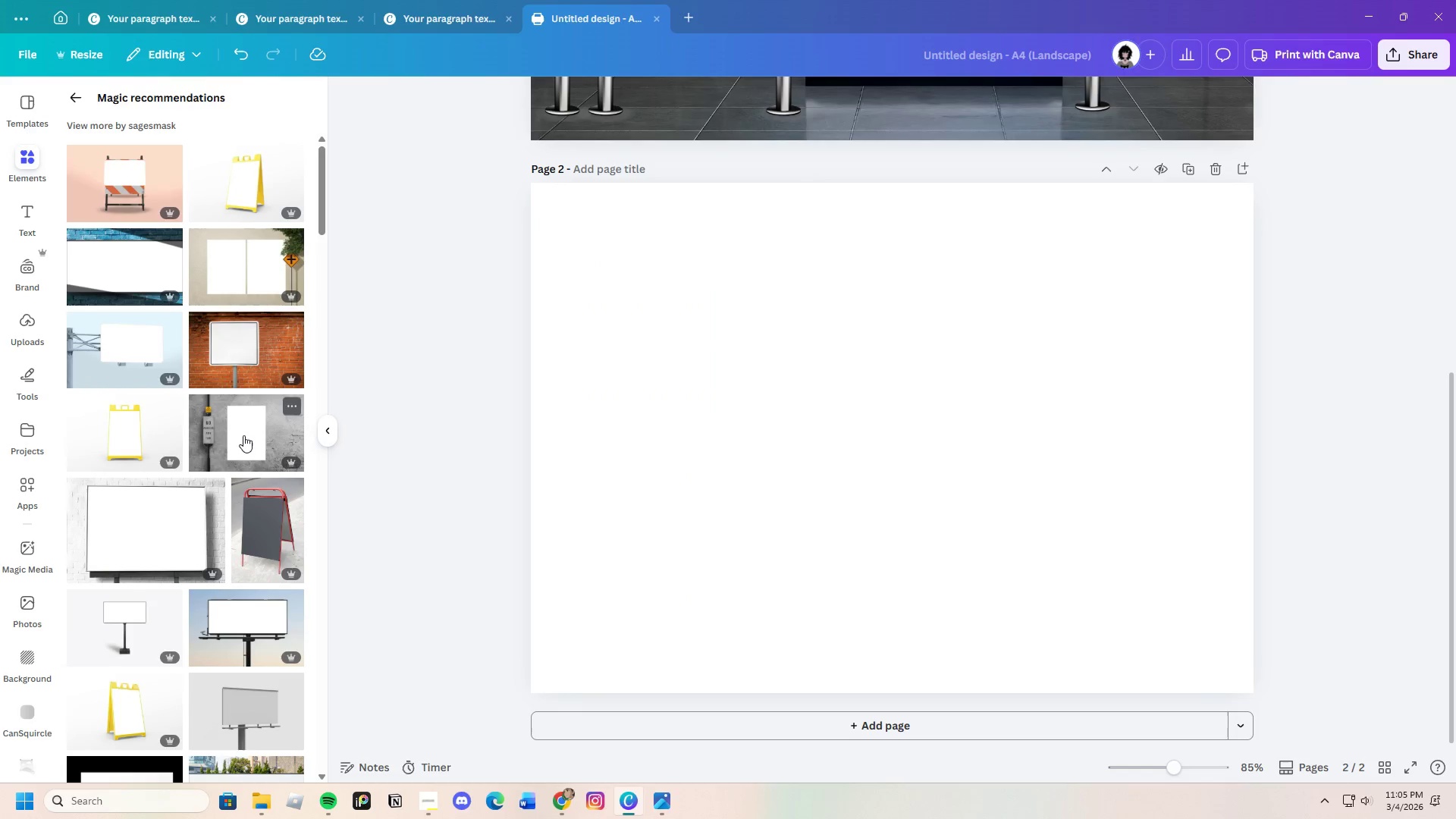 
left_click([241, 435])
 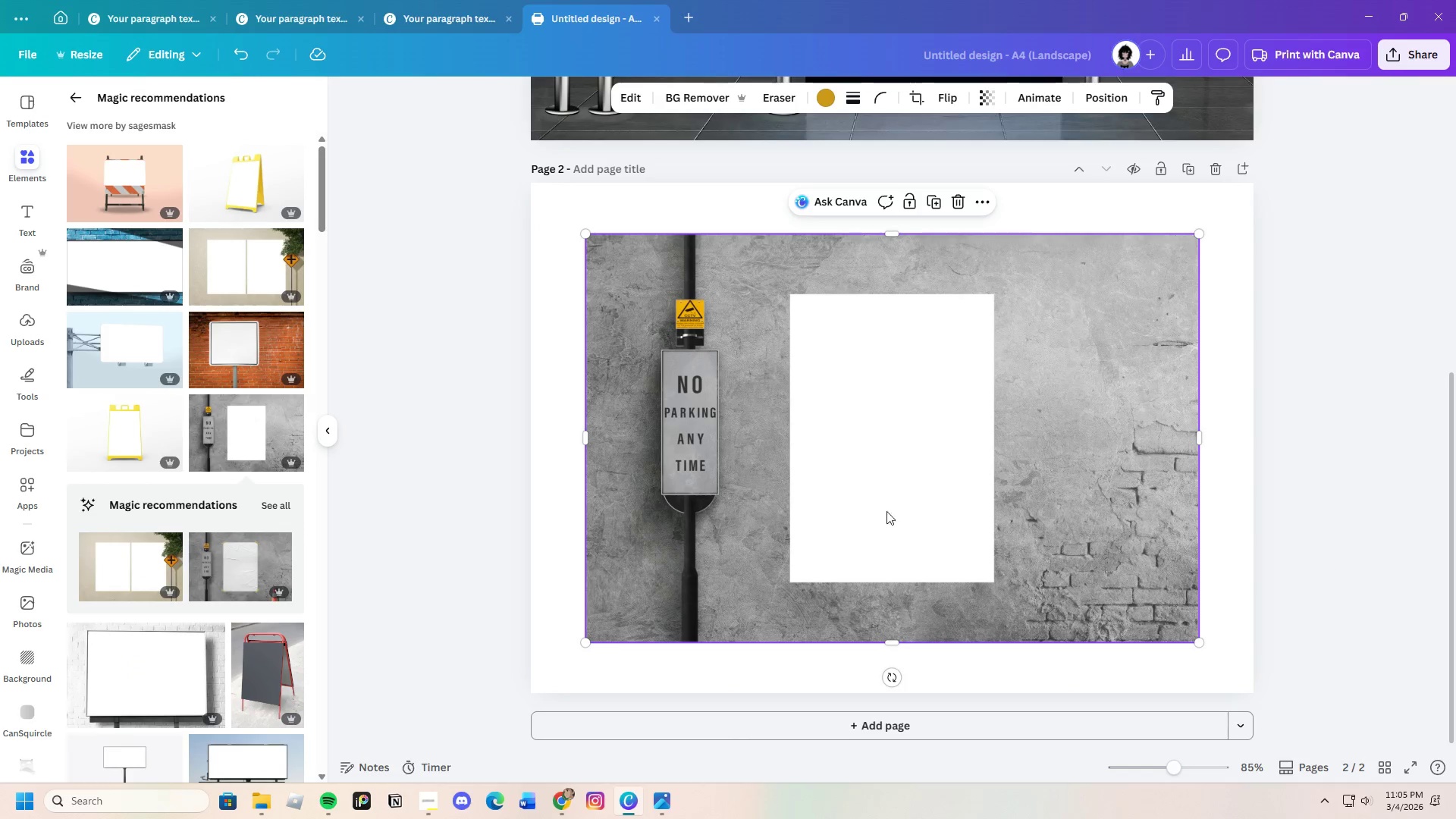 
wait(5.5)
 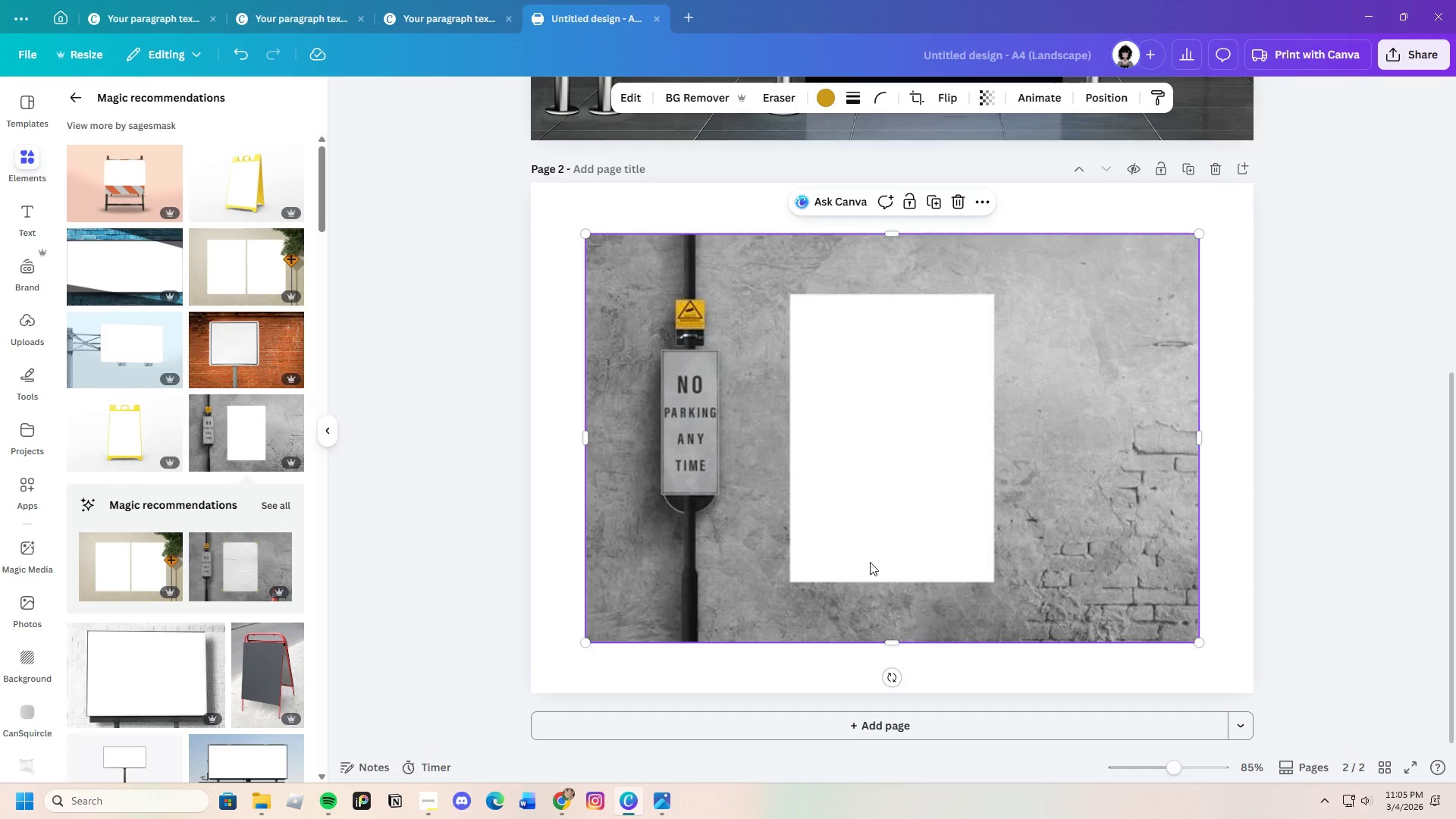 
scroll: coordinate [146, 671], scroll_direction: down, amount: 11.0
 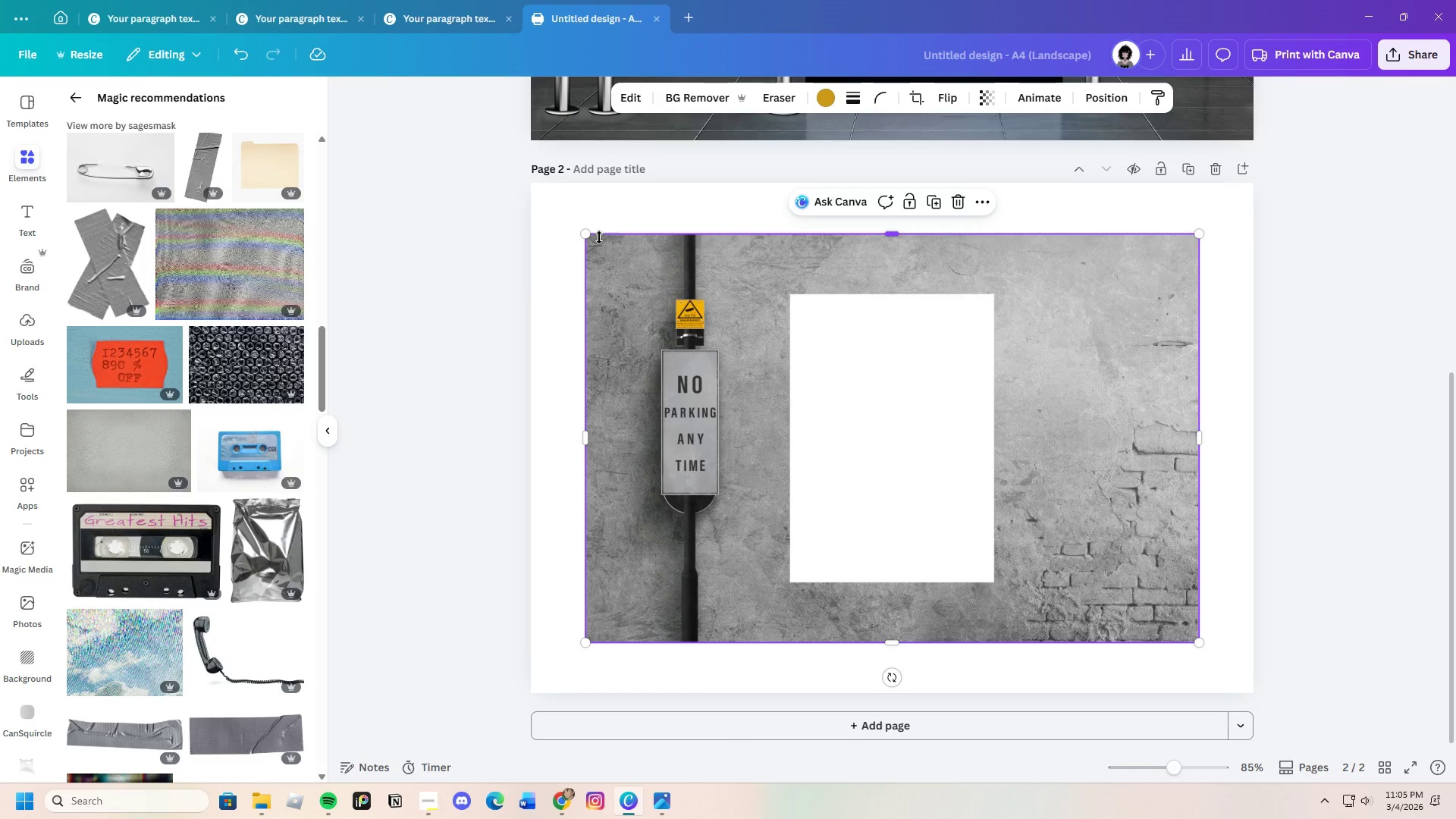 
left_click_drag(start_coordinate=[586, 237], to_coordinate=[535, 171])
 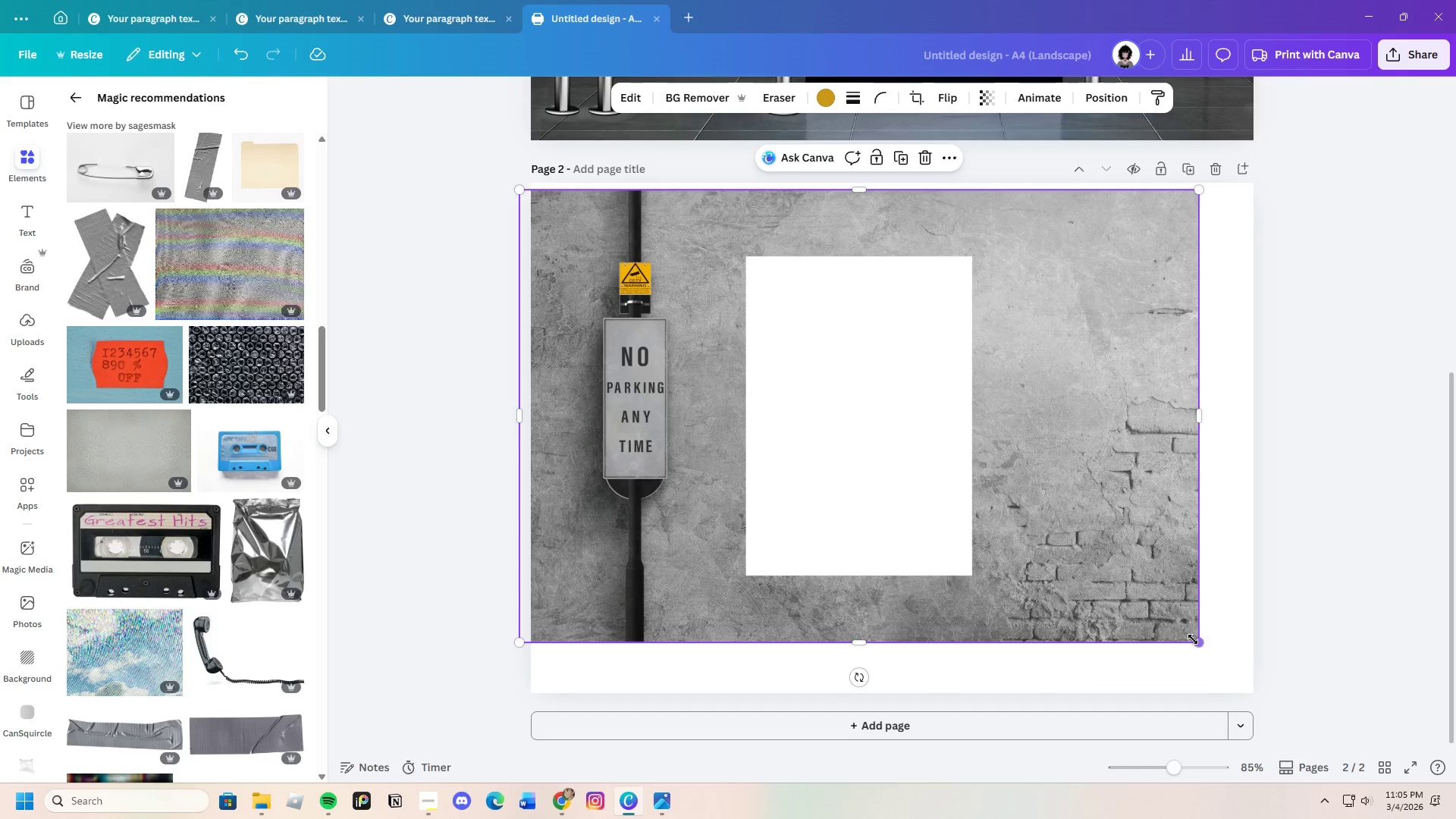 
left_click_drag(start_coordinate=[1193, 639], to_coordinate=[1271, 686])
 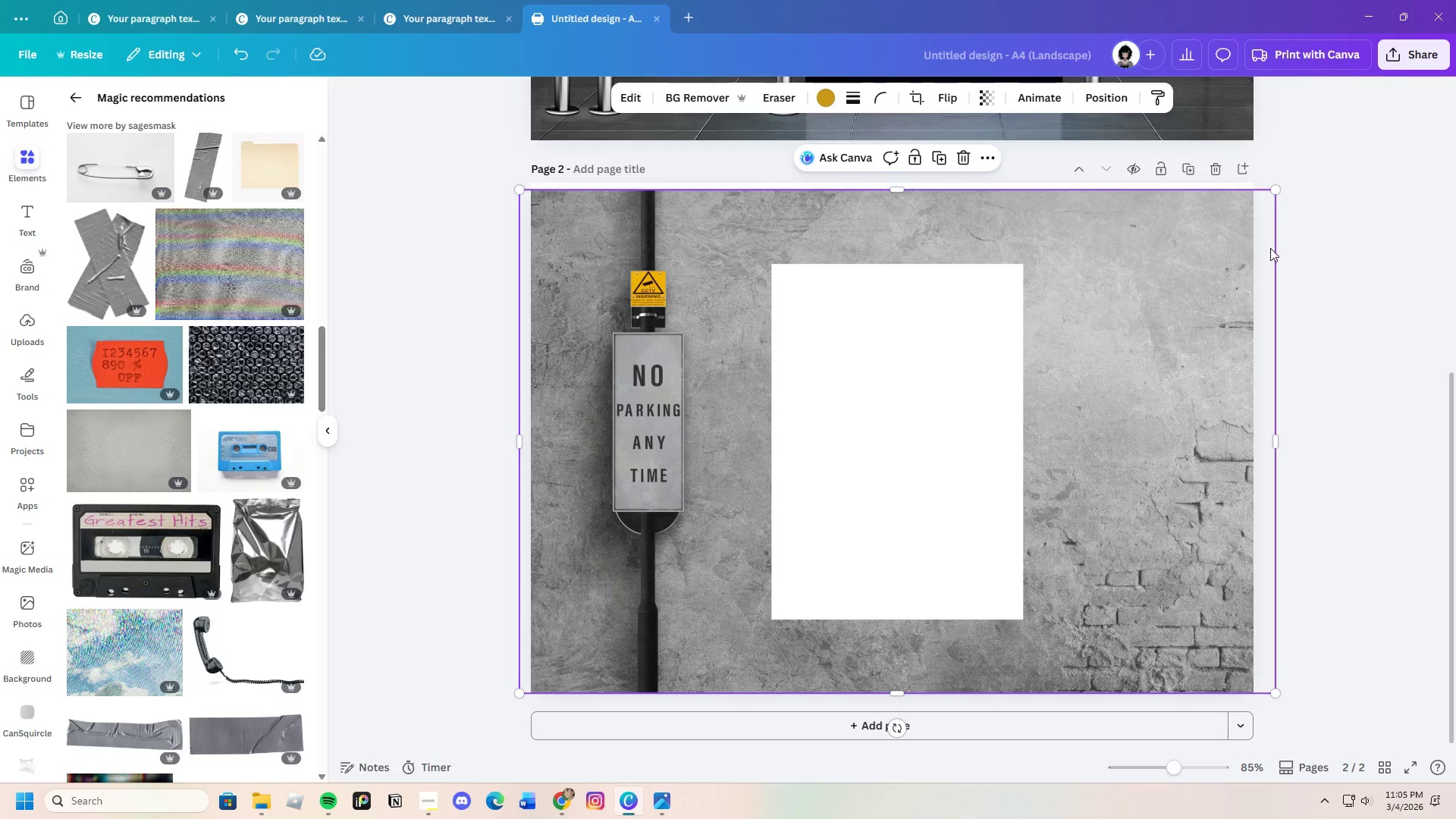 
left_click([1376, 397])
 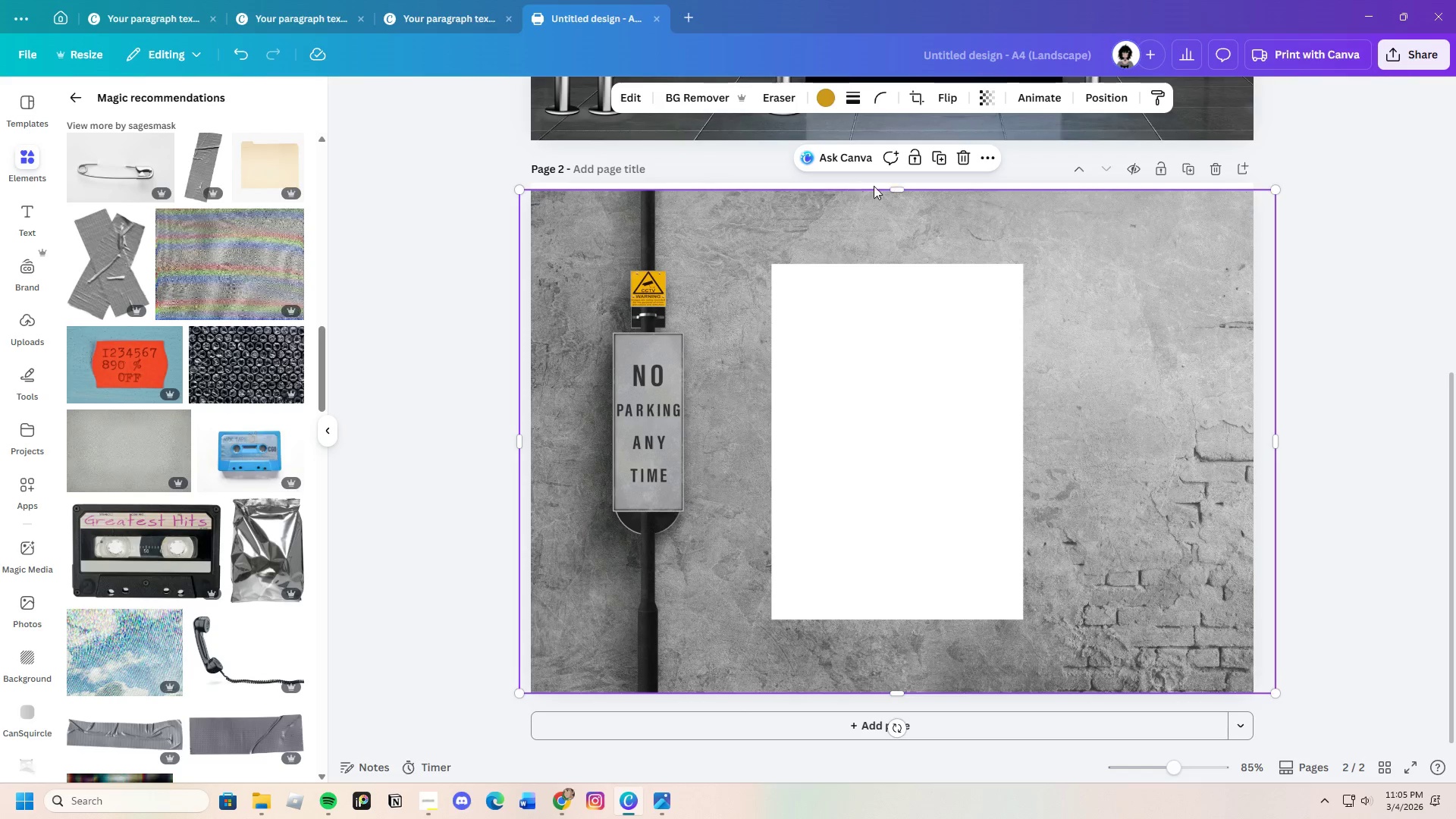 
left_click_drag(start_coordinate=[891, 189], to_coordinate=[896, 177])
 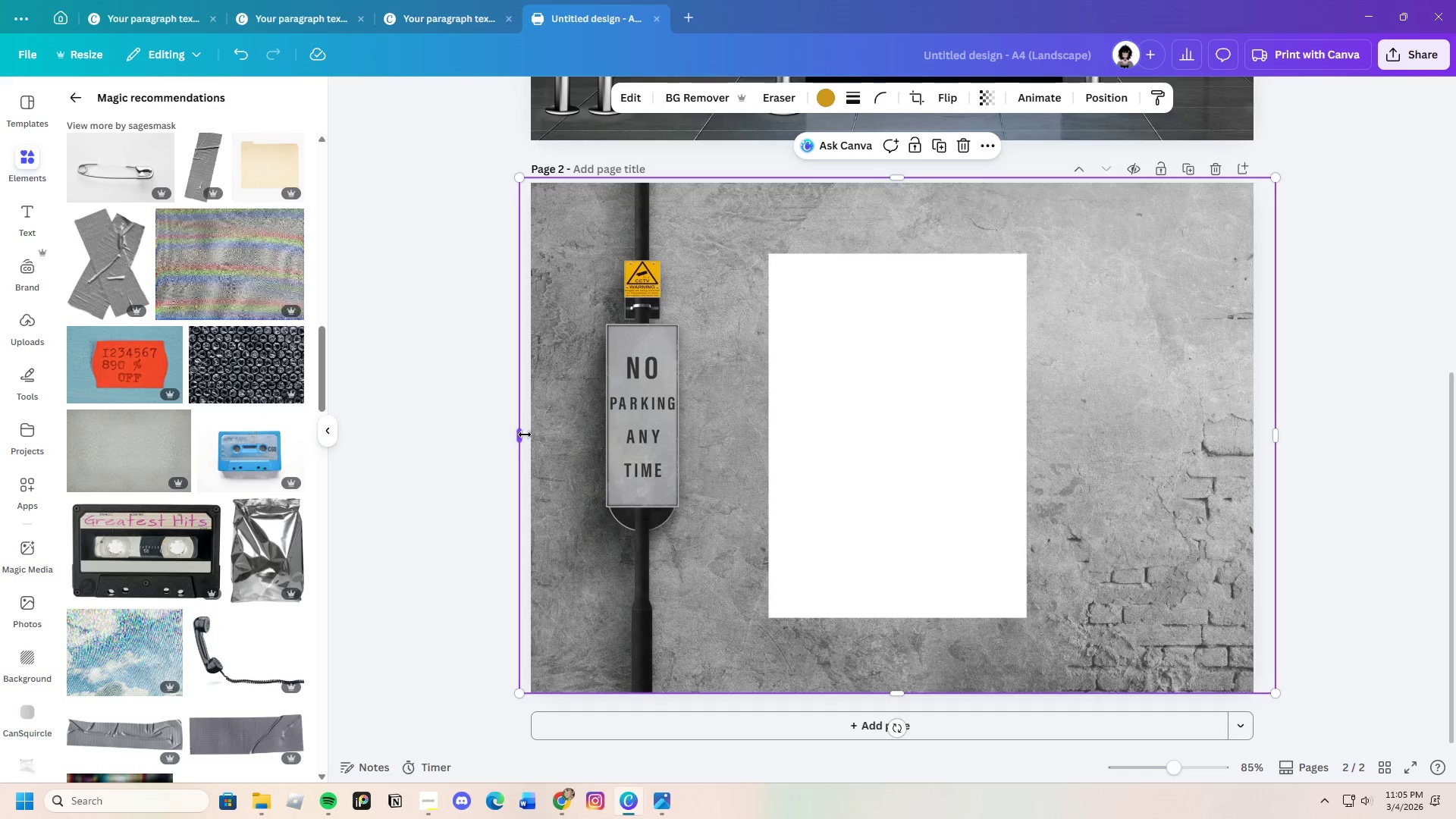 
left_click_drag(start_coordinate=[522, 435], to_coordinate=[511, 437])
 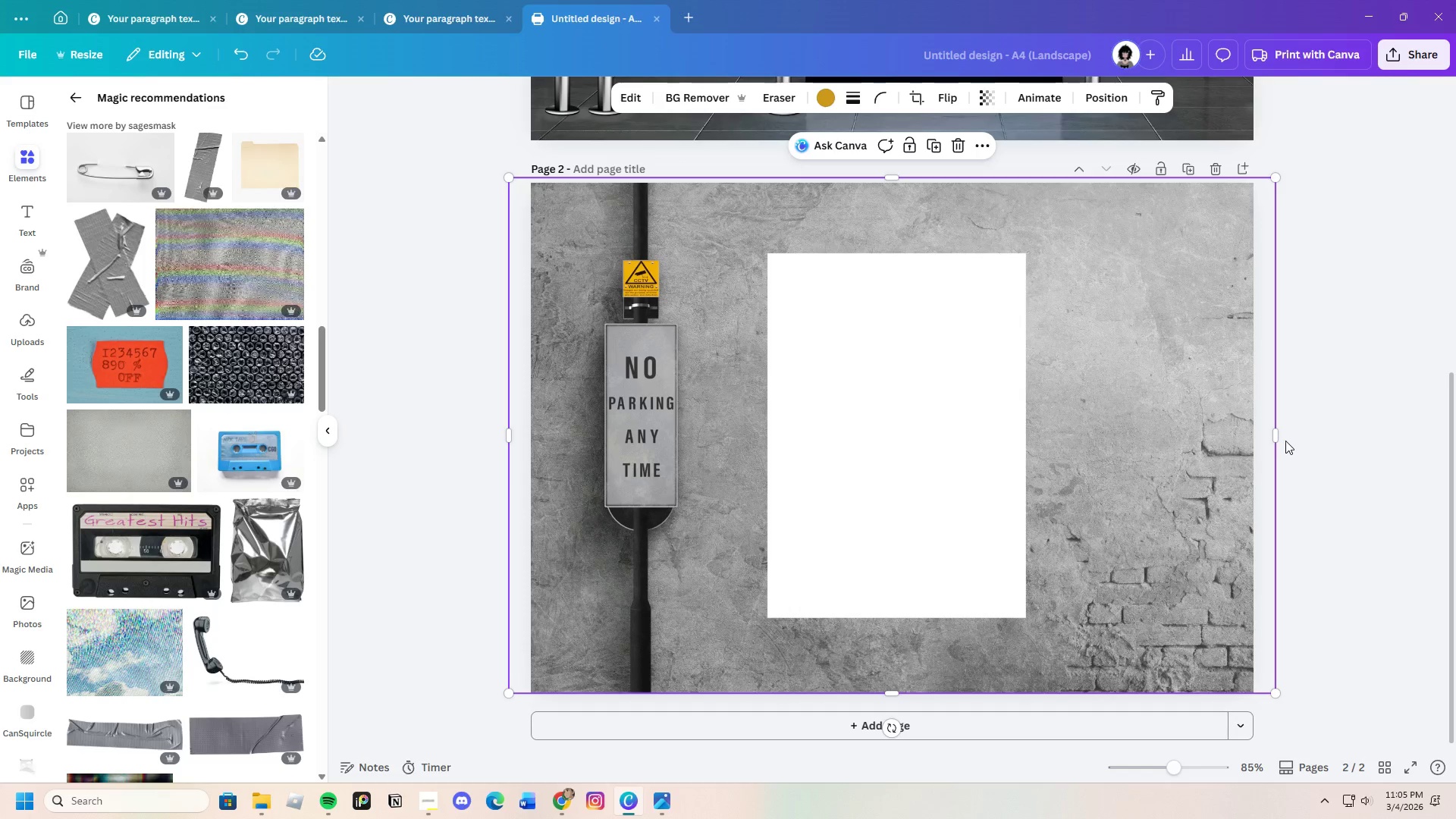 
left_click([1345, 435])
 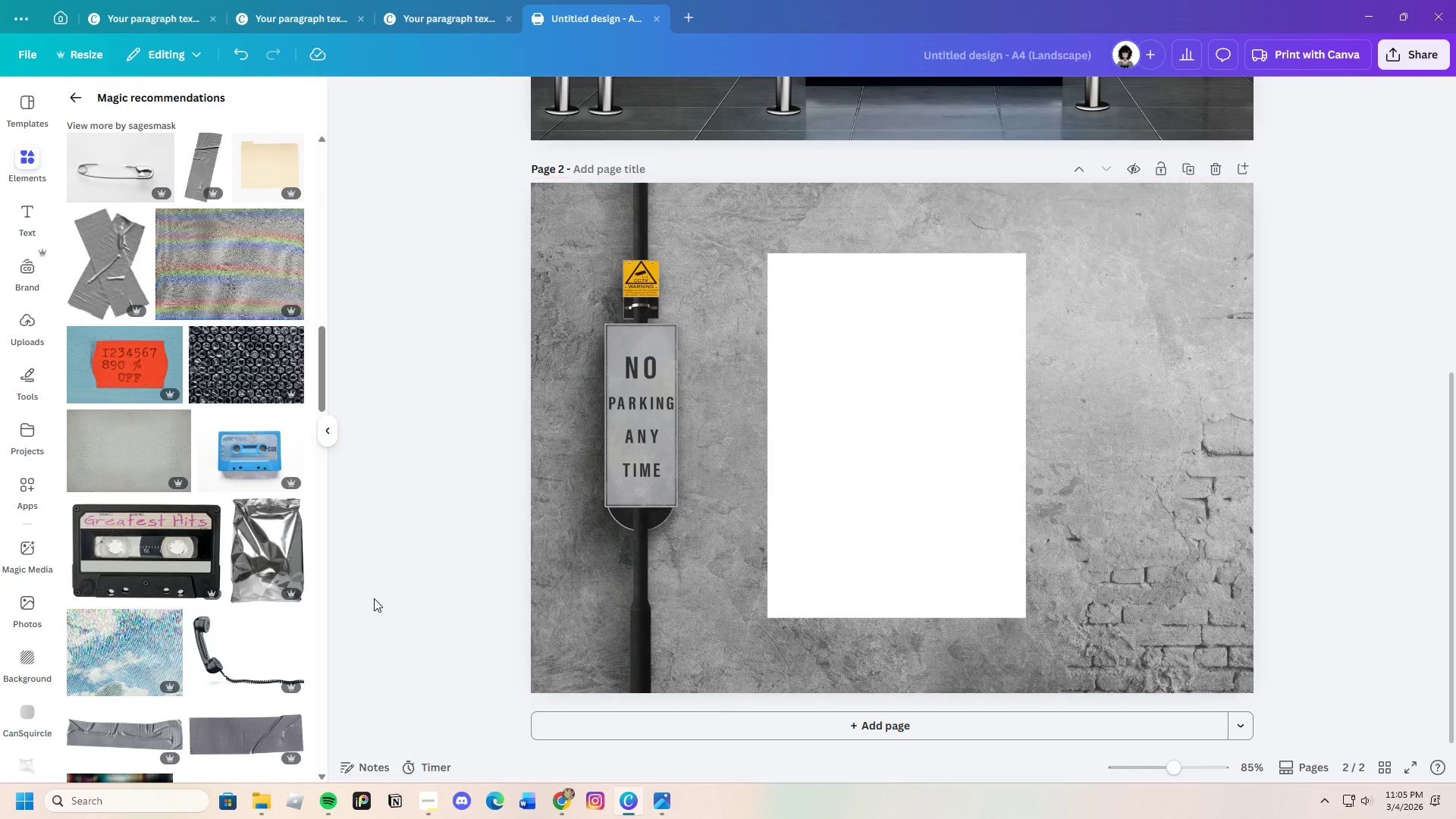 
scroll: coordinate [231, 606], scroll_direction: down, amount: 12.0
 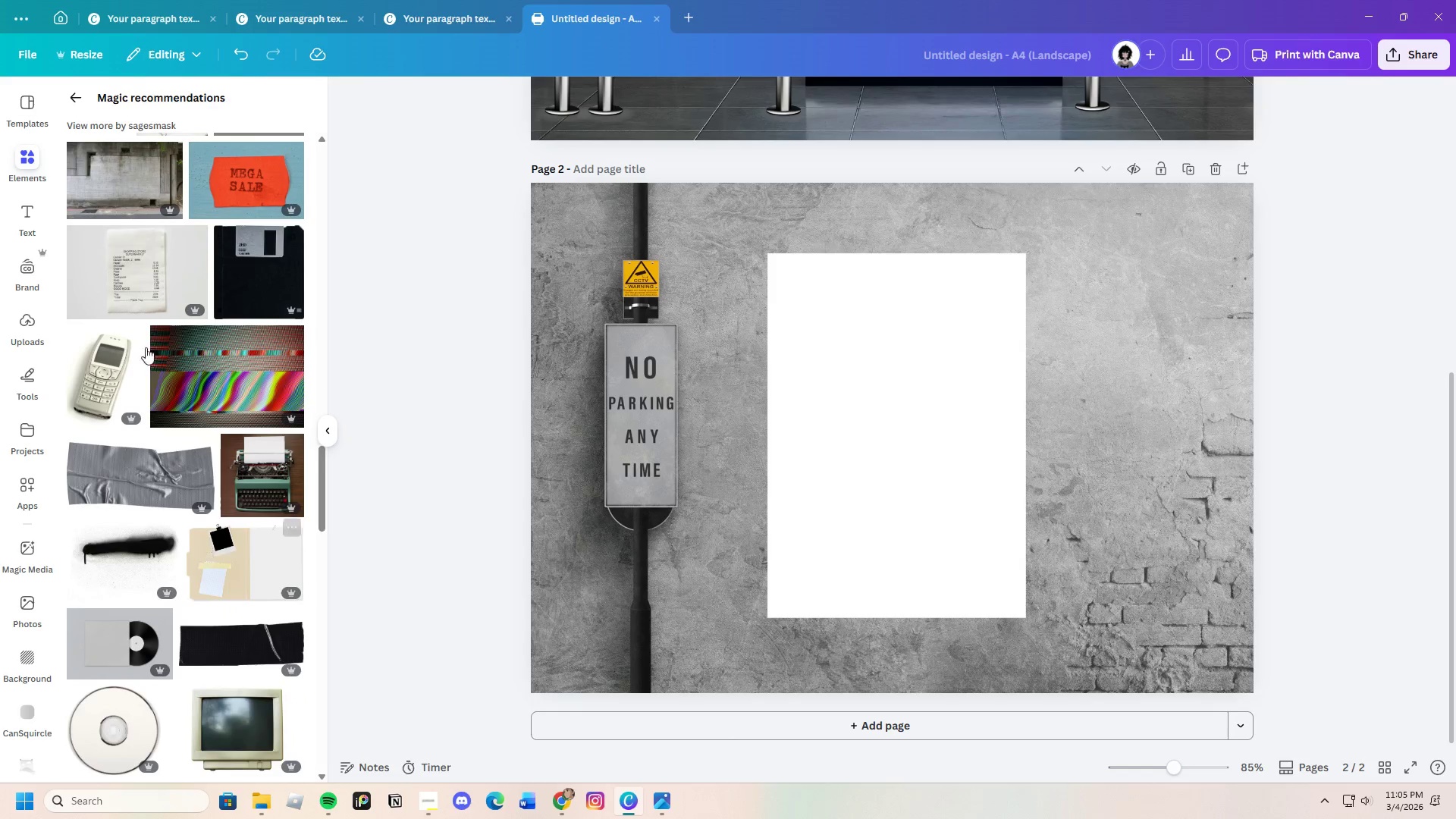 
left_click([82, 98])
 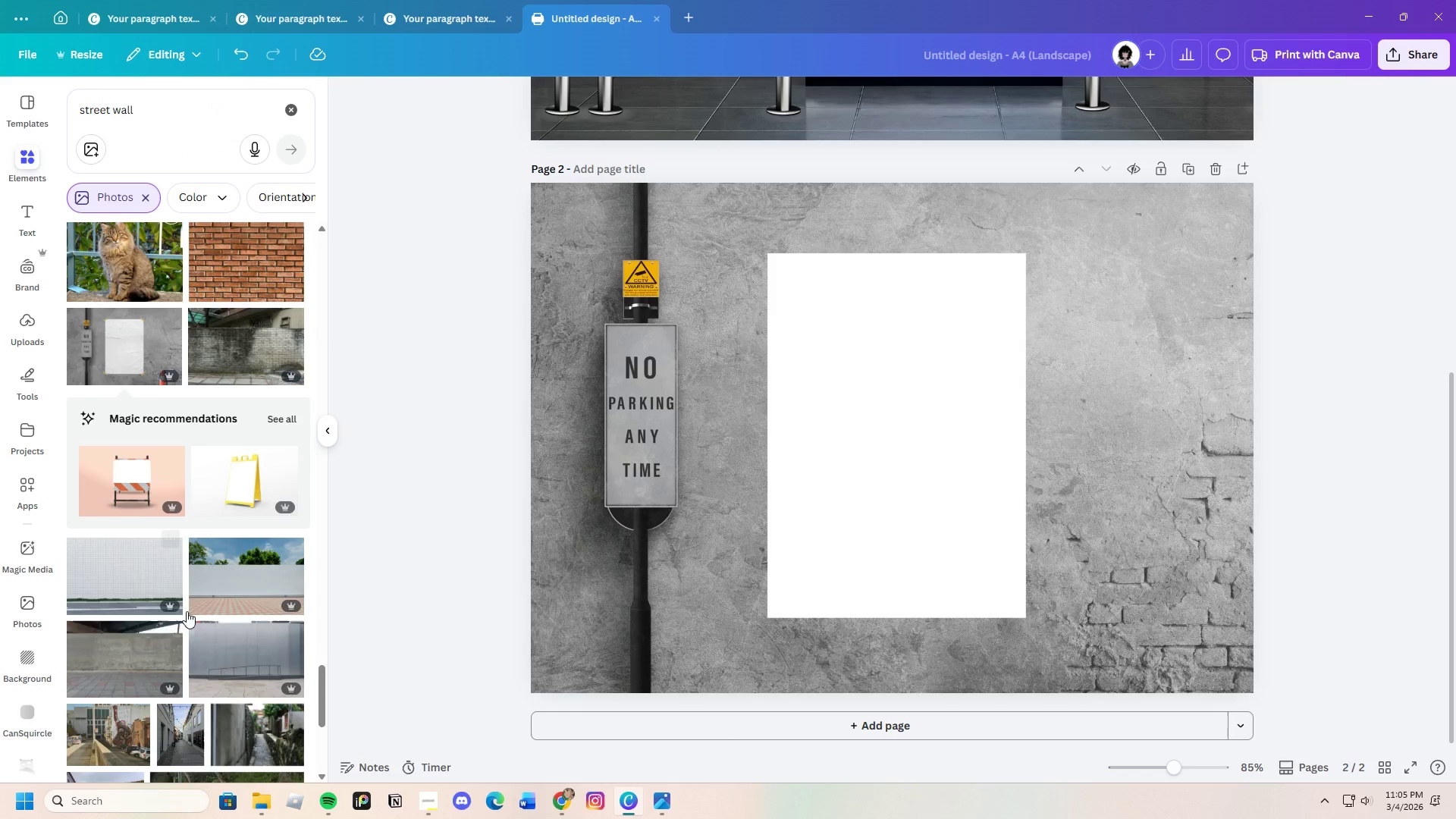 
scroll: coordinate [240, 585], scroll_direction: down, amount: 22.0
 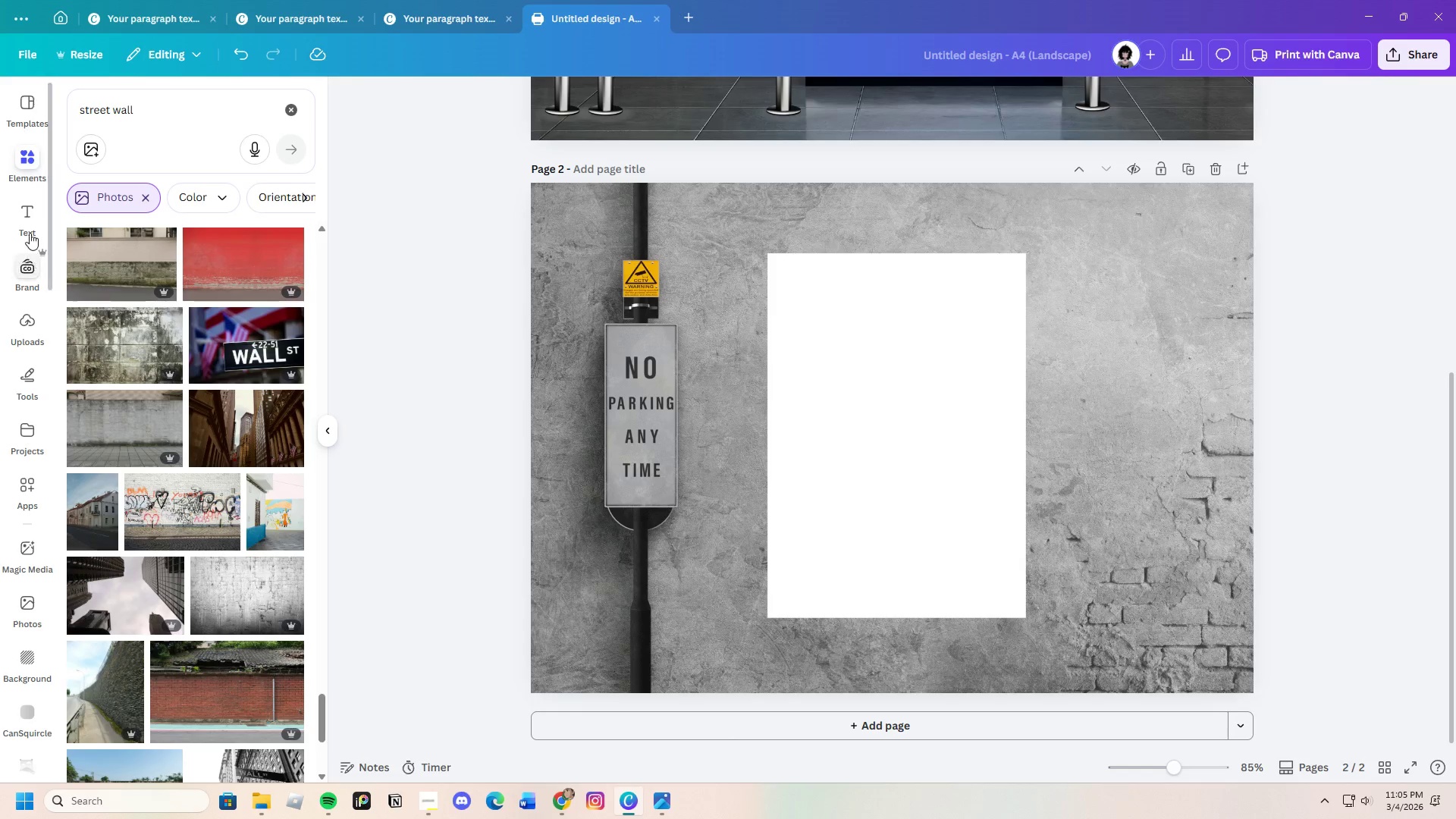 
wait(6.19)
 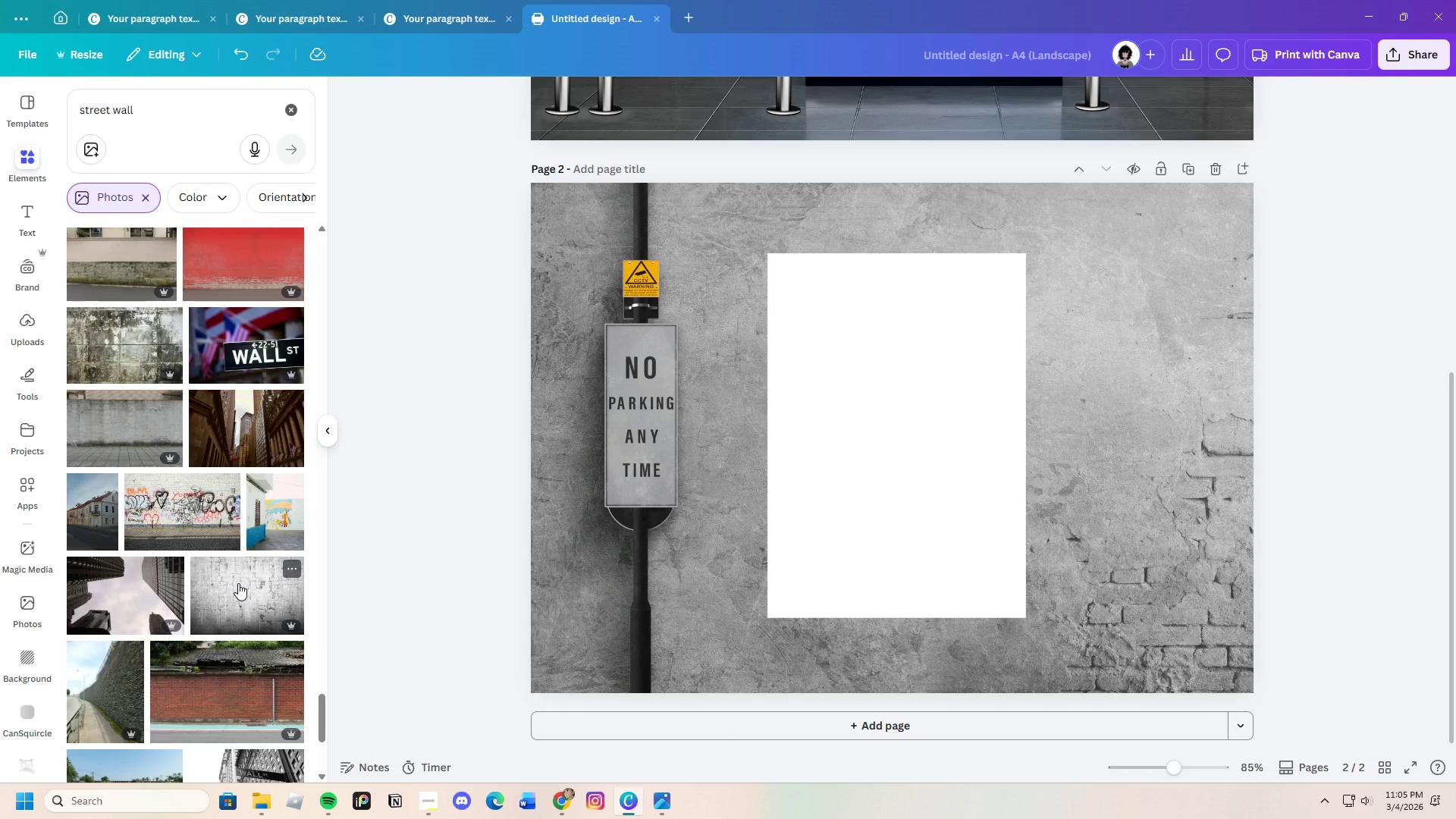 
left_click_drag(start_coordinate=[155, 121], to_coordinate=[66, 116])
 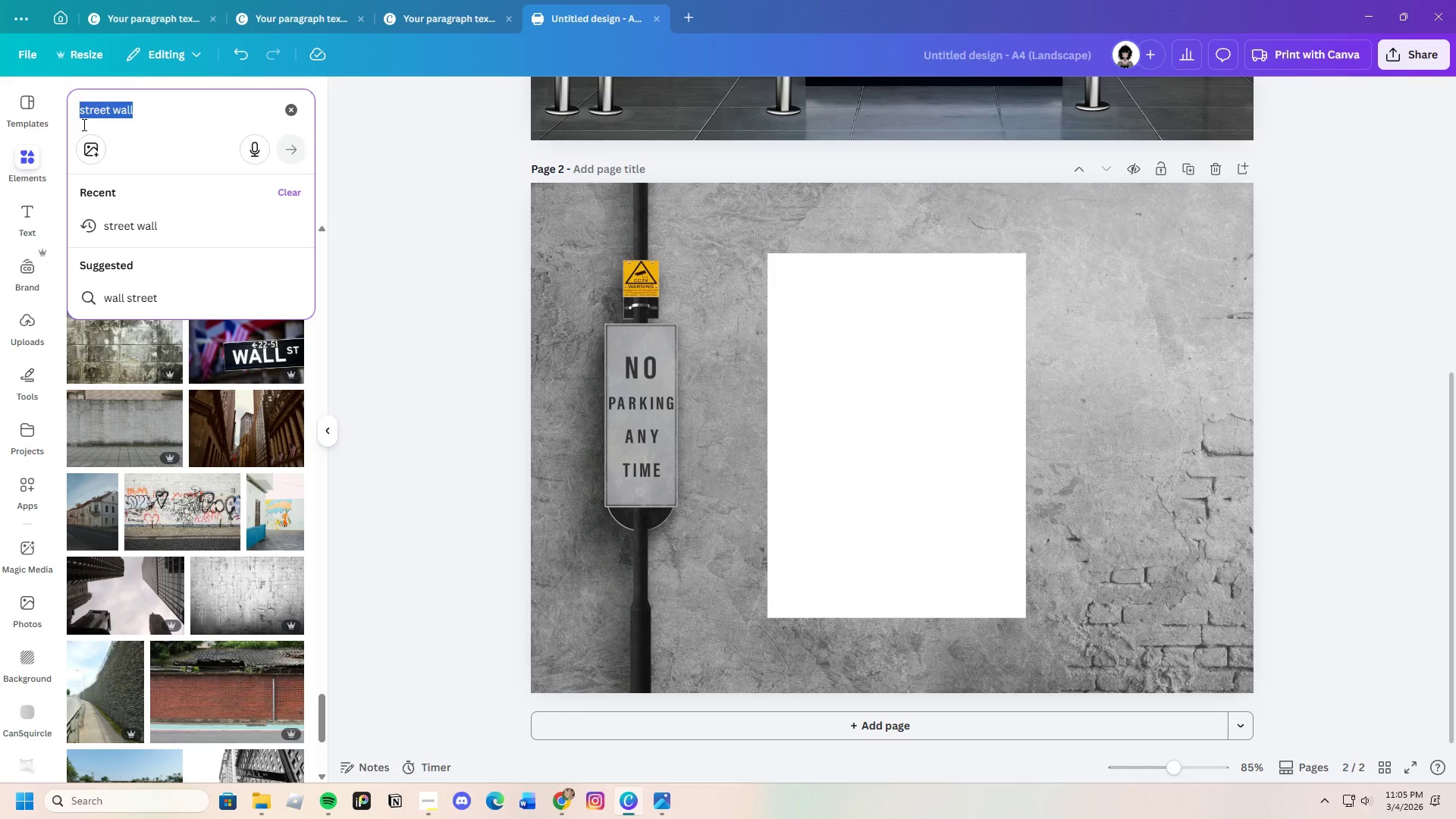 
key(Backspace)
type(frame)
 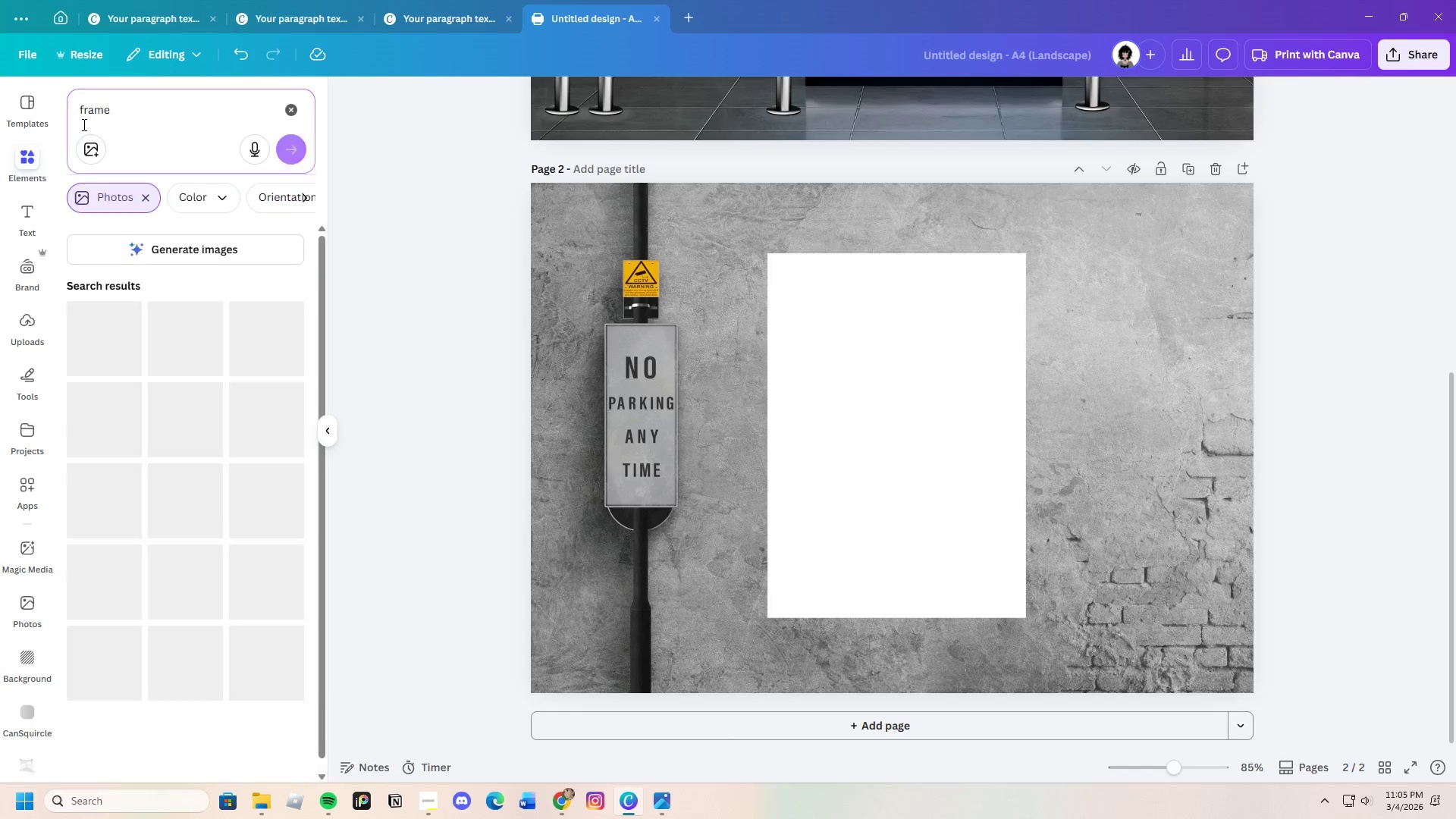 
key(Enter)
 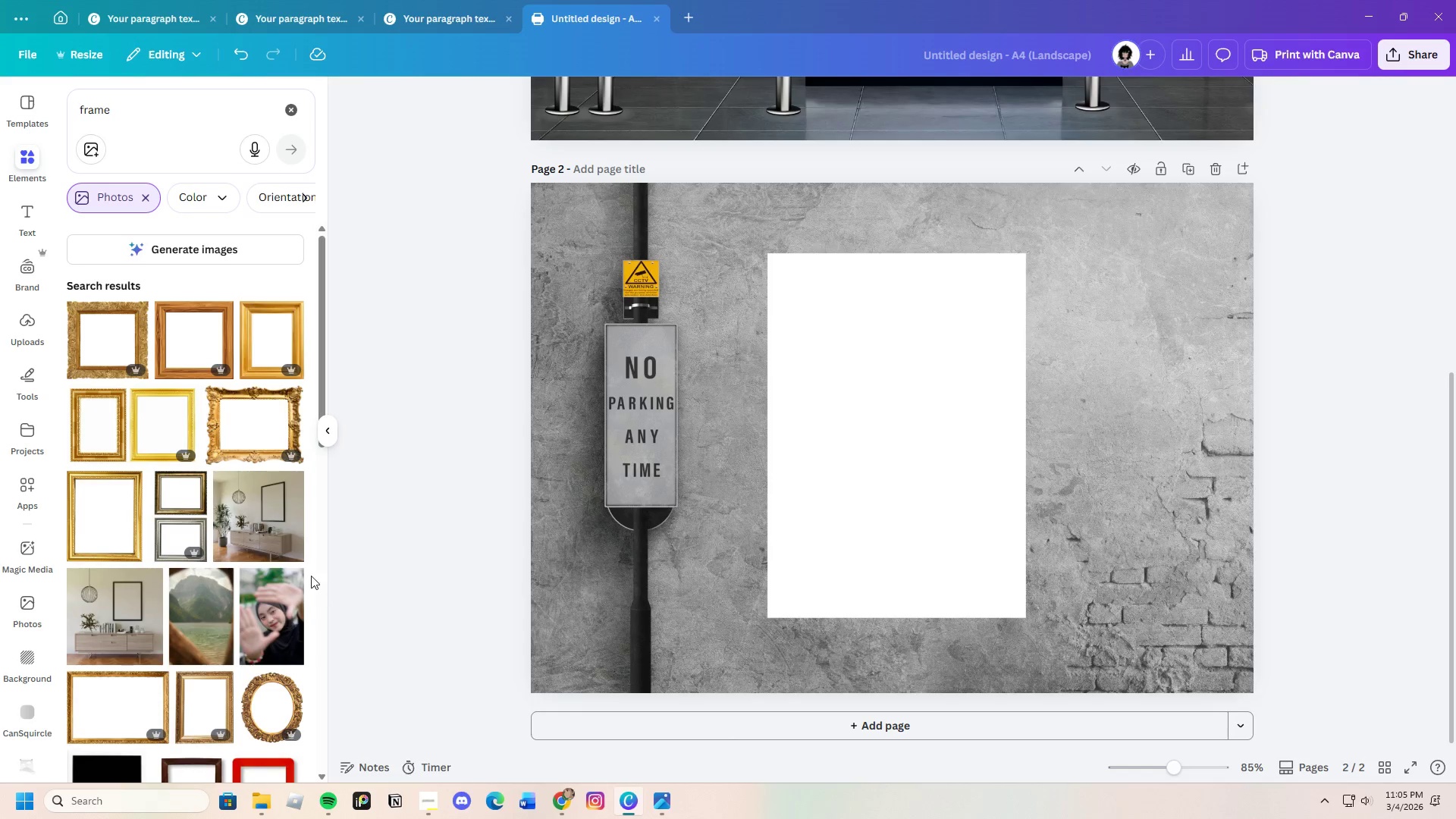 
scroll: coordinate [169, 554], scroll_direction: down, amount: 1.0
 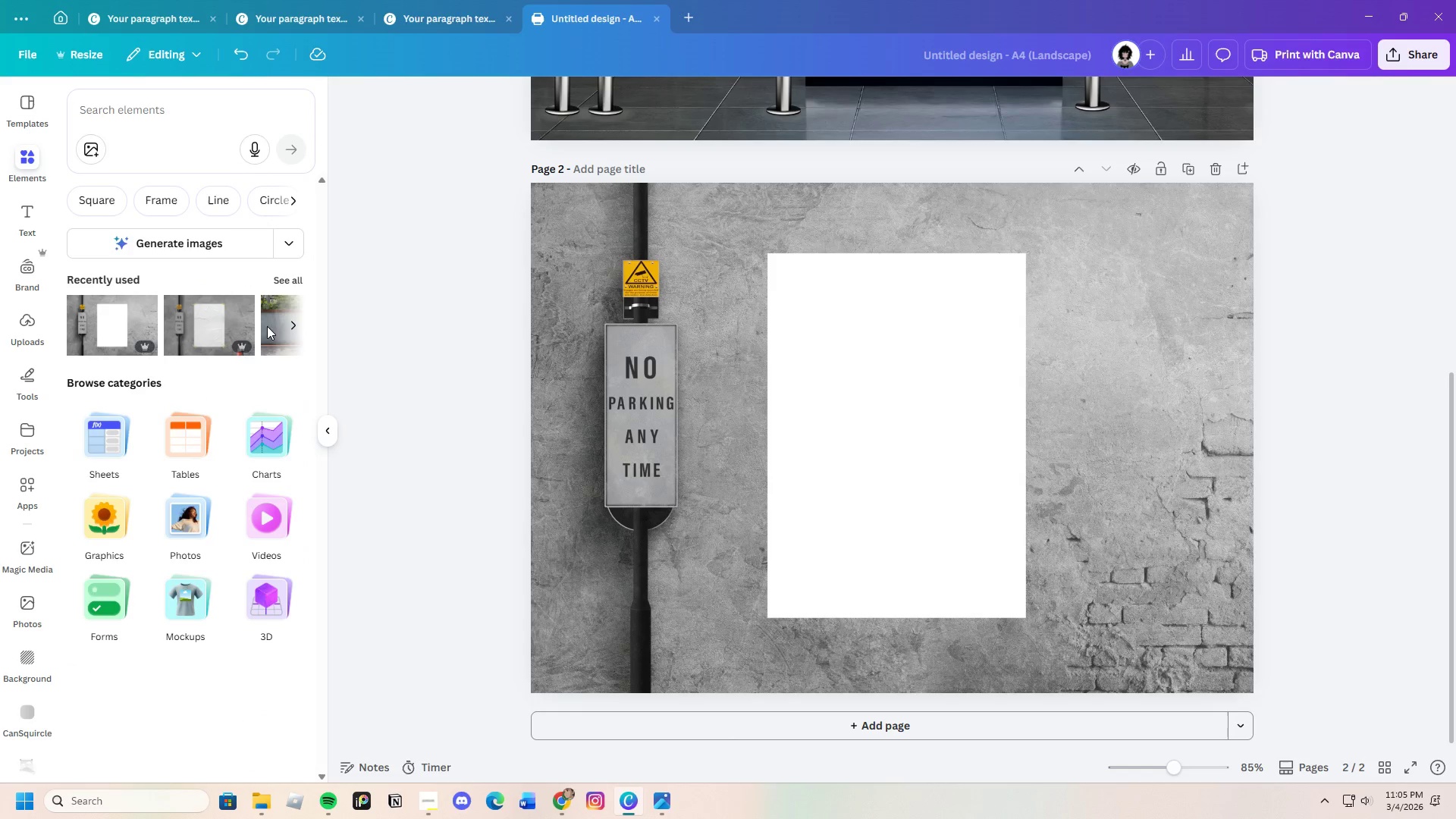 
left_click([287, 274])
 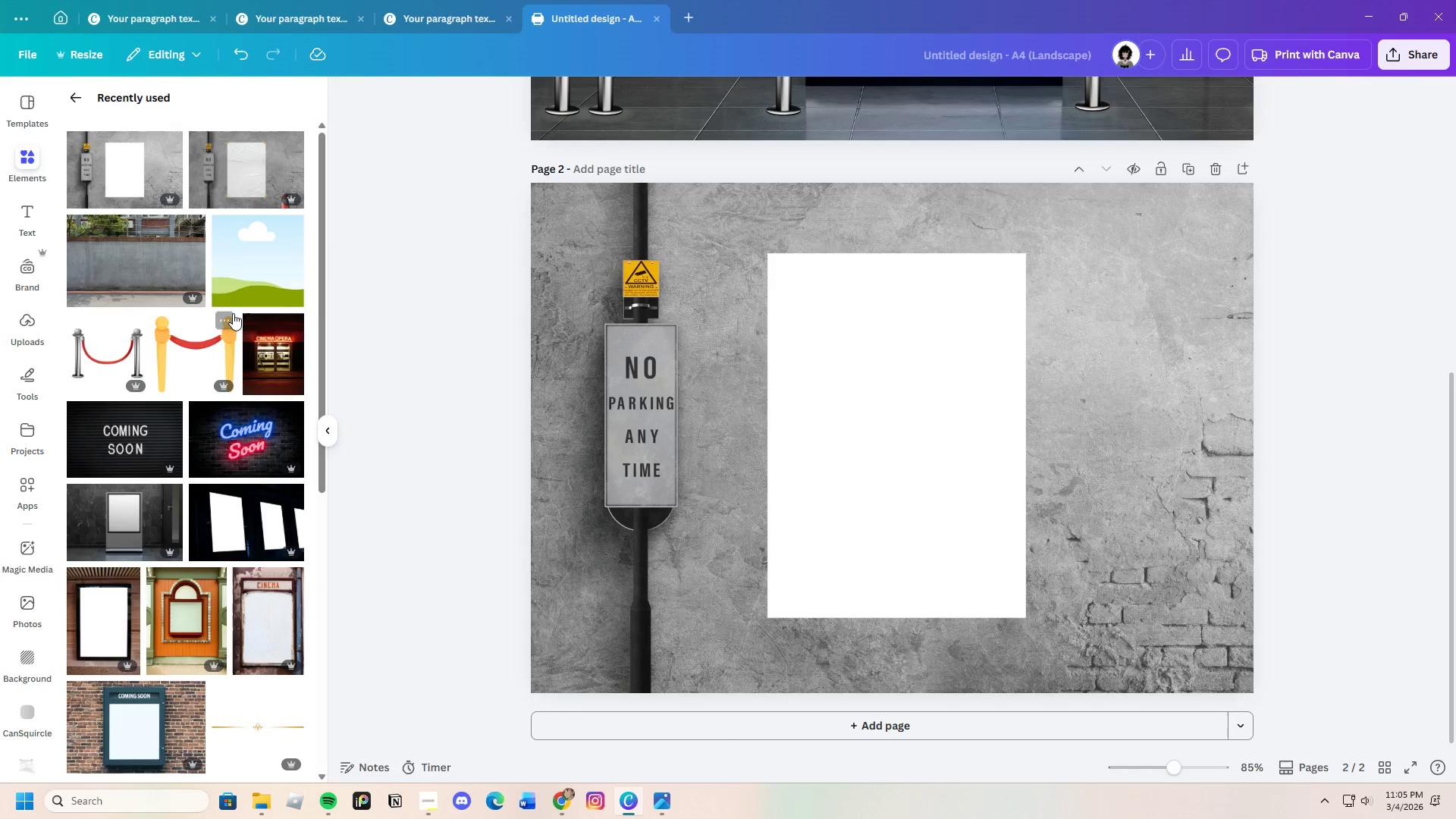 
left_click([254, 262])
 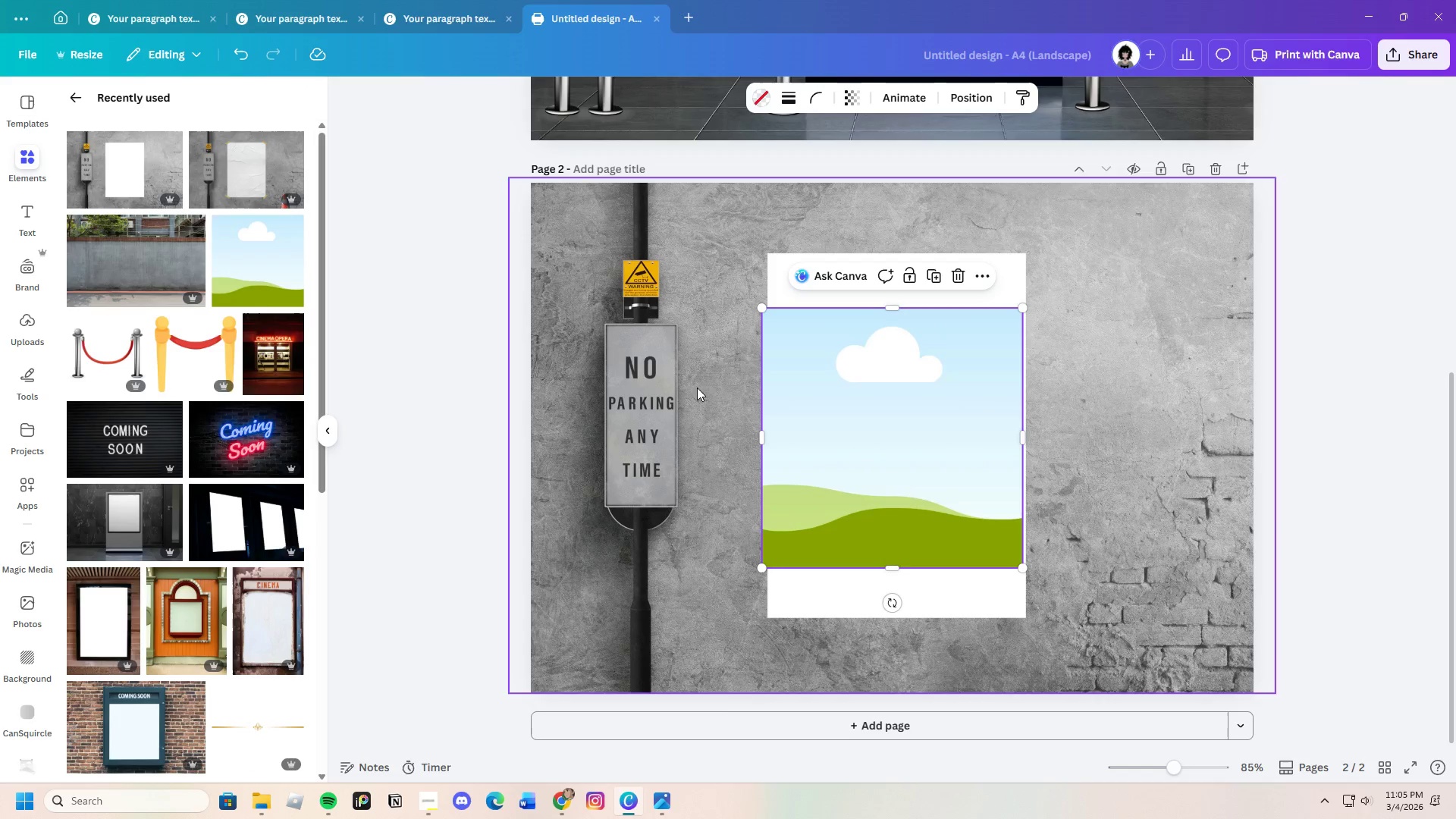 
left_click([1139, 414])
 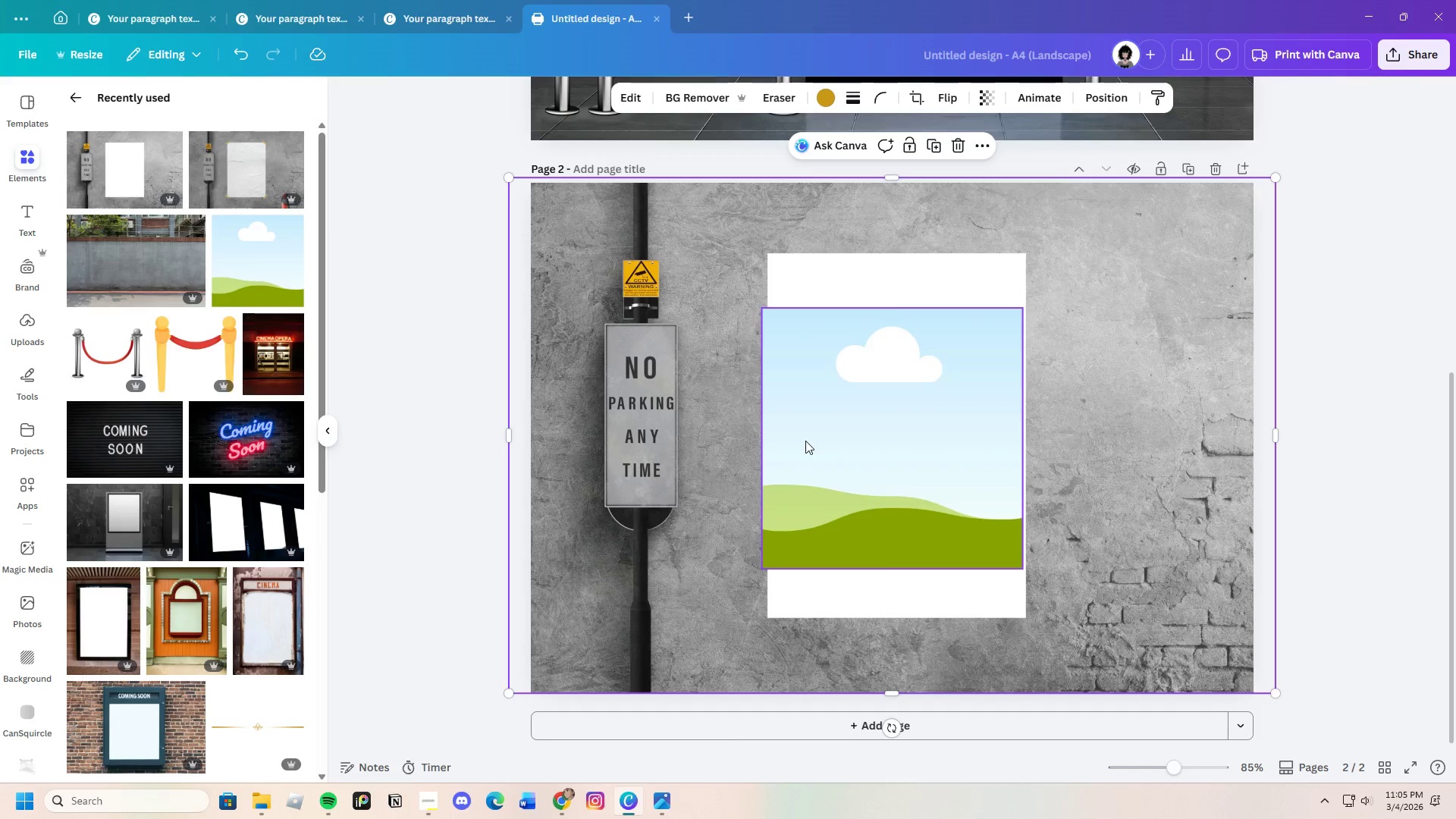 
left_click([805, 441])
 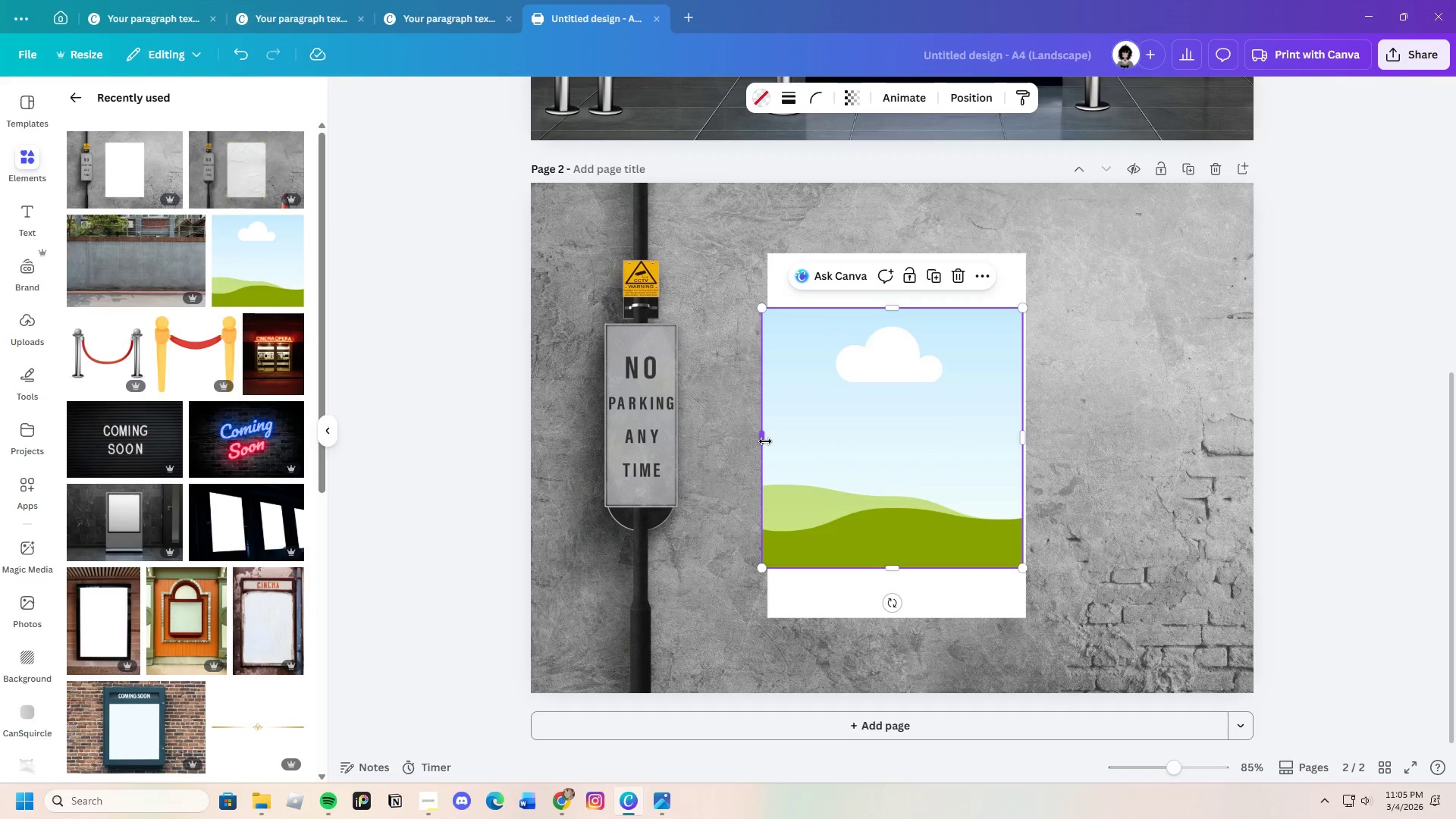 
left_click_drag(start_coordinate=[764, 436], to_coordinate=[770, 435])
 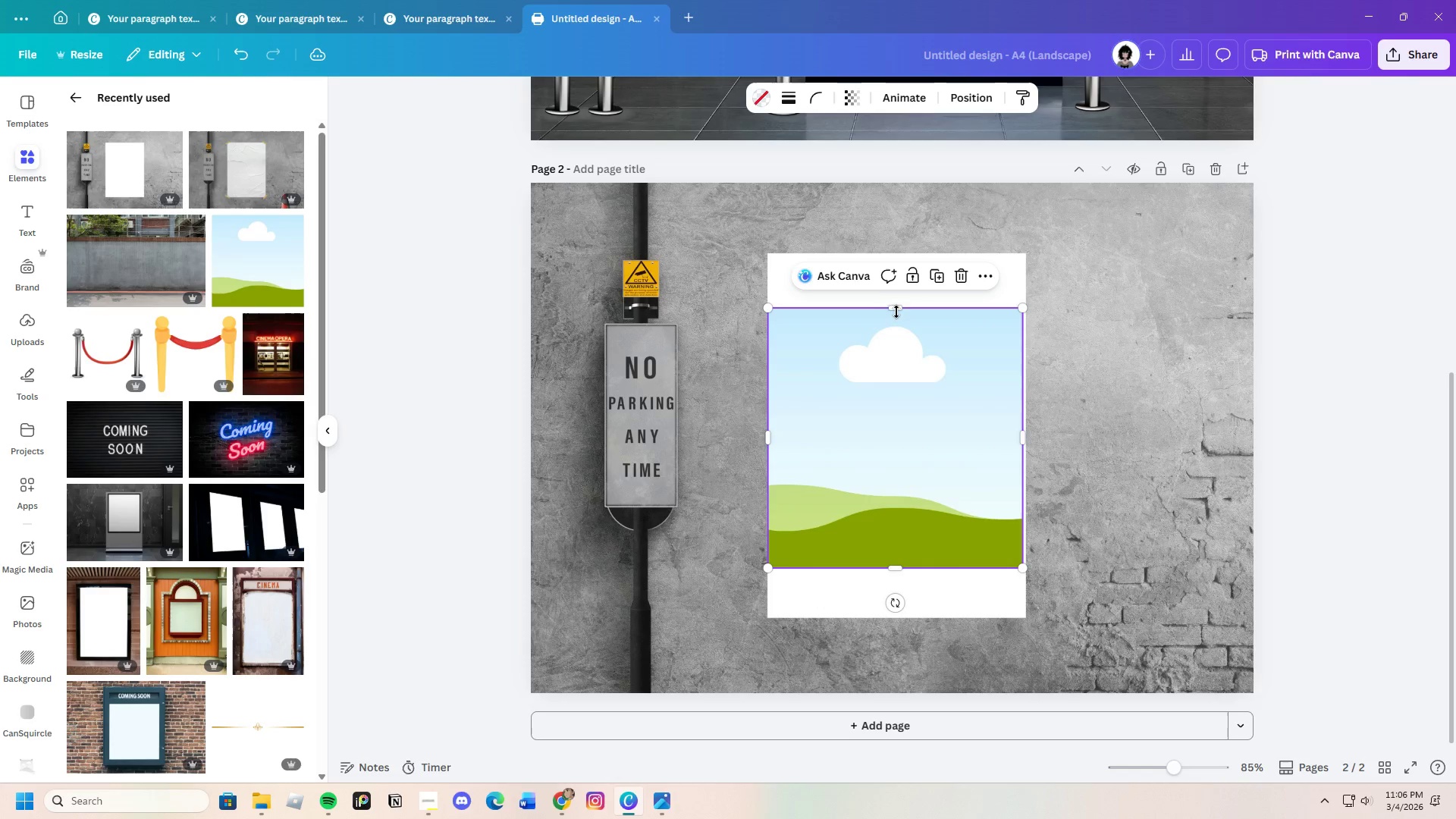 
left_click_drag(start_coordinate=[898, 306], to_coordinate=[911, 251])
 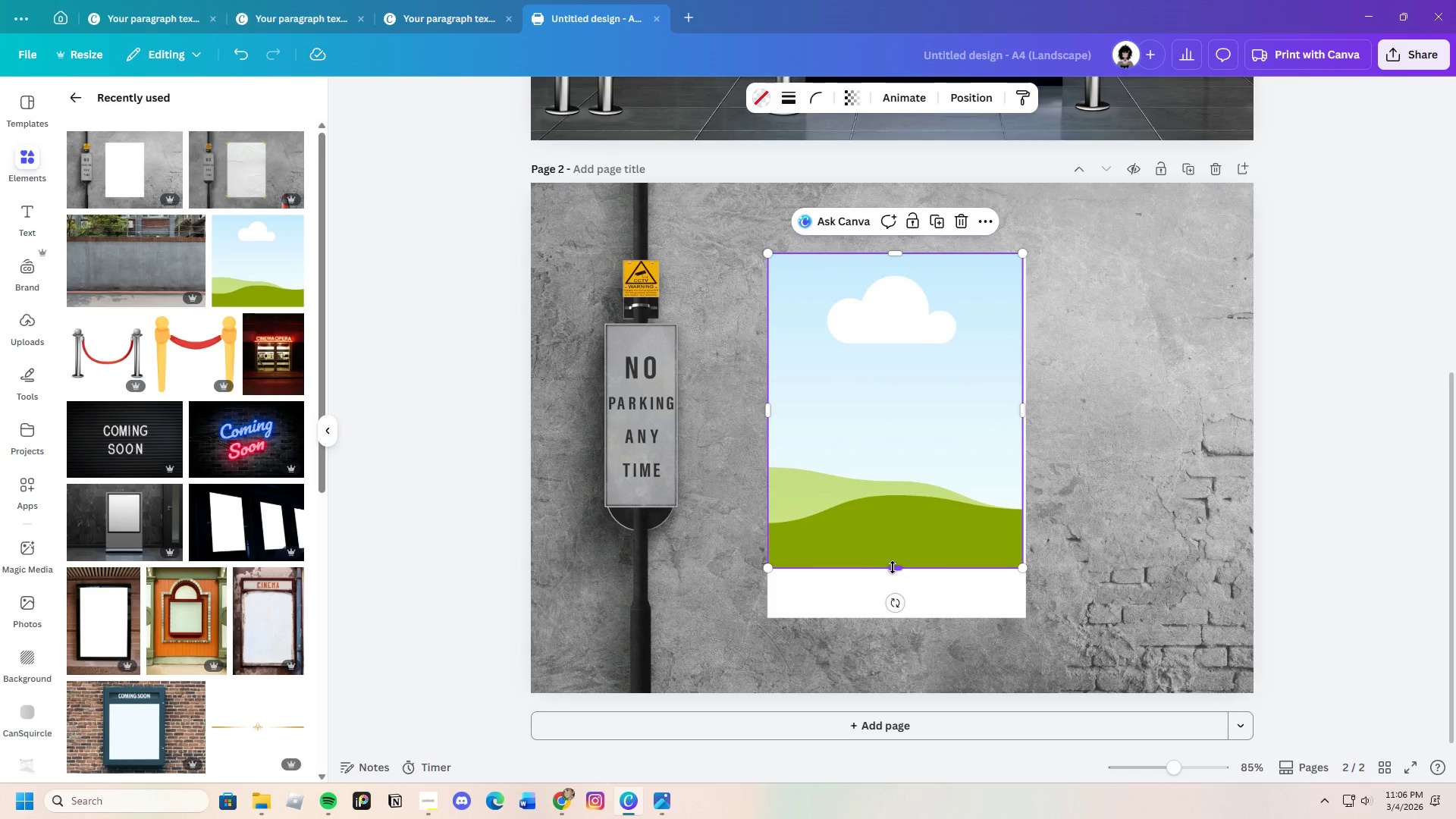 
left_click_drag(start_coordinate=[896, 569], to_coordinate=[905, 620])
 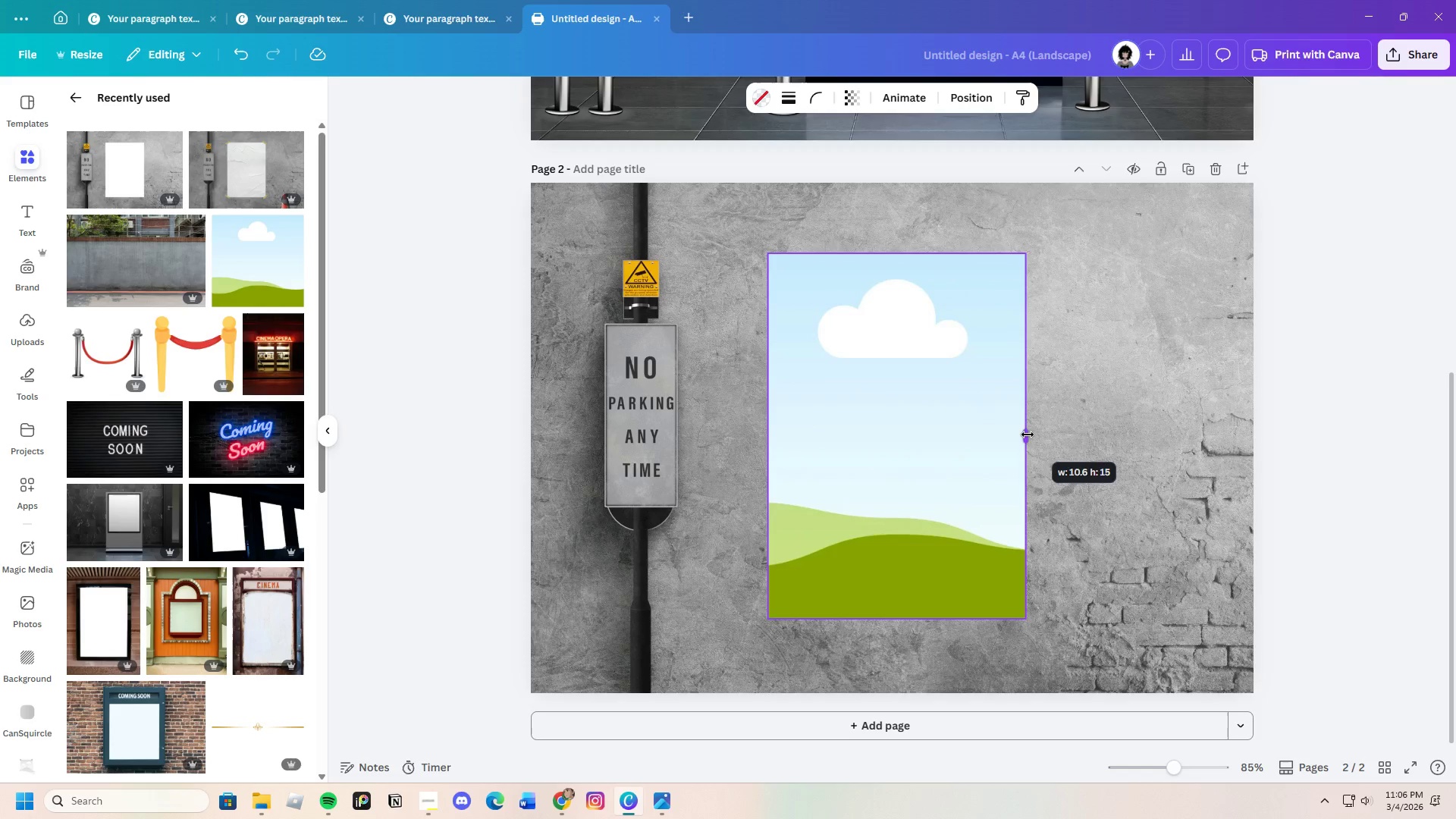 
left_click([1360, 425])
 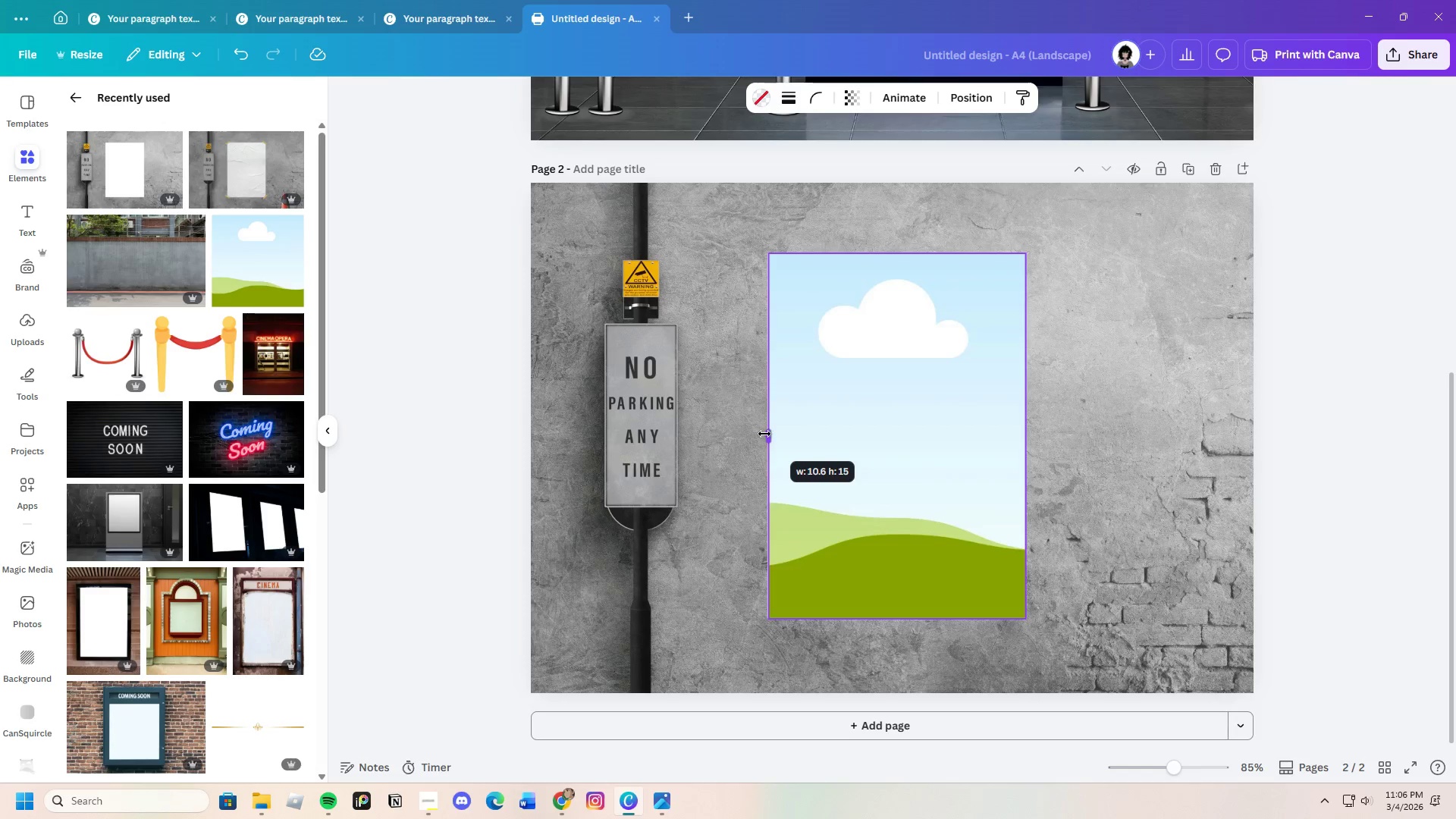 
left_click([1319, 489])
 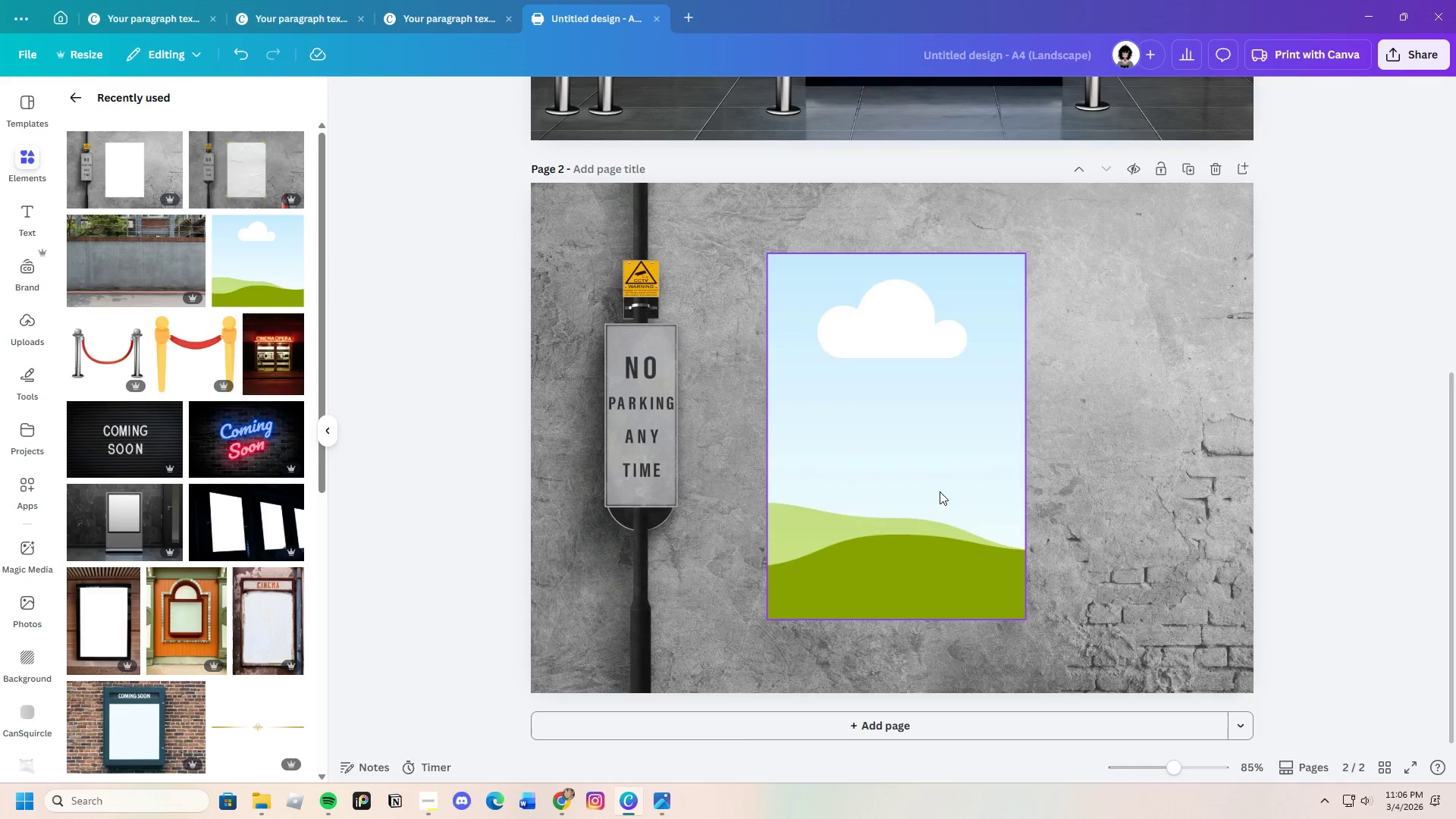 
left_click_drag(start_coordinate=[927, 485], to_coordinate=[931, 482])
 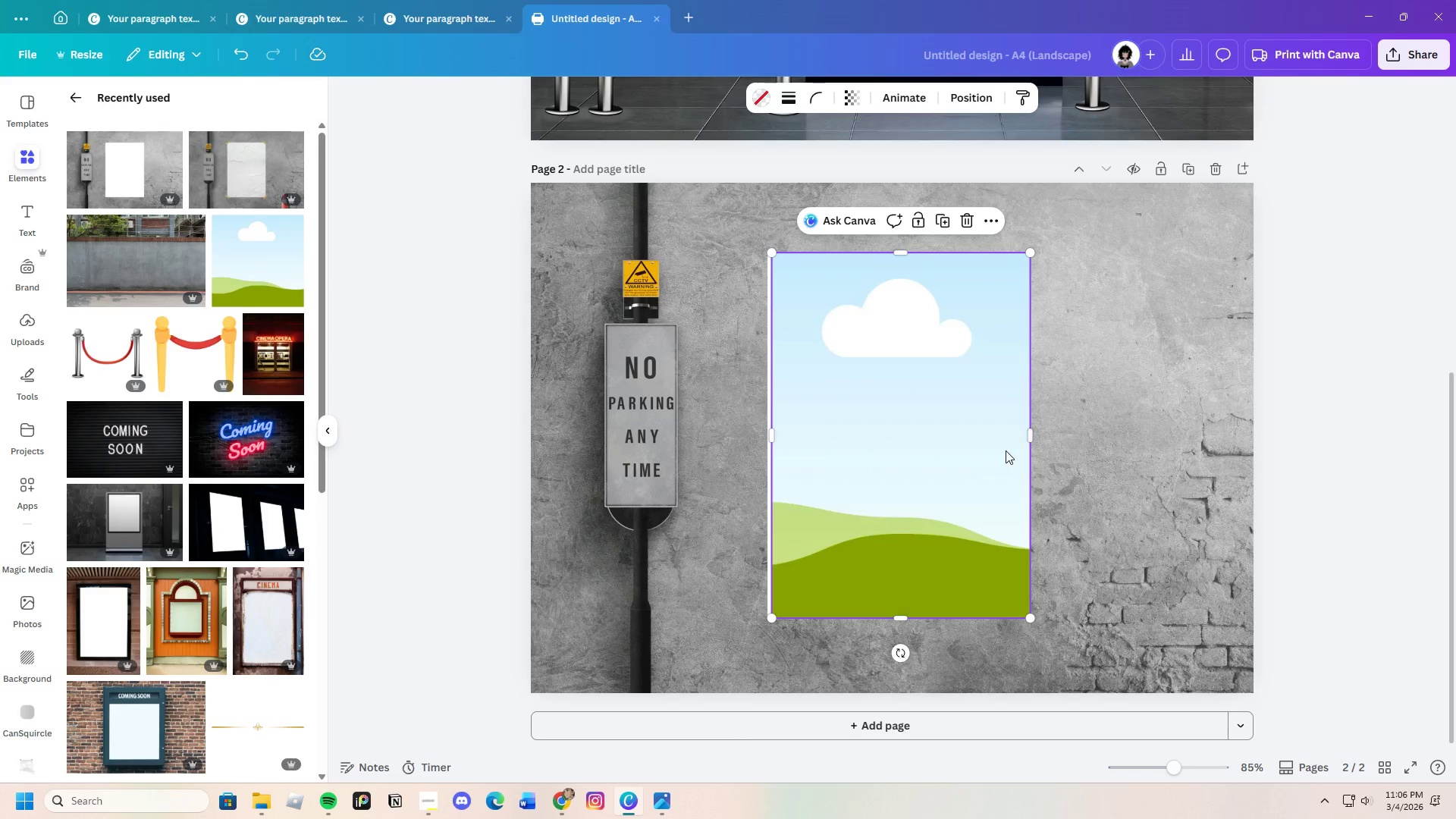 
left_click_drag(start_coordinate=[1005, 450], to_coordinate=[1001, 450])
 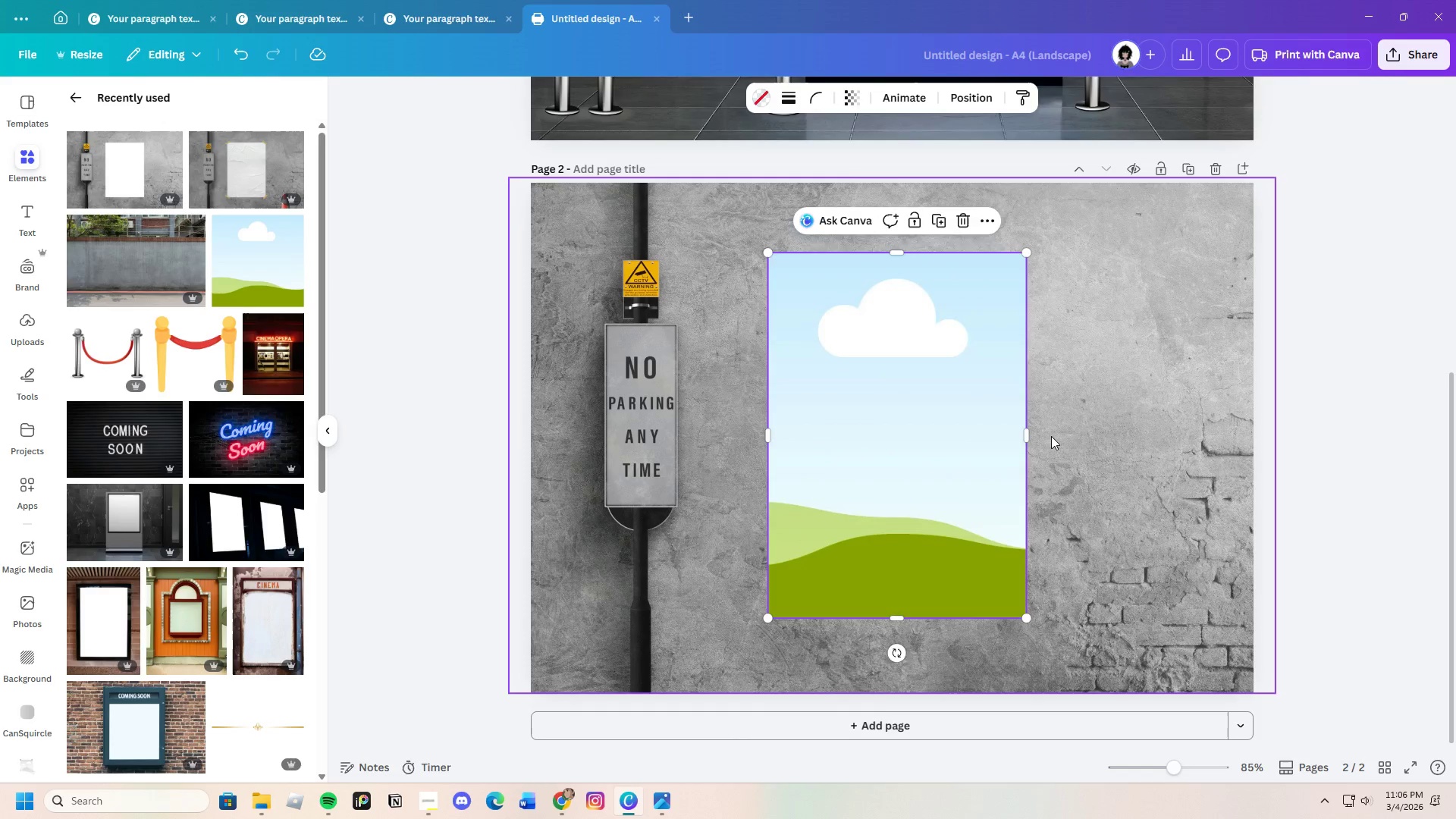 
left_click([1051, 436])
 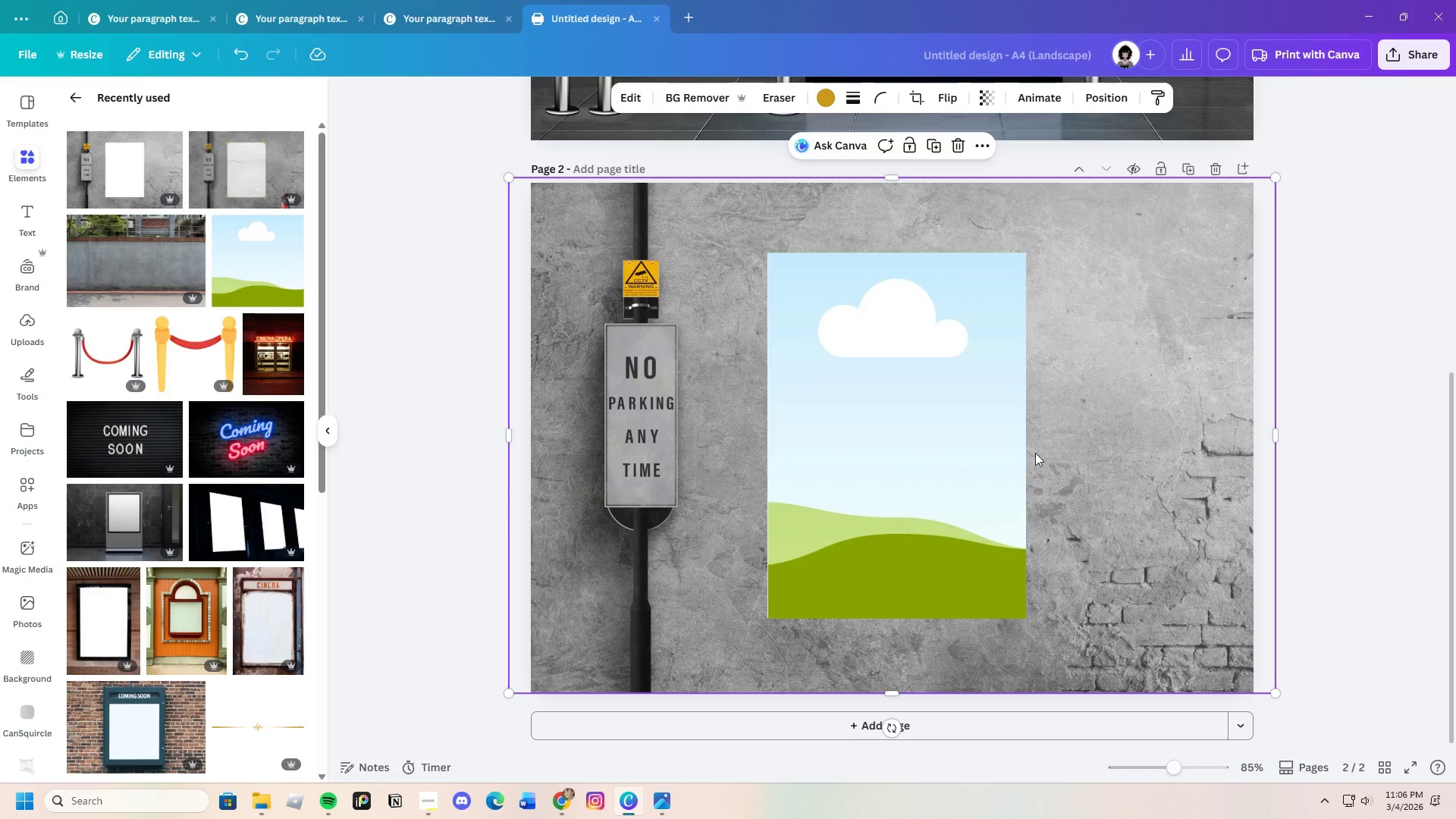 
left_click([909, 455])
 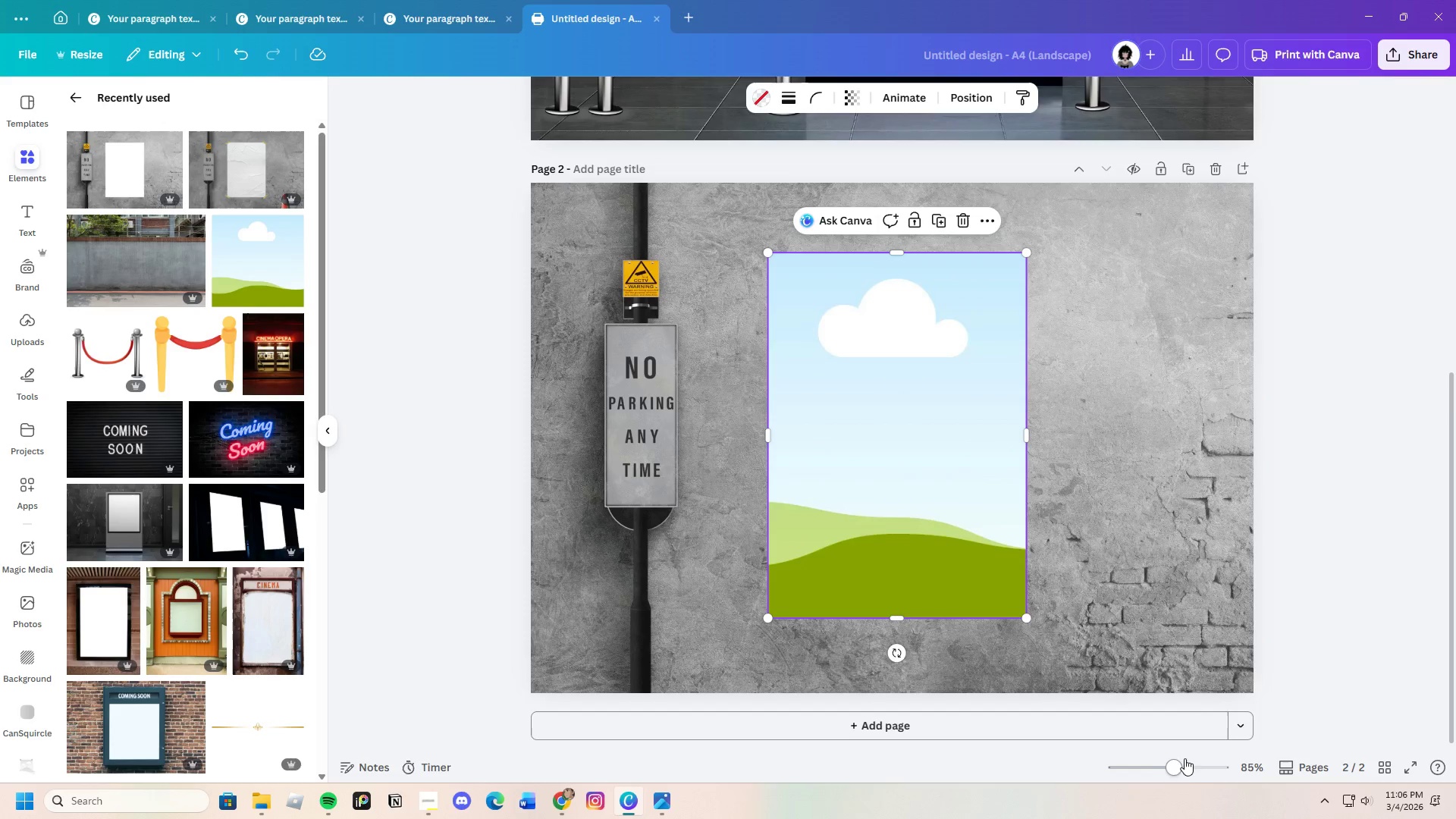 
left_click_drag(start_coordinate=[1181, 761], to_coordinate=[1188, 758])
 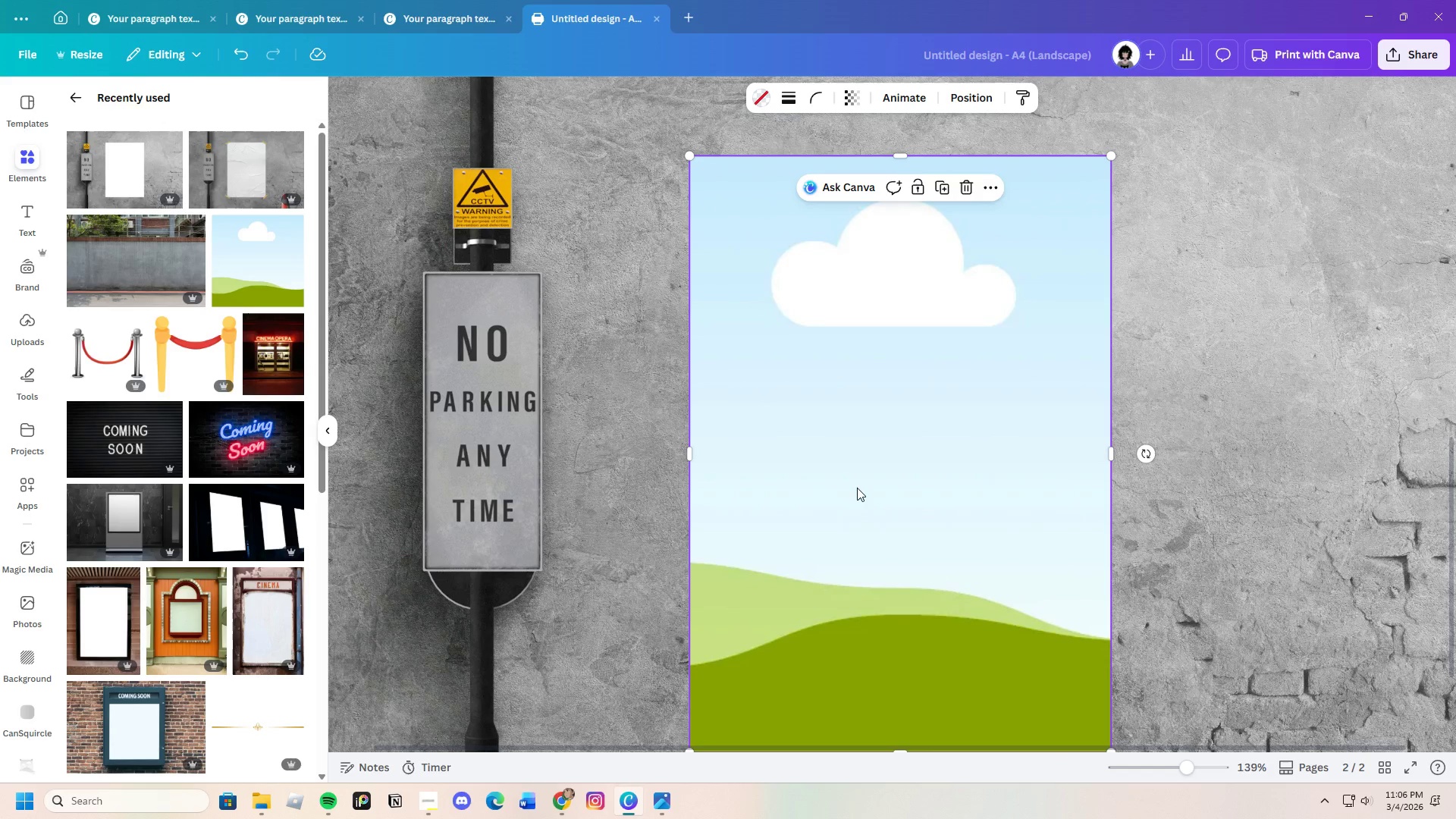 
left_click([856, 488])
 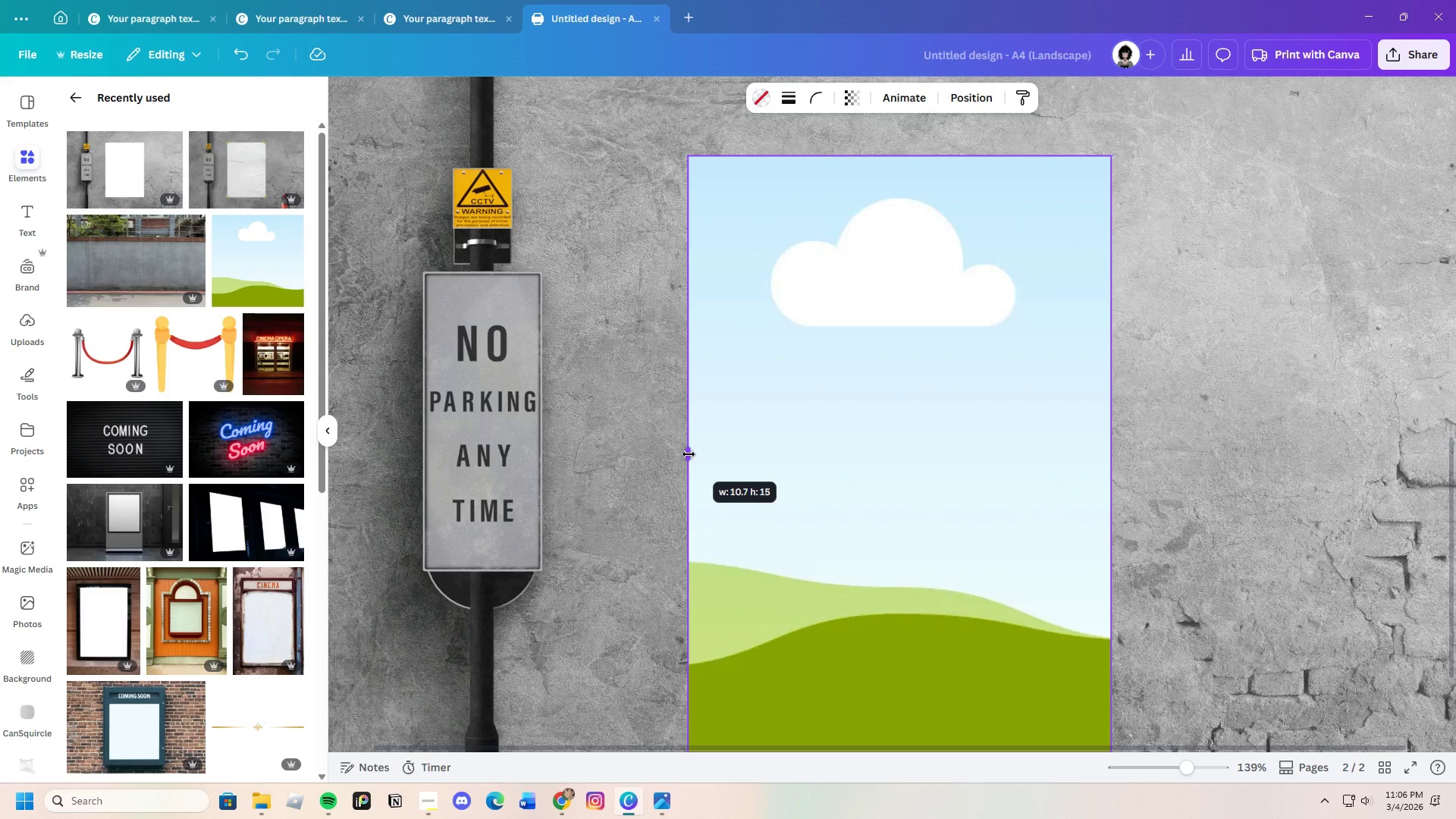 
left_click([1207, 452])
 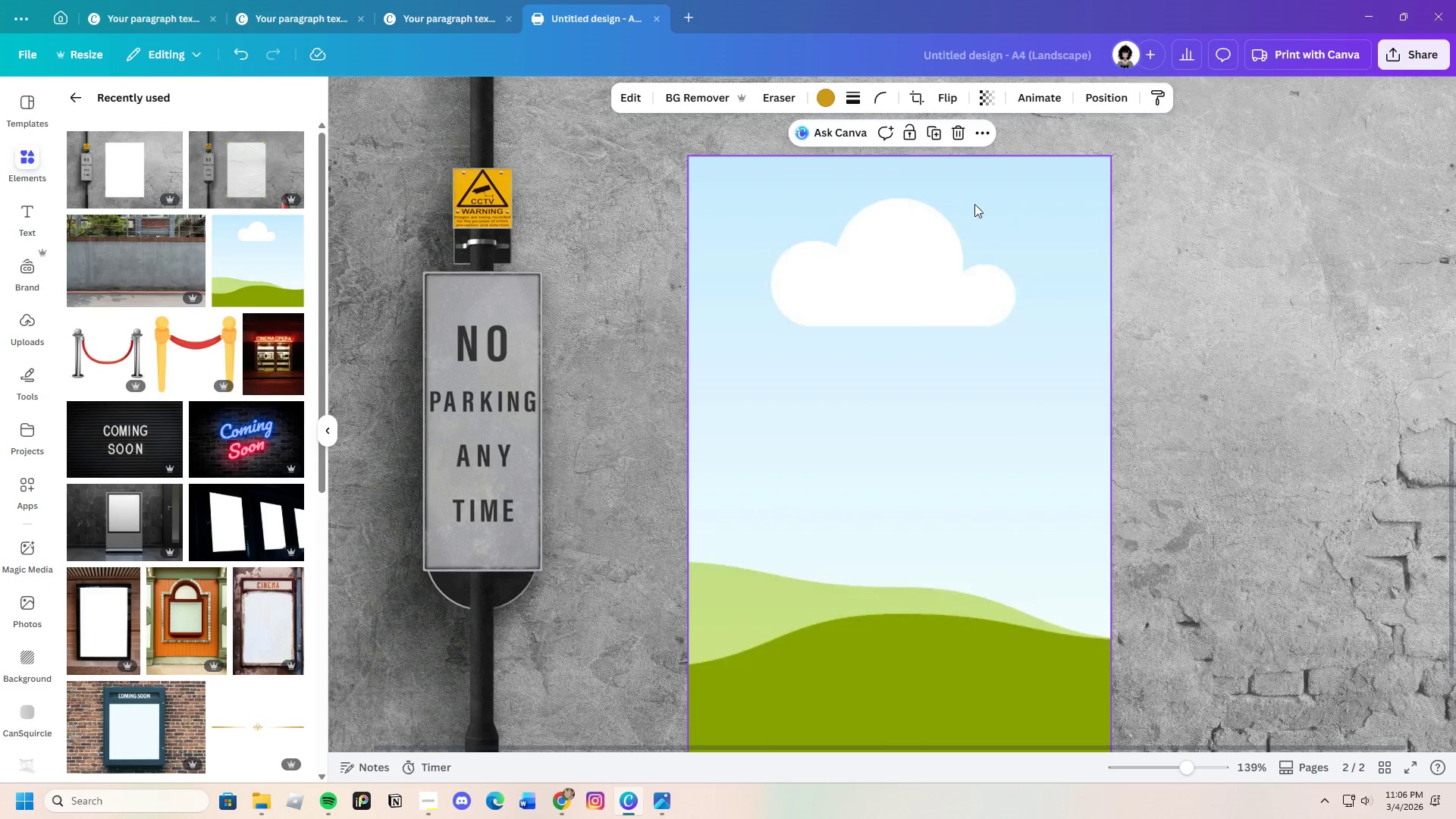 
left_click([974, 203])
 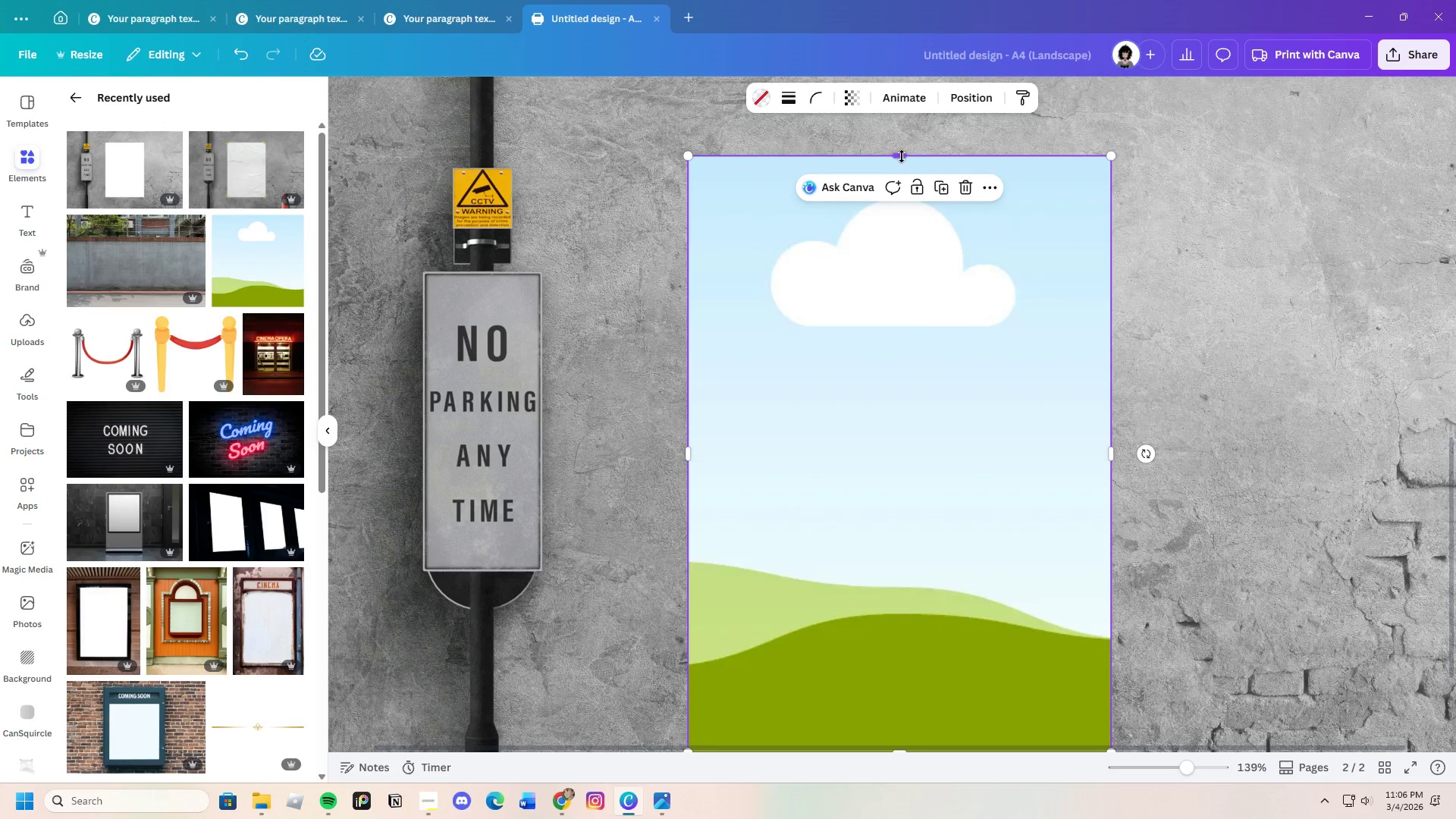 
left_click_drag(start_coordinate=[901, 157], to_coordinate=[905, 158])
 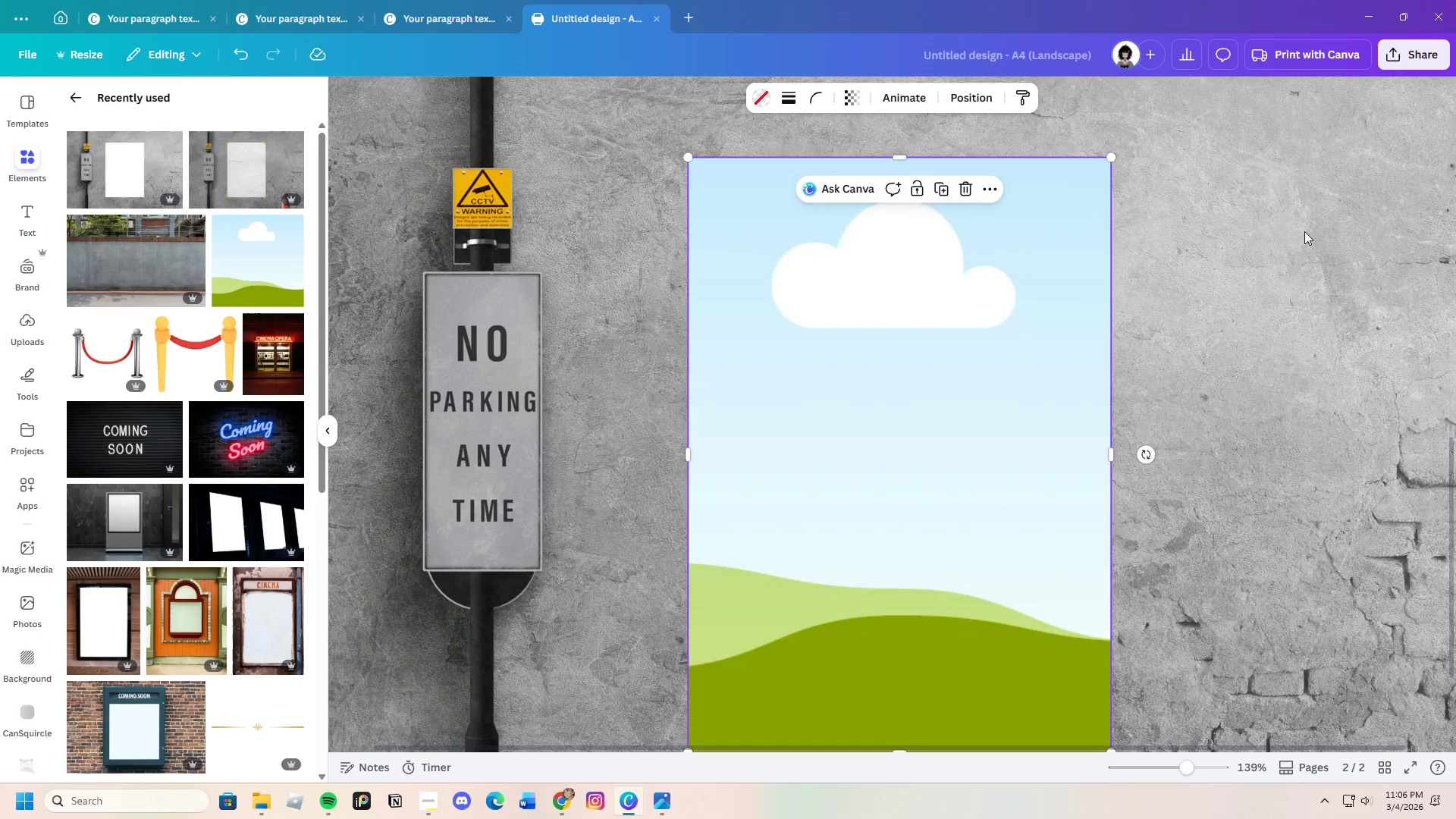 
left_click([1304, 231])
 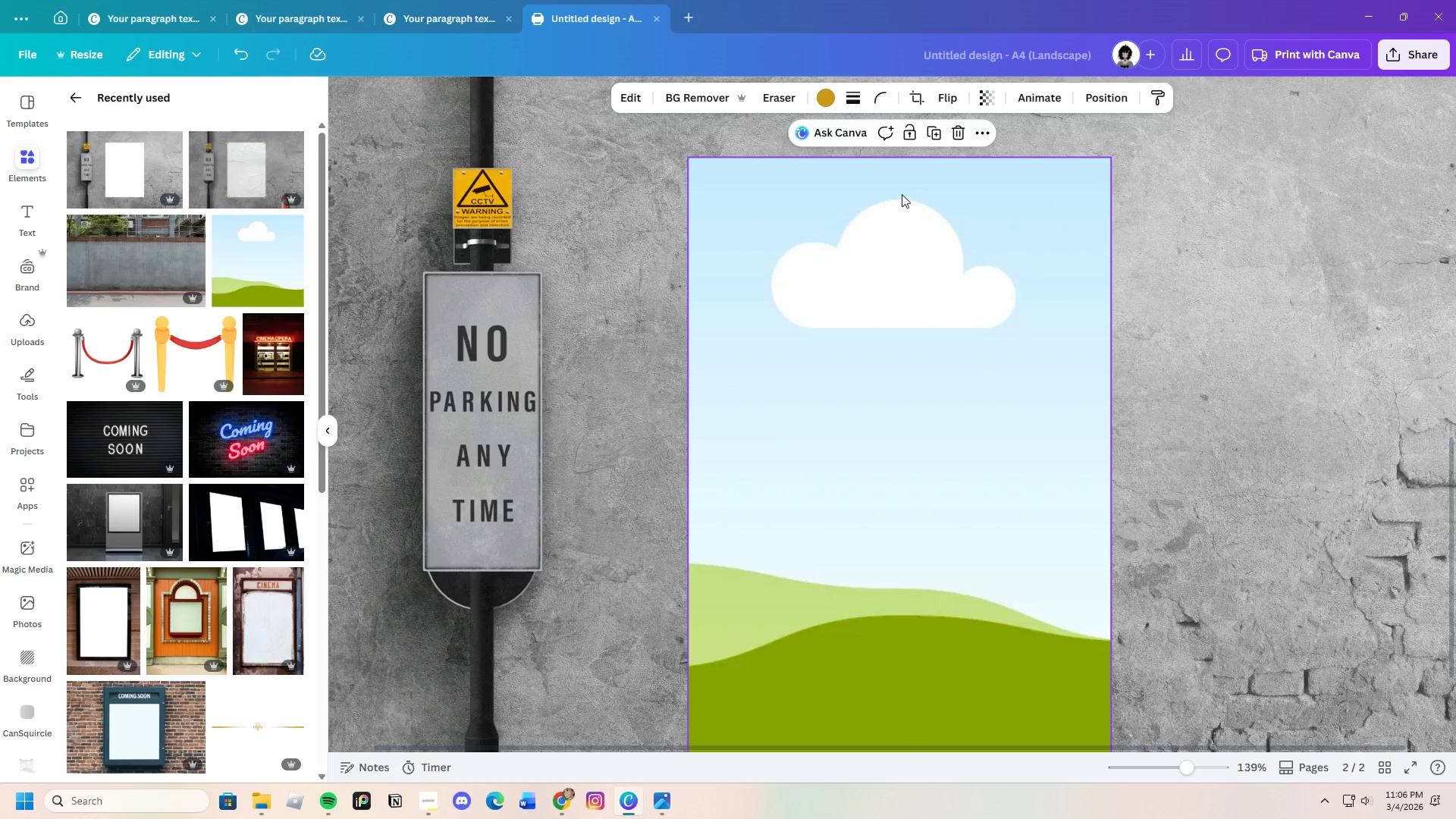 
scroll: coordinate [979, 397], scroll_direction: down, amount: 3.0
 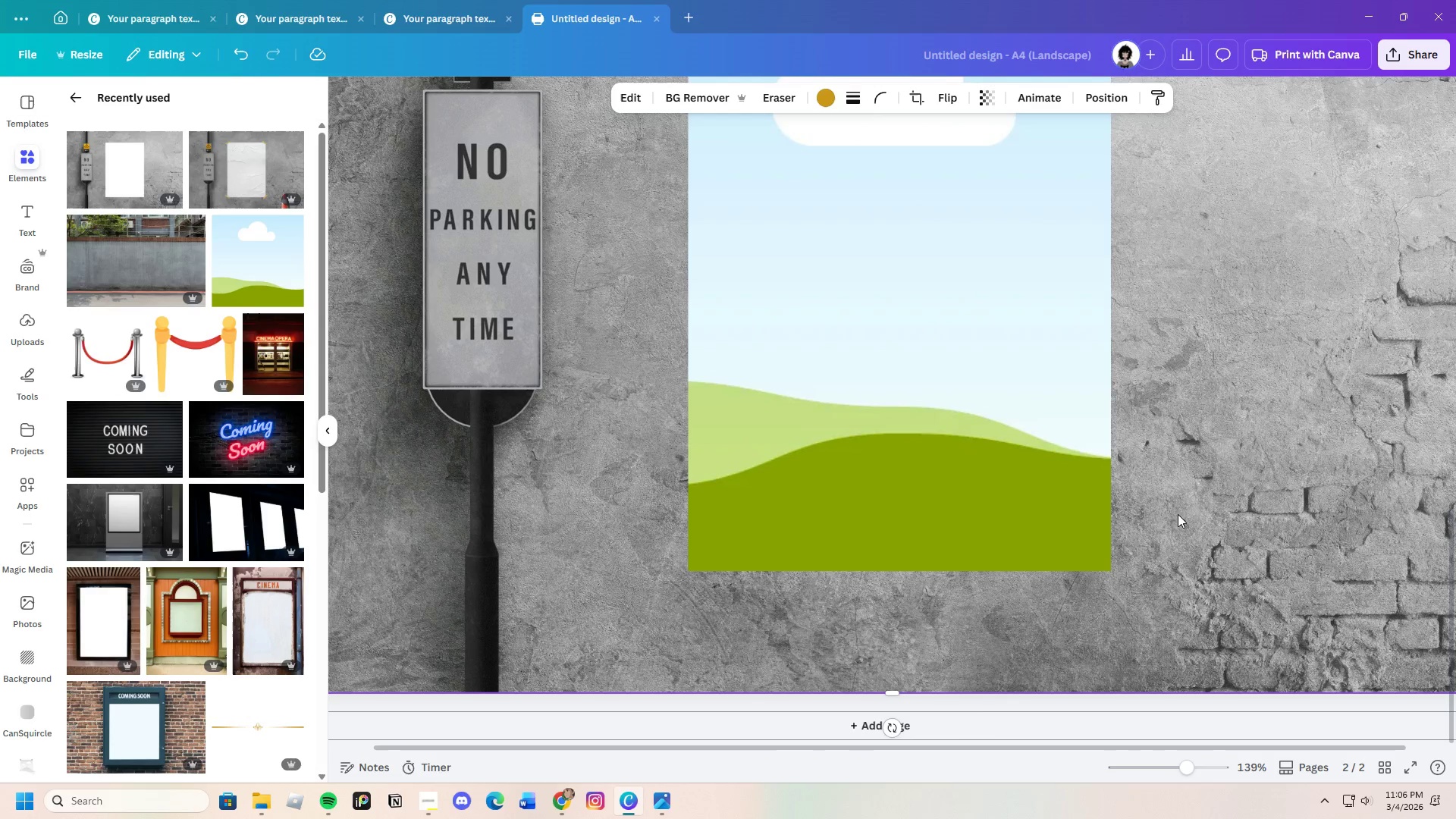 
left_click([1265, 541])
 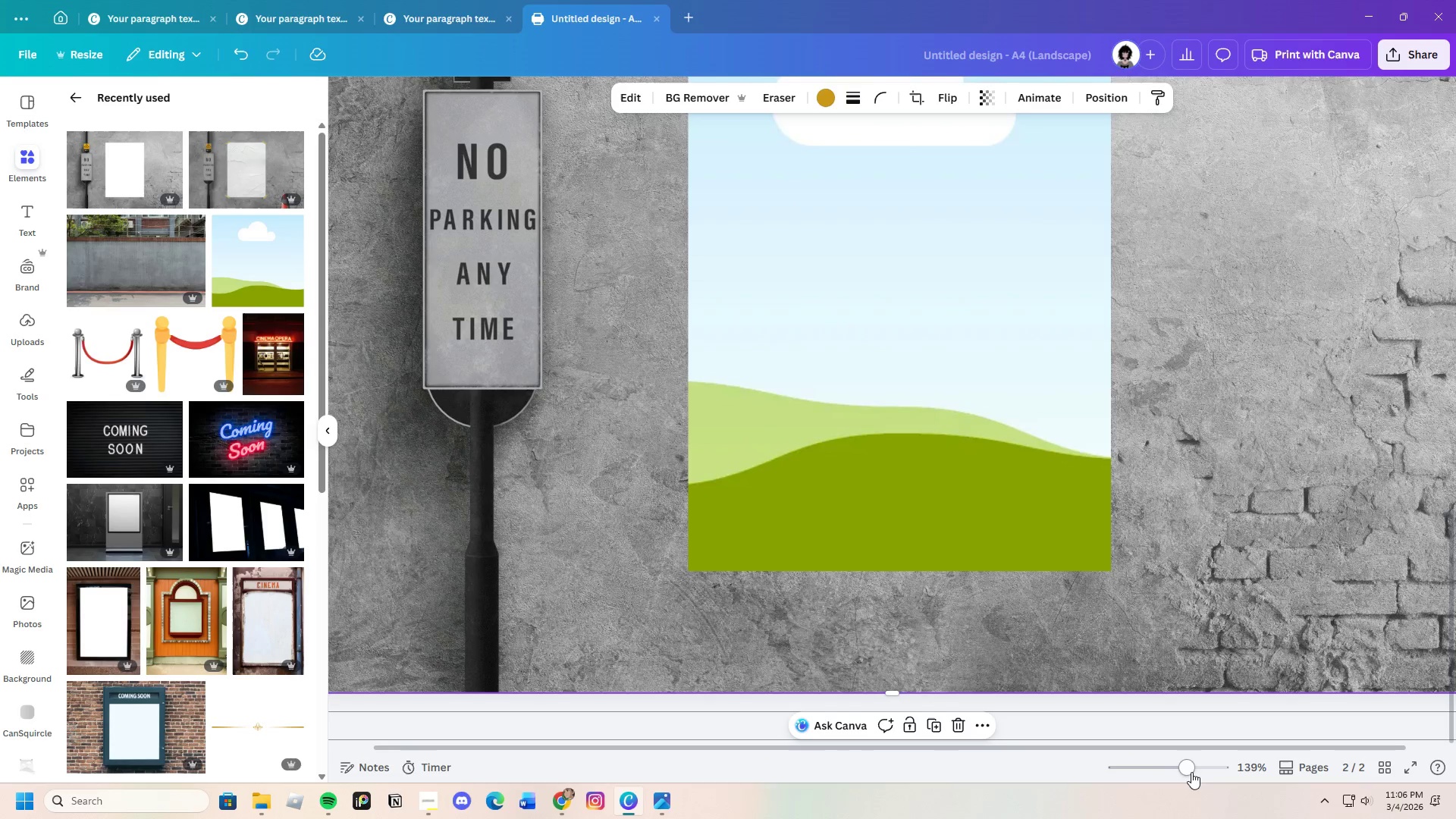 
left_click_drag(start_coordinate=[1191, 772], to_coordinate=[1174, 774])
 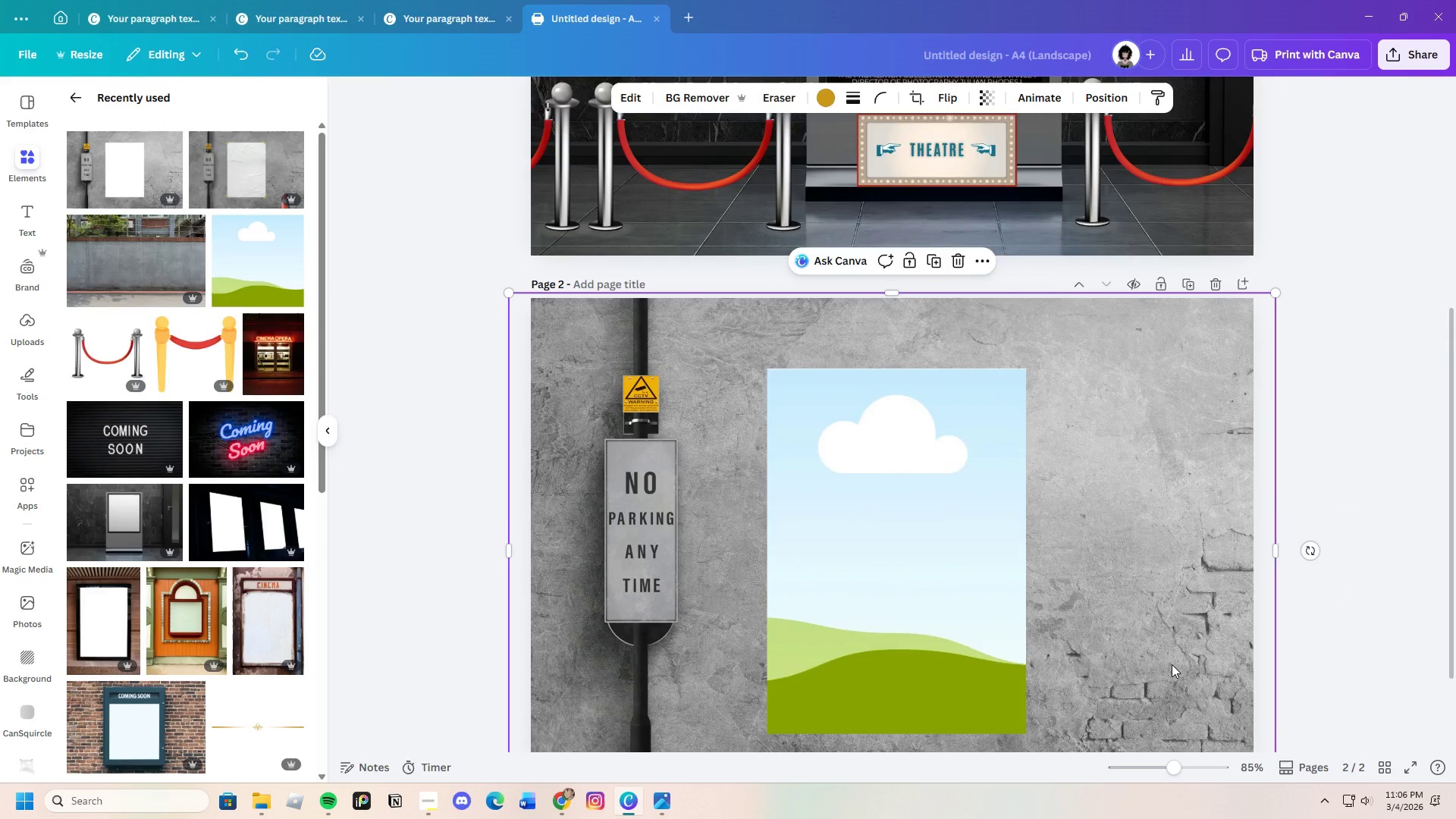 
scroll: coordinate [1171, 645], scroll_direction: down, amount: 1.0
 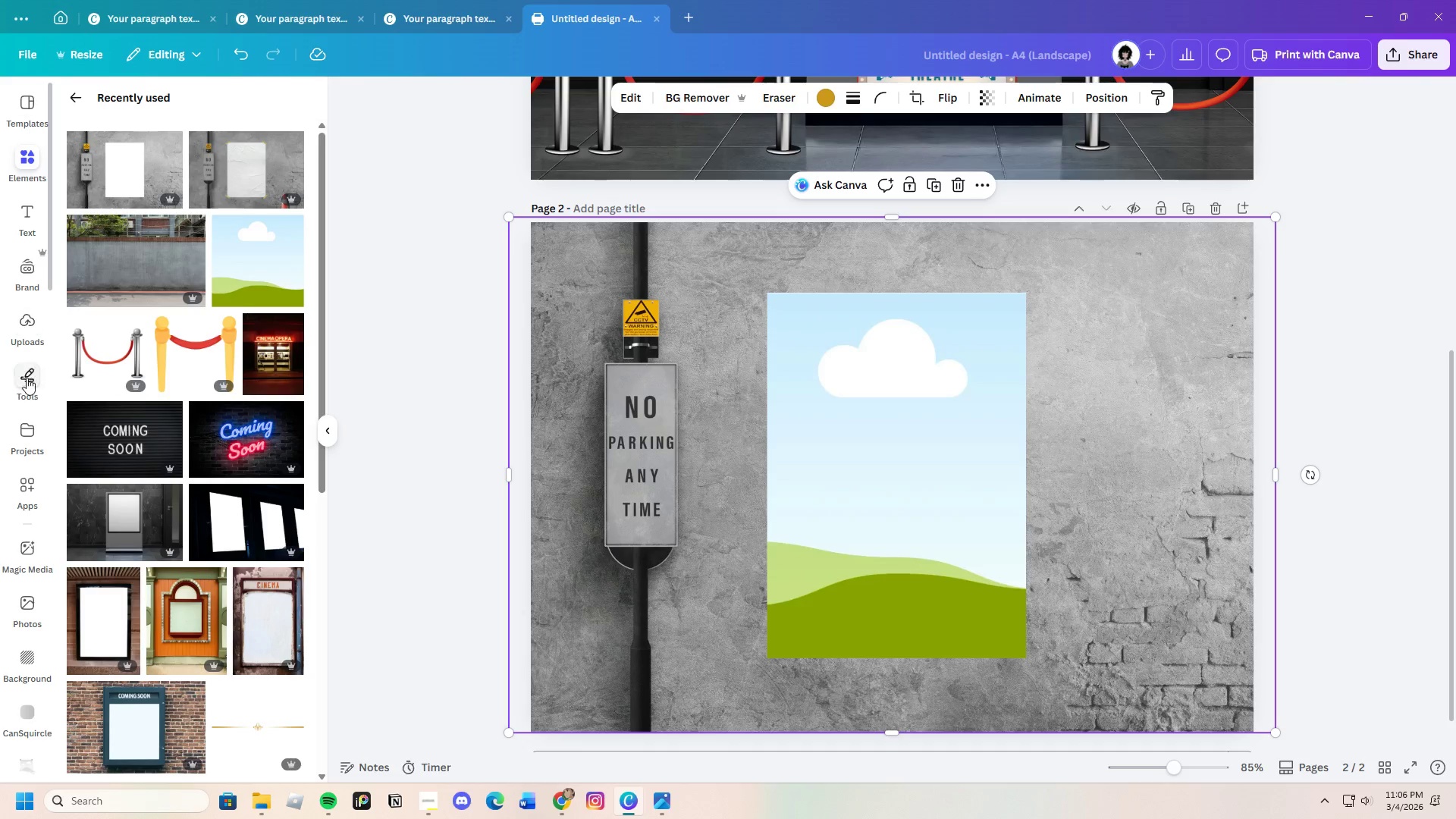 
left_click([17, 328])
 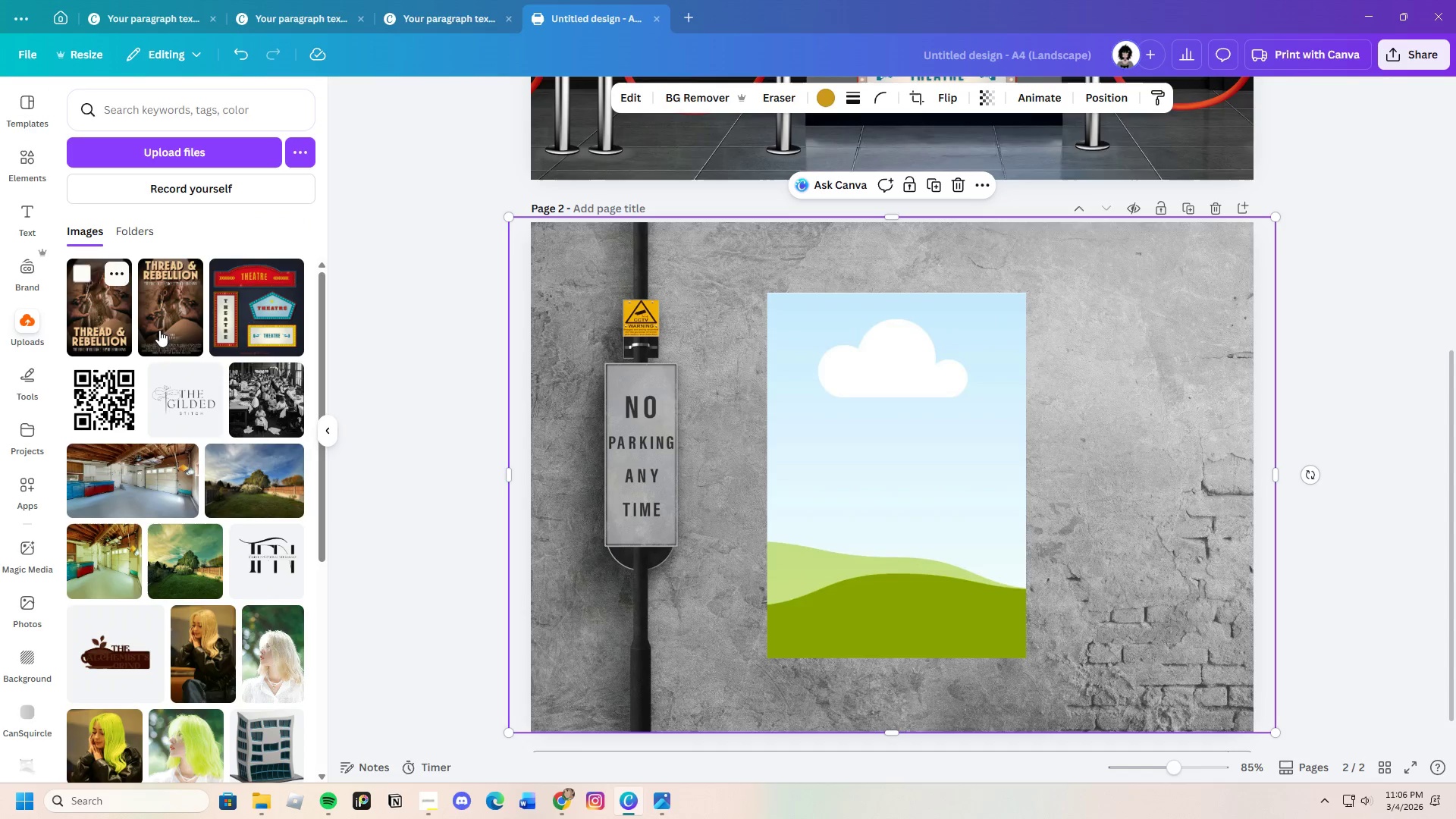 
left_click([165, 327])
 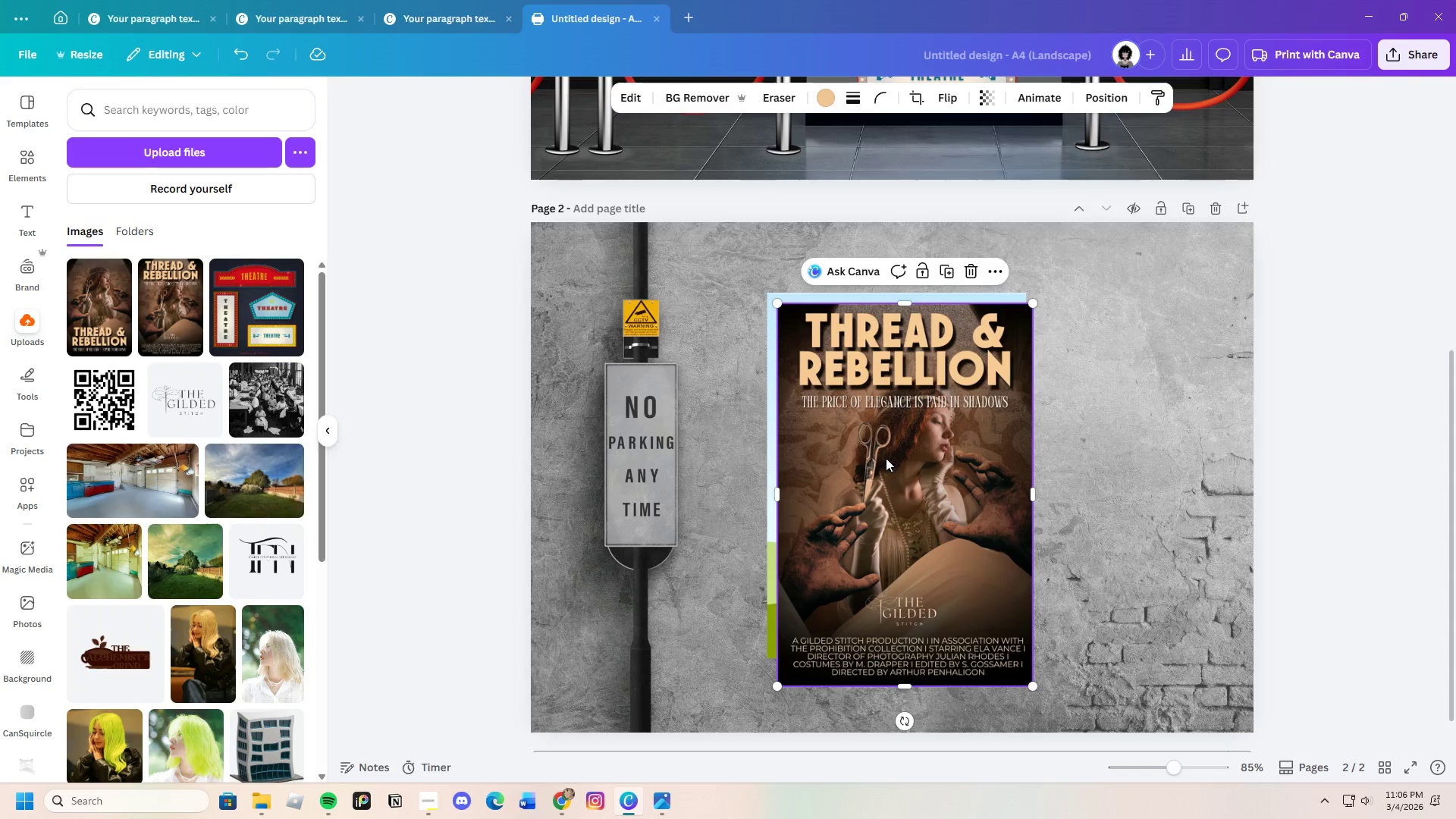 
left_click_drag(start_coordinate=[886, 458], to_coordinate=[876, 442])
 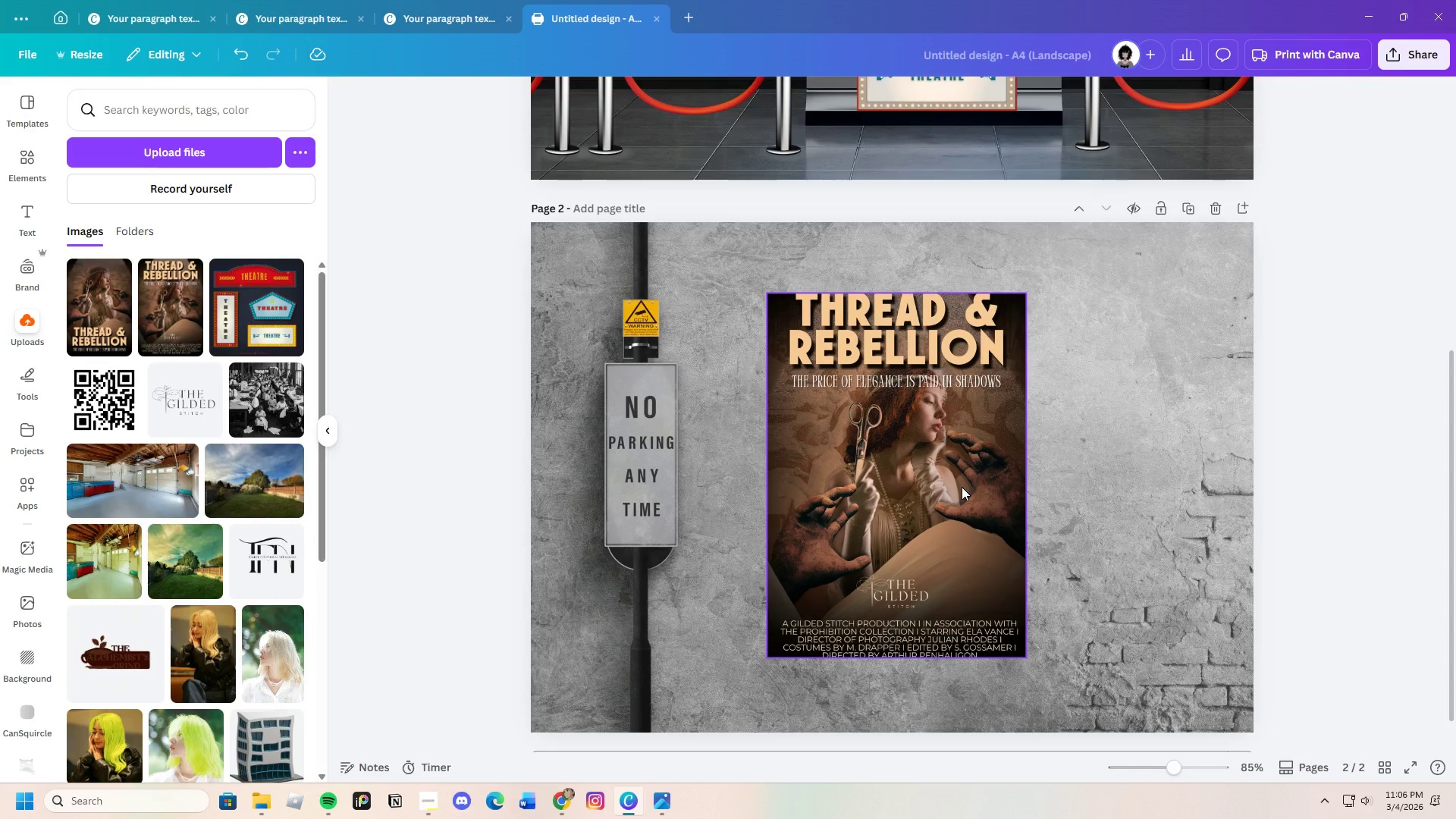 
left_click([962, 491])
 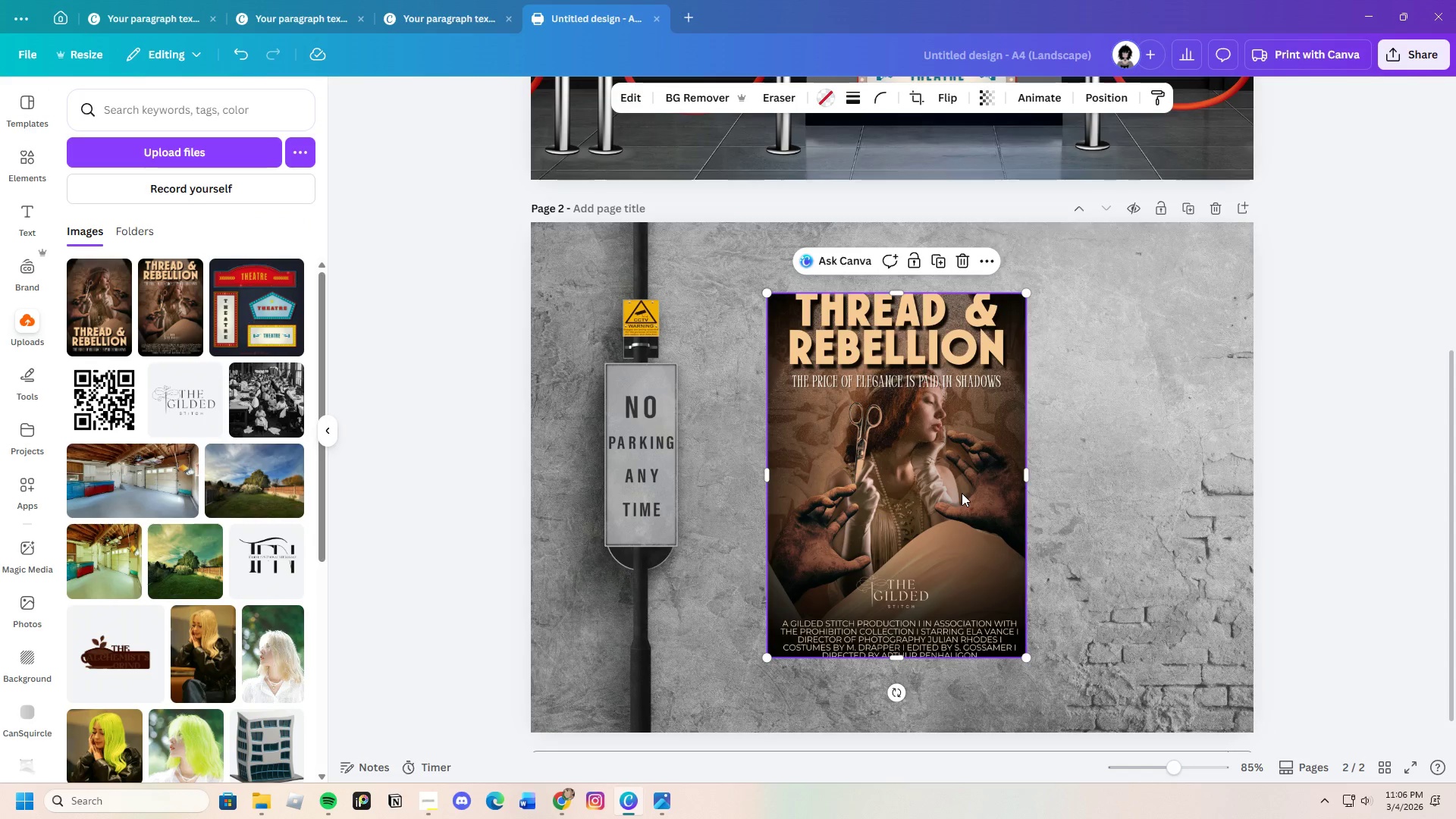 
left_click_drag(start_coordinate=[962, 493], to_coordinate=[964, 482])
 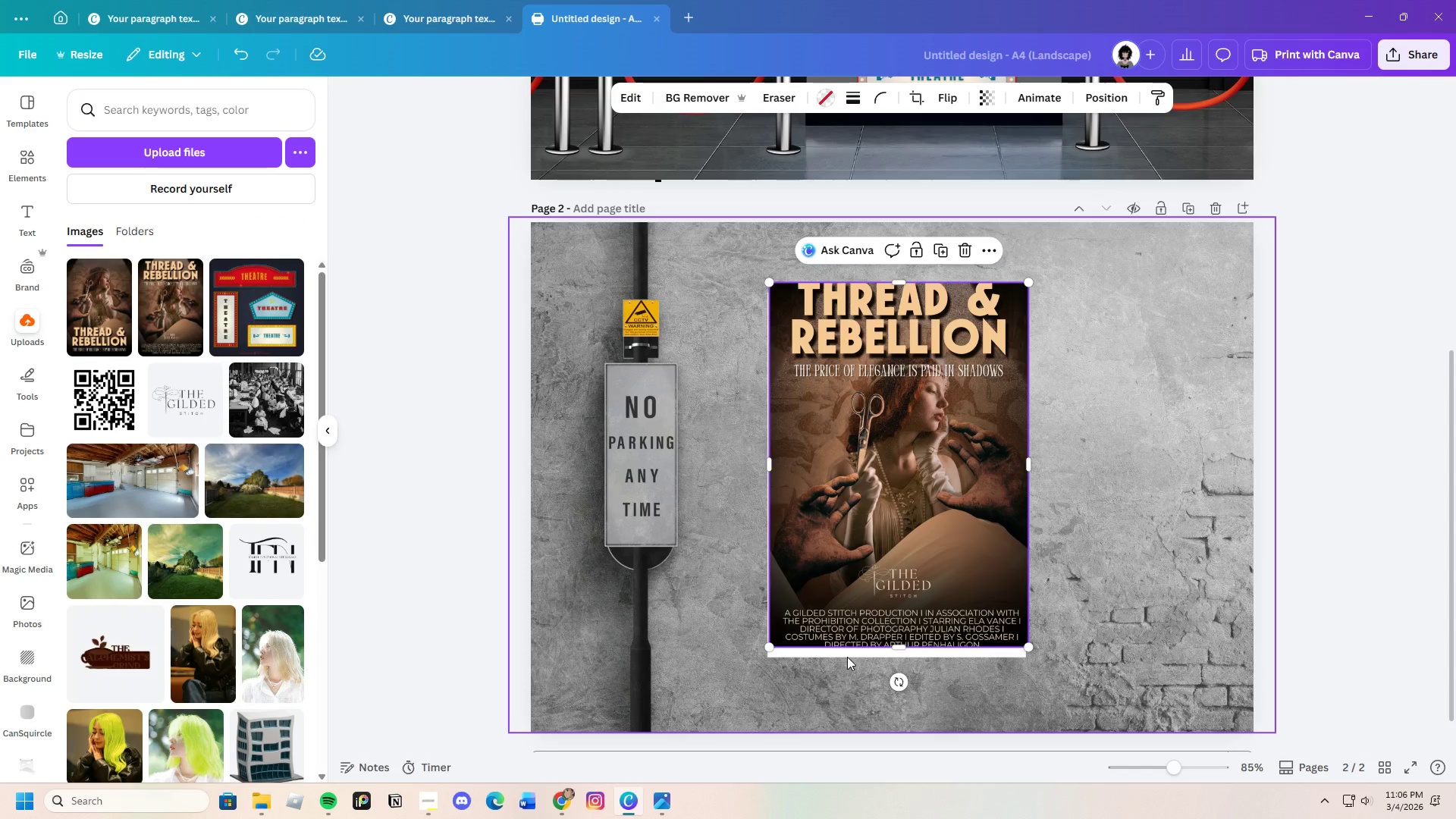 
left_click([847, 655])
 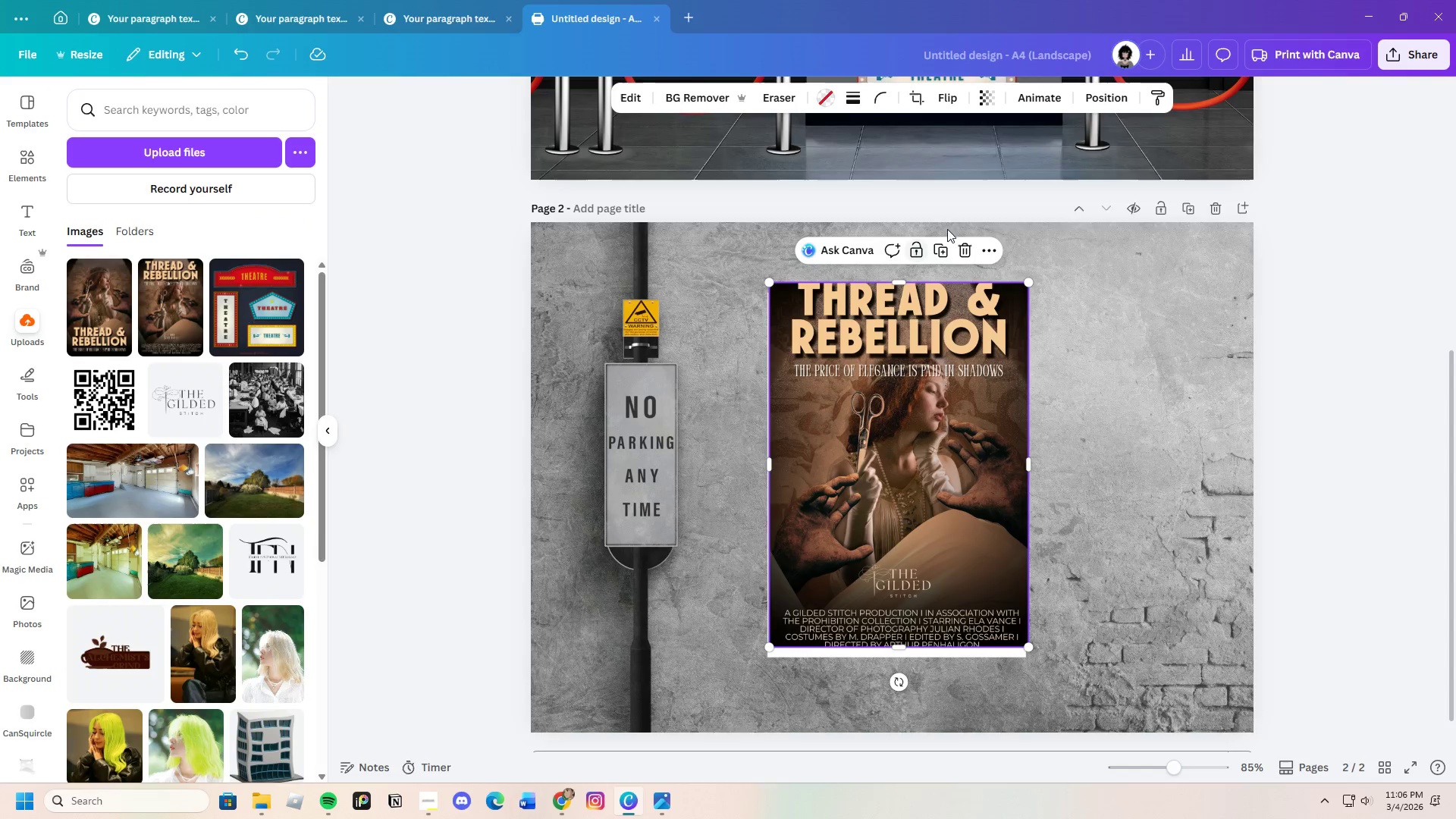 
left_click([959, 240])
 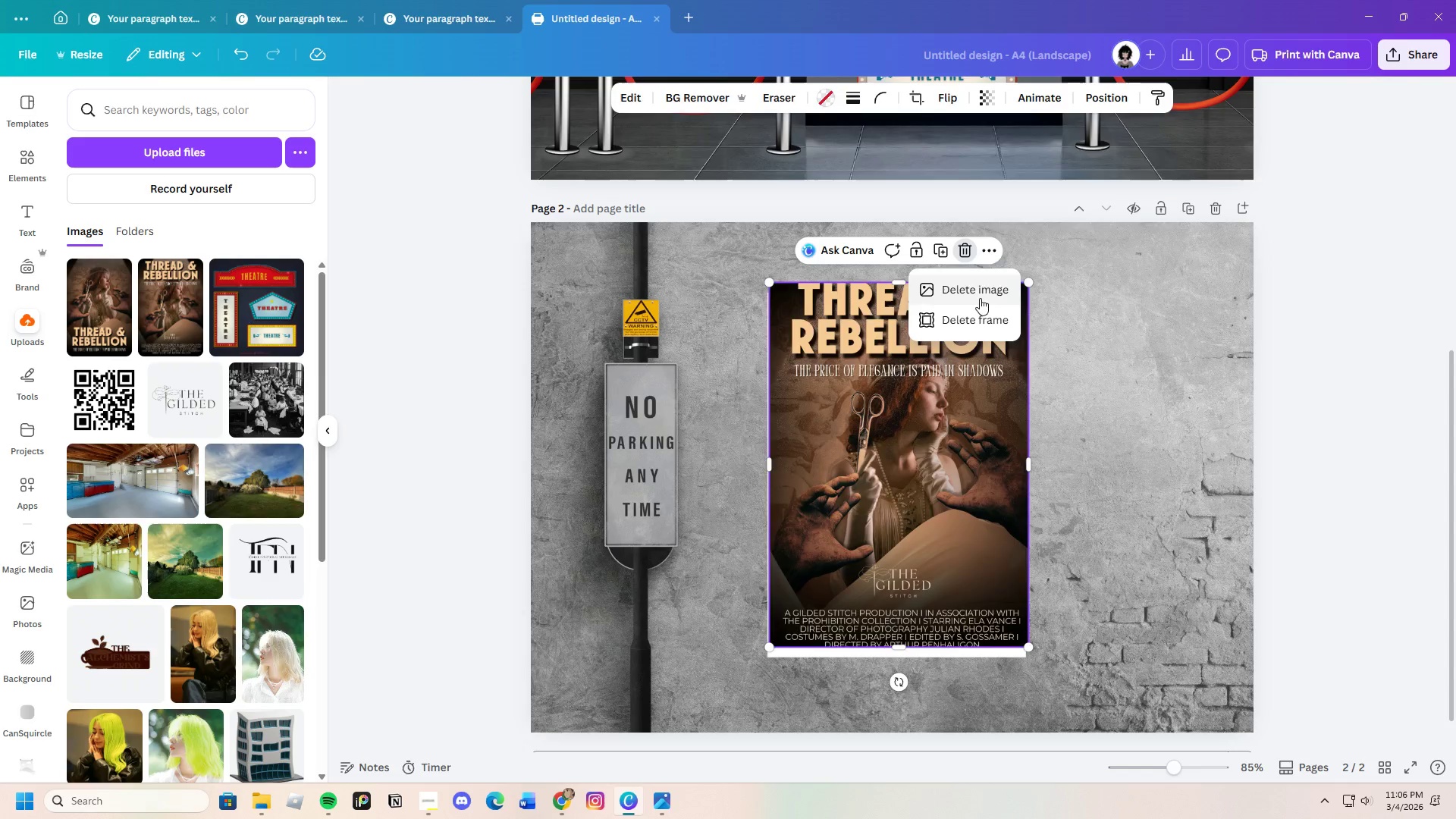 
left_click([980, 297])
 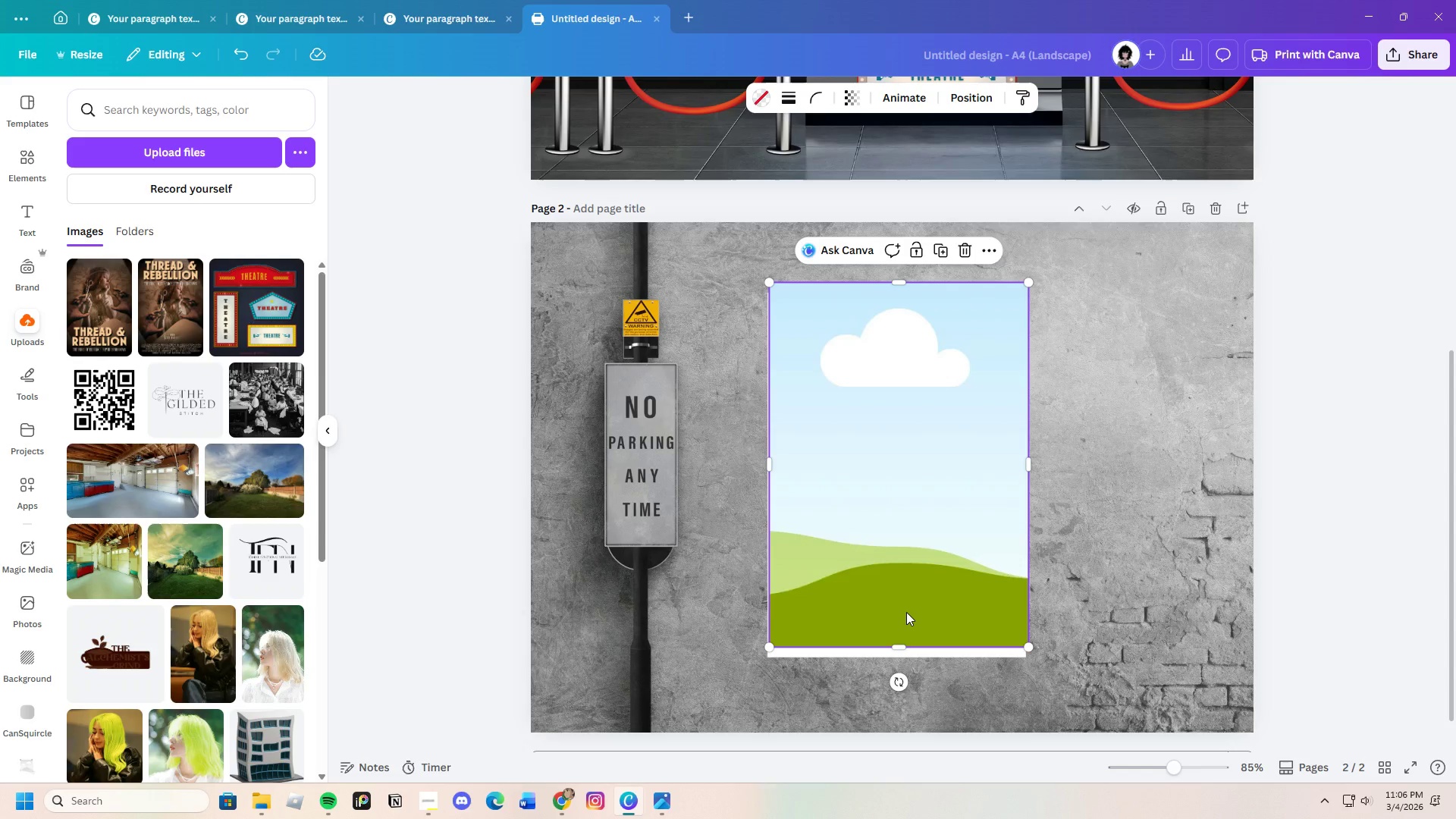 
left_click([906, 611])
 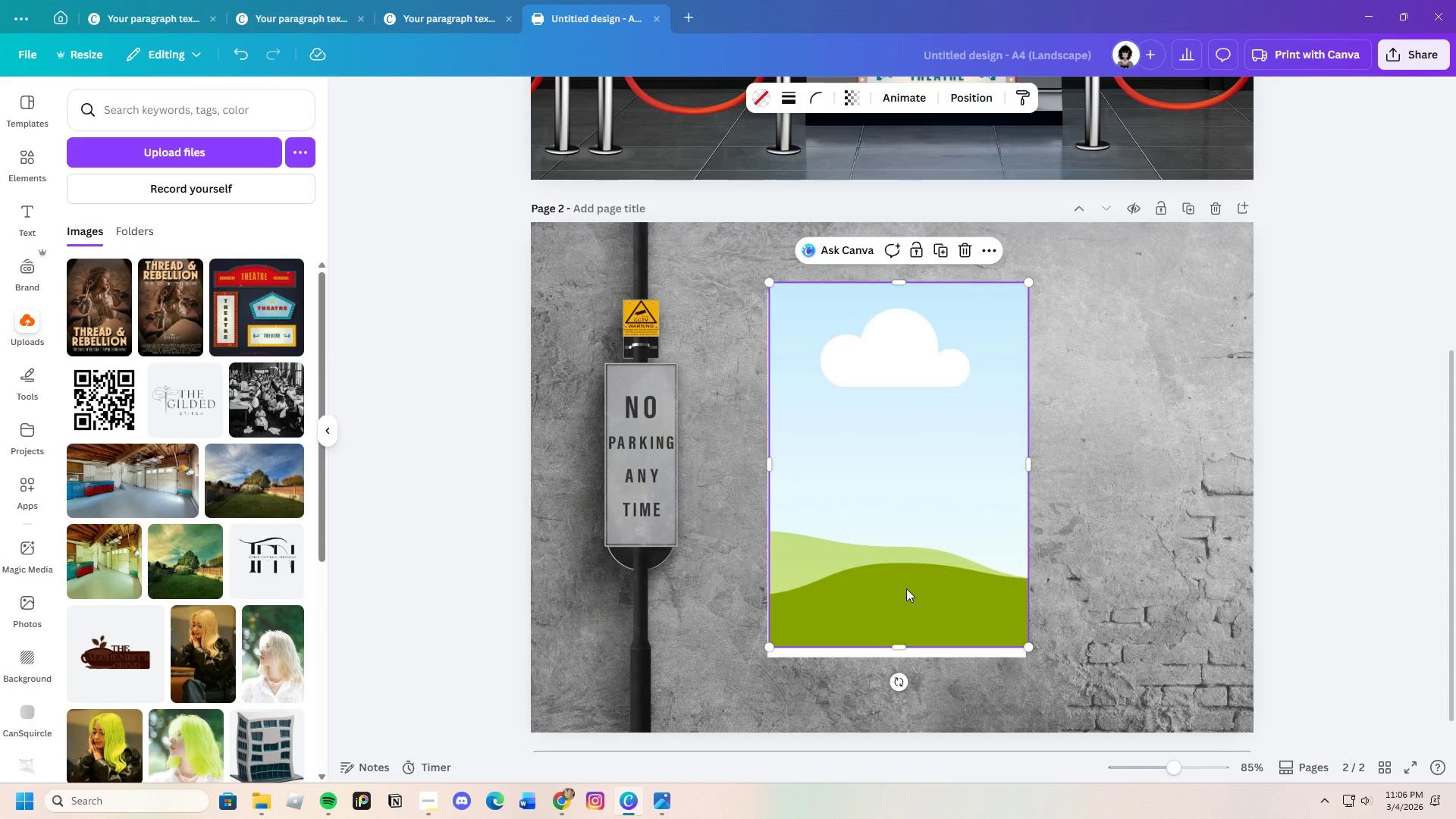 
left_click_drag(start_coordinate=[906, 588], to_coordinate=[905, 595])
 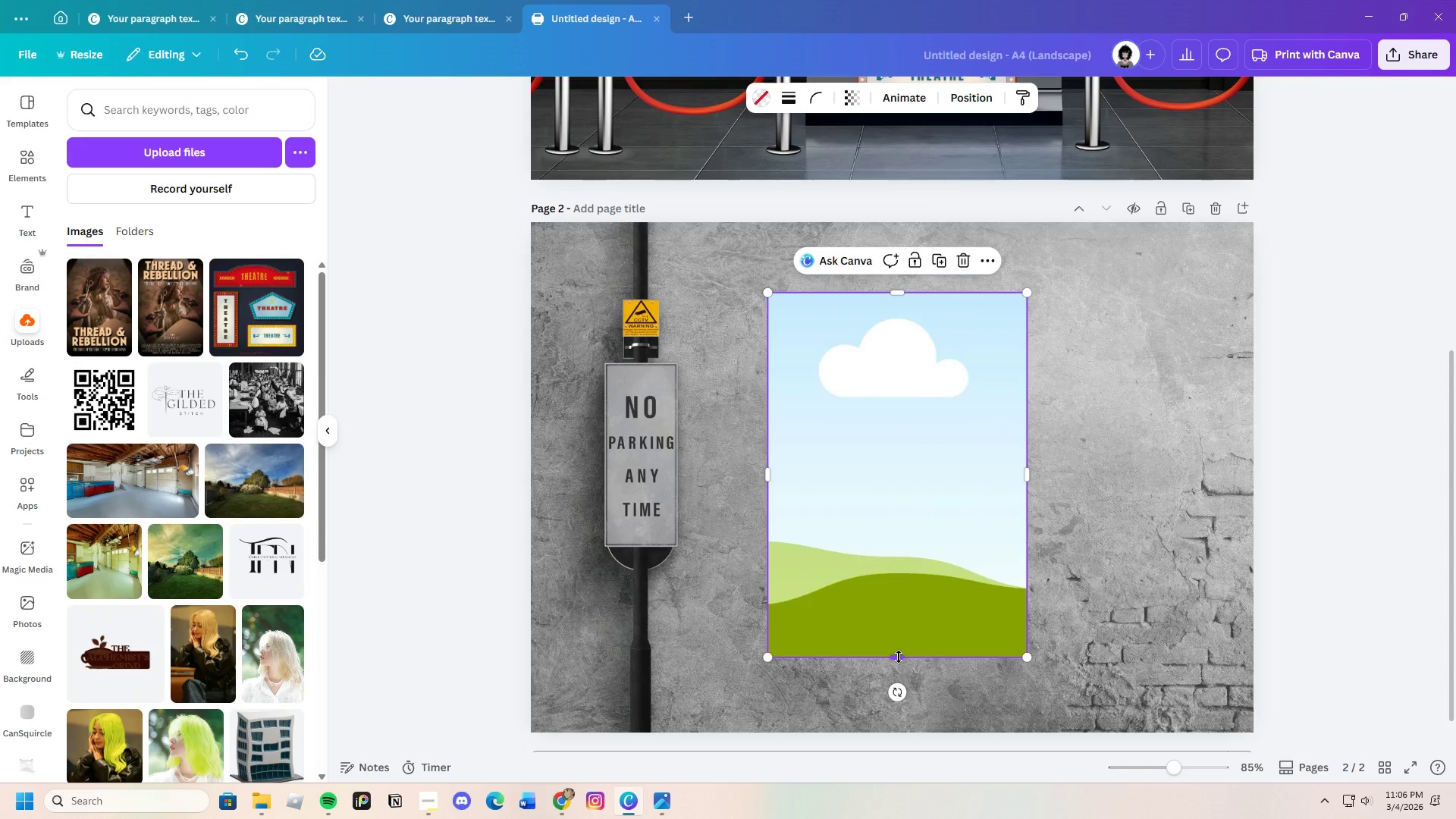 
left_click_drag(start_coordinate=[899, 657], to_coordinate=[898, 675])
 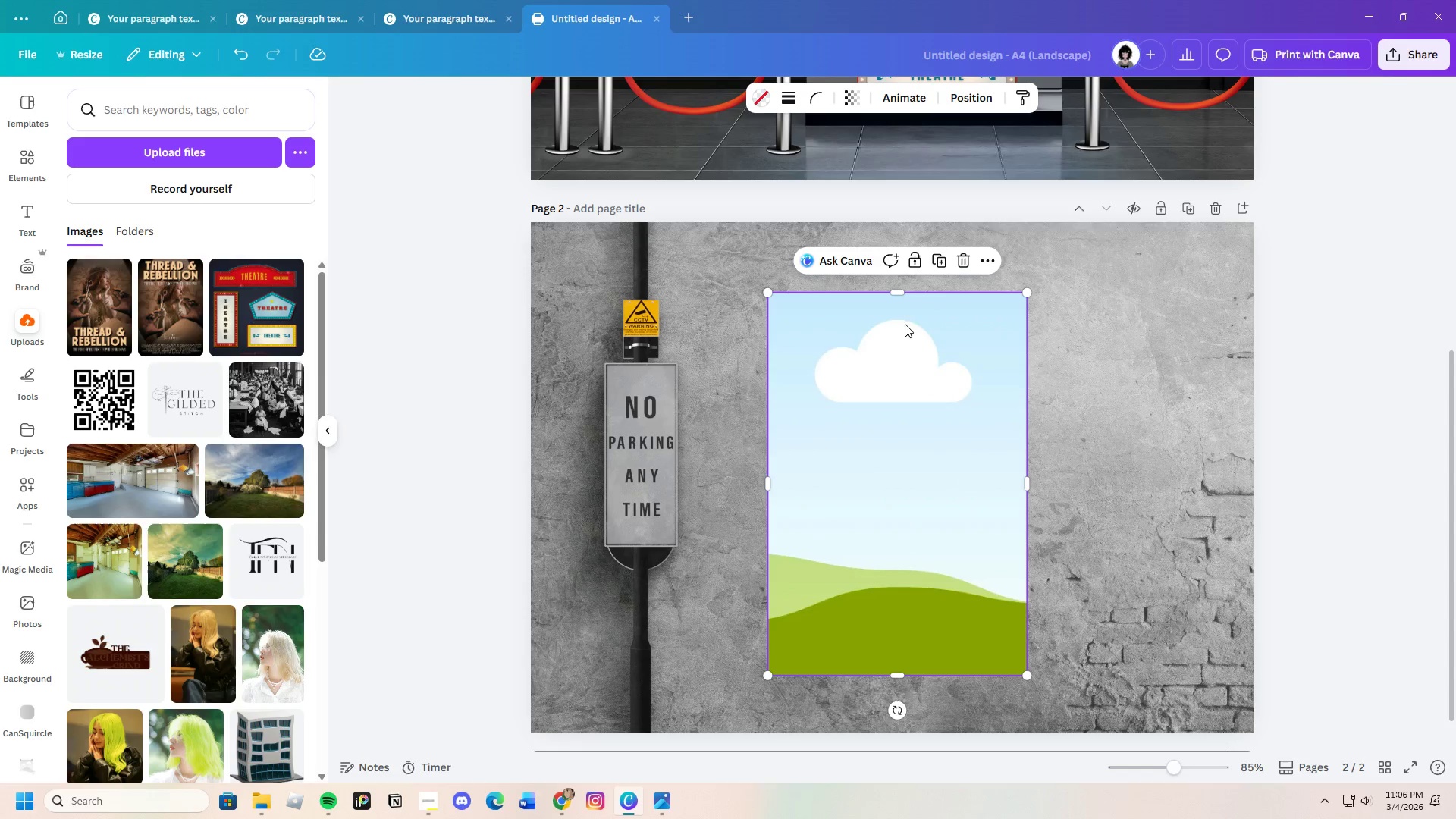 
left_click_drag(start_coordinate=[901, 292], to_coordinate=[901, 287])
 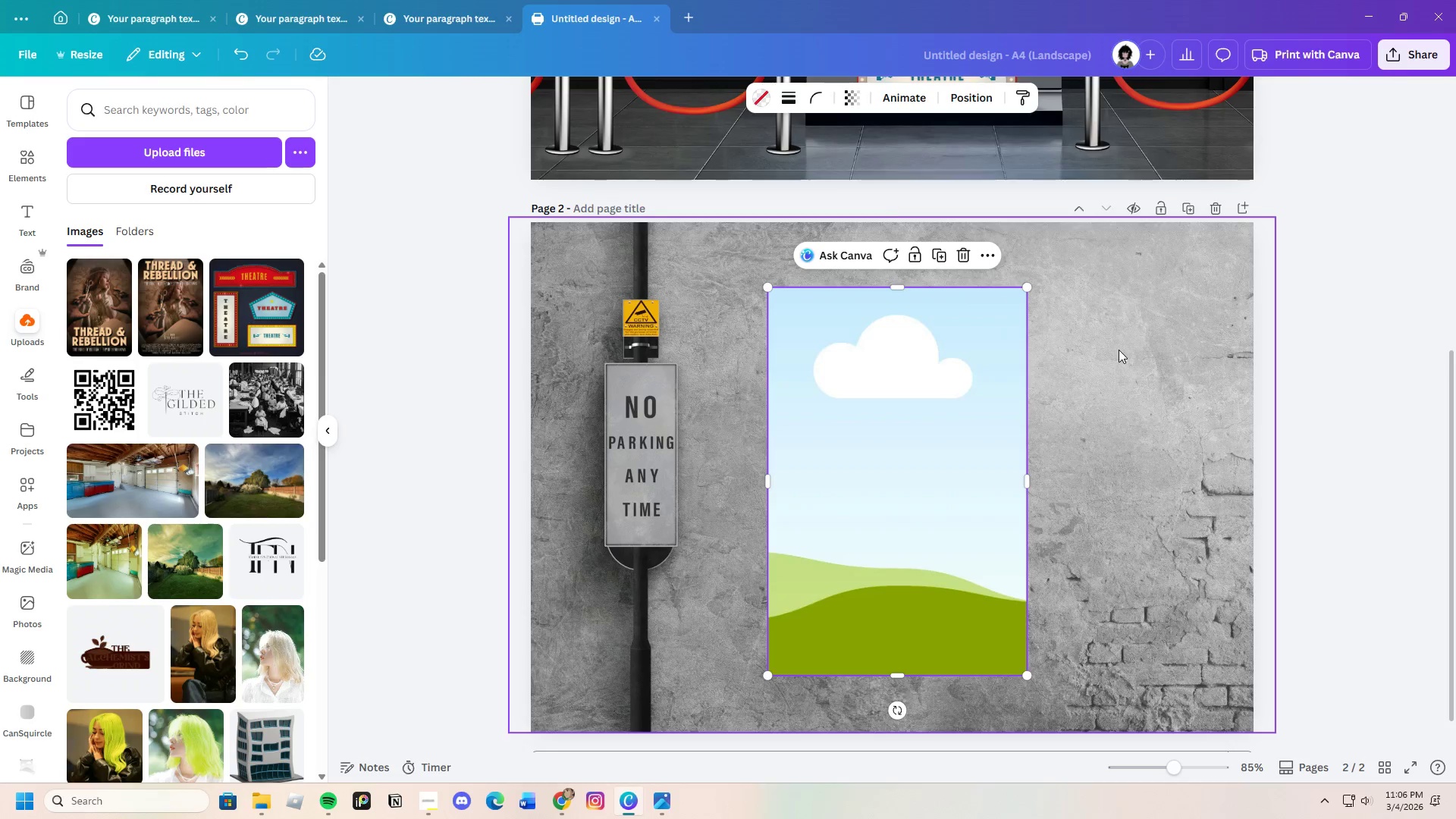 
left_click([1119, 350])
 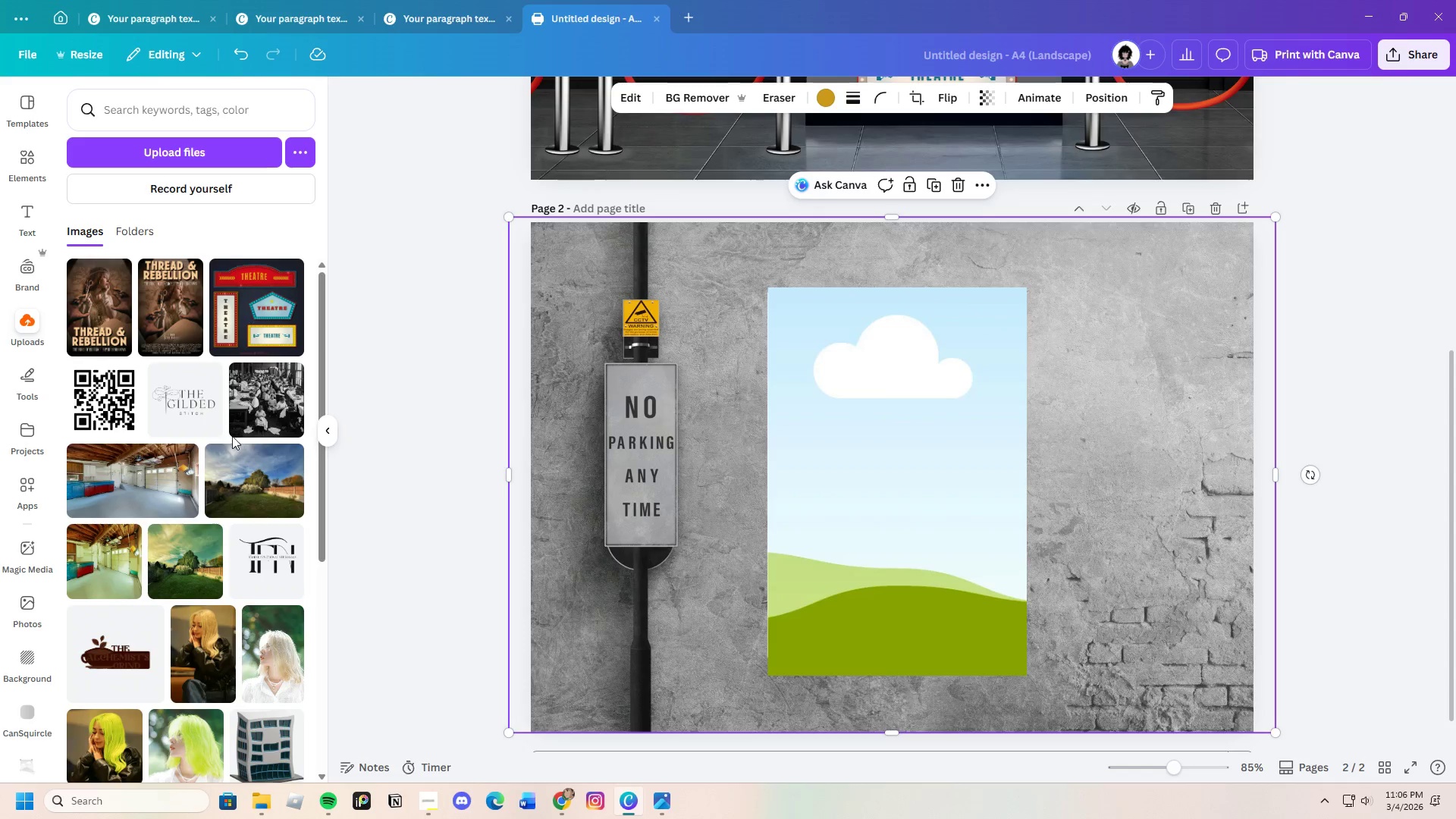 
left_click([145, 310])
 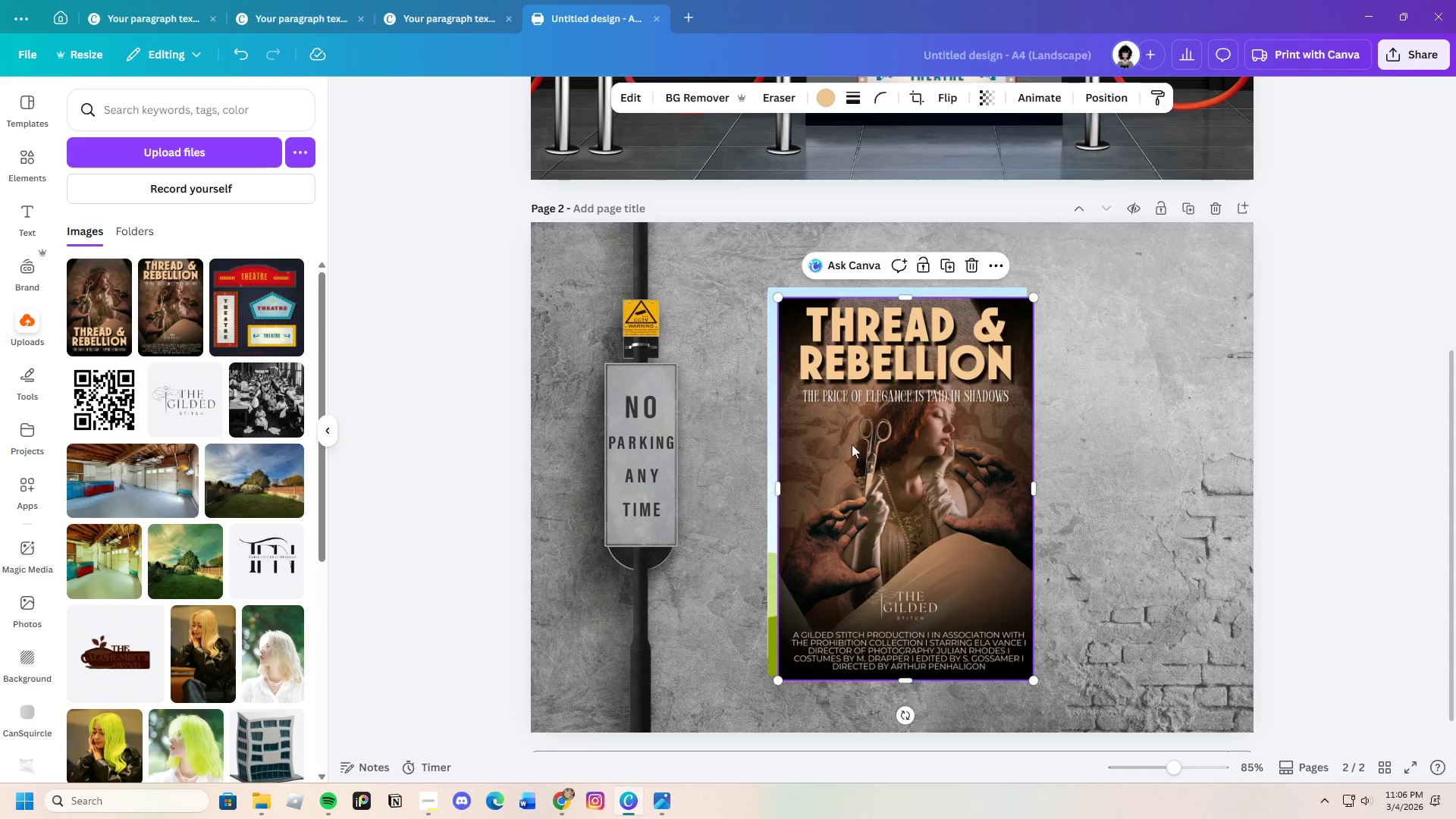 
left_click_drag(start_coordinate=[883, 444], to_coordinate=[877, 432])
 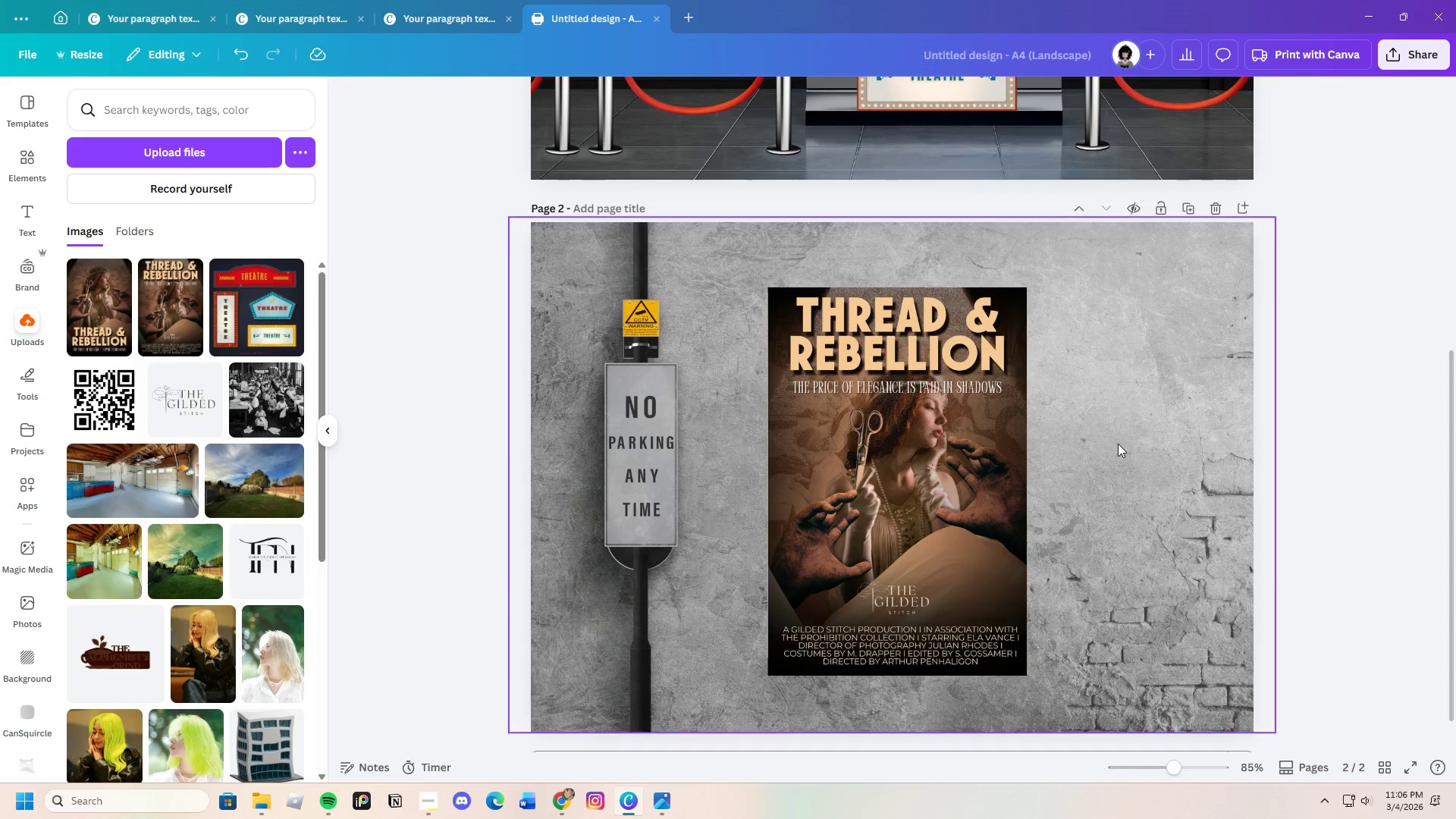 
left_click([1119, 444])
 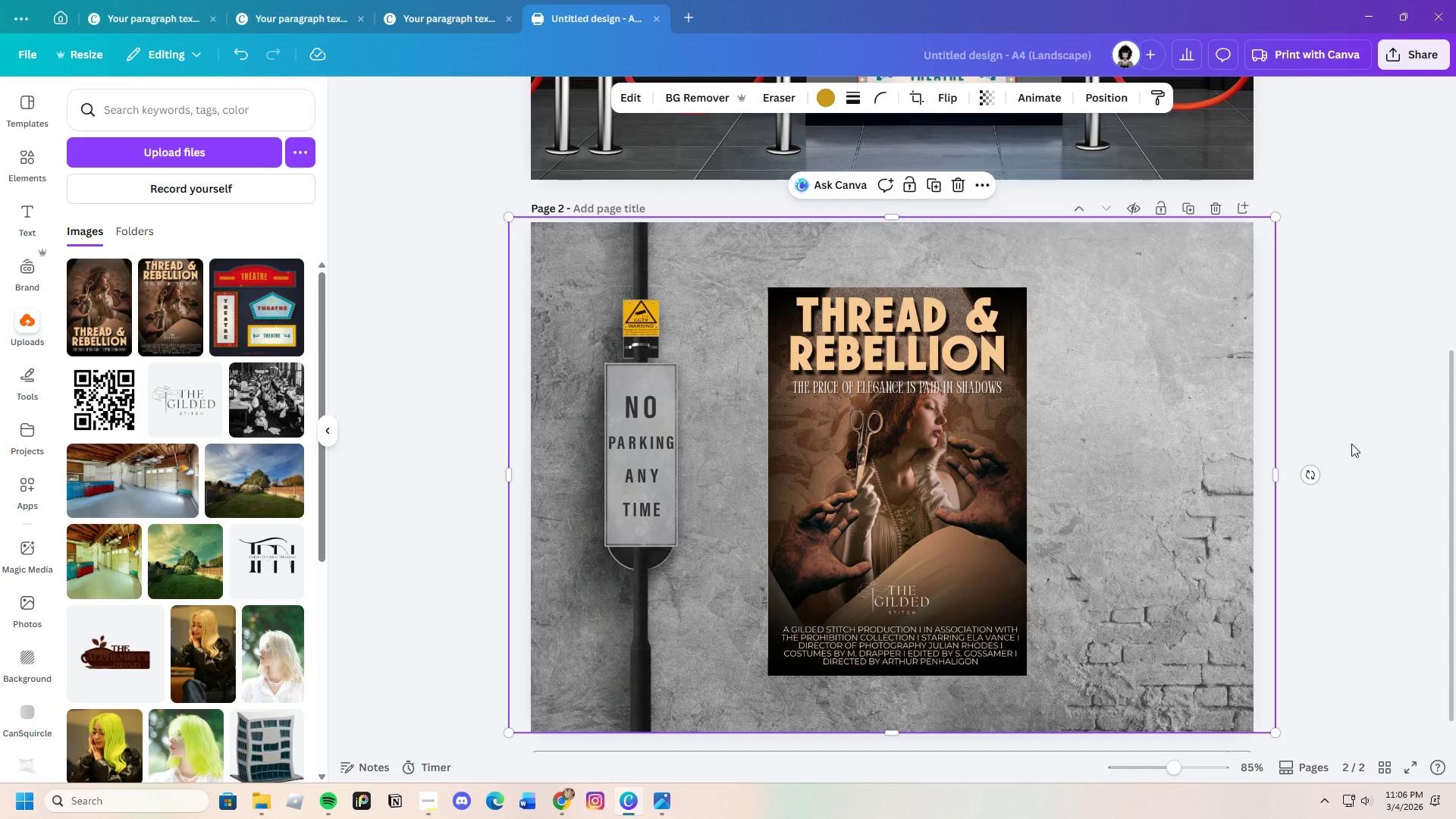 
left_click([1403, 444])
 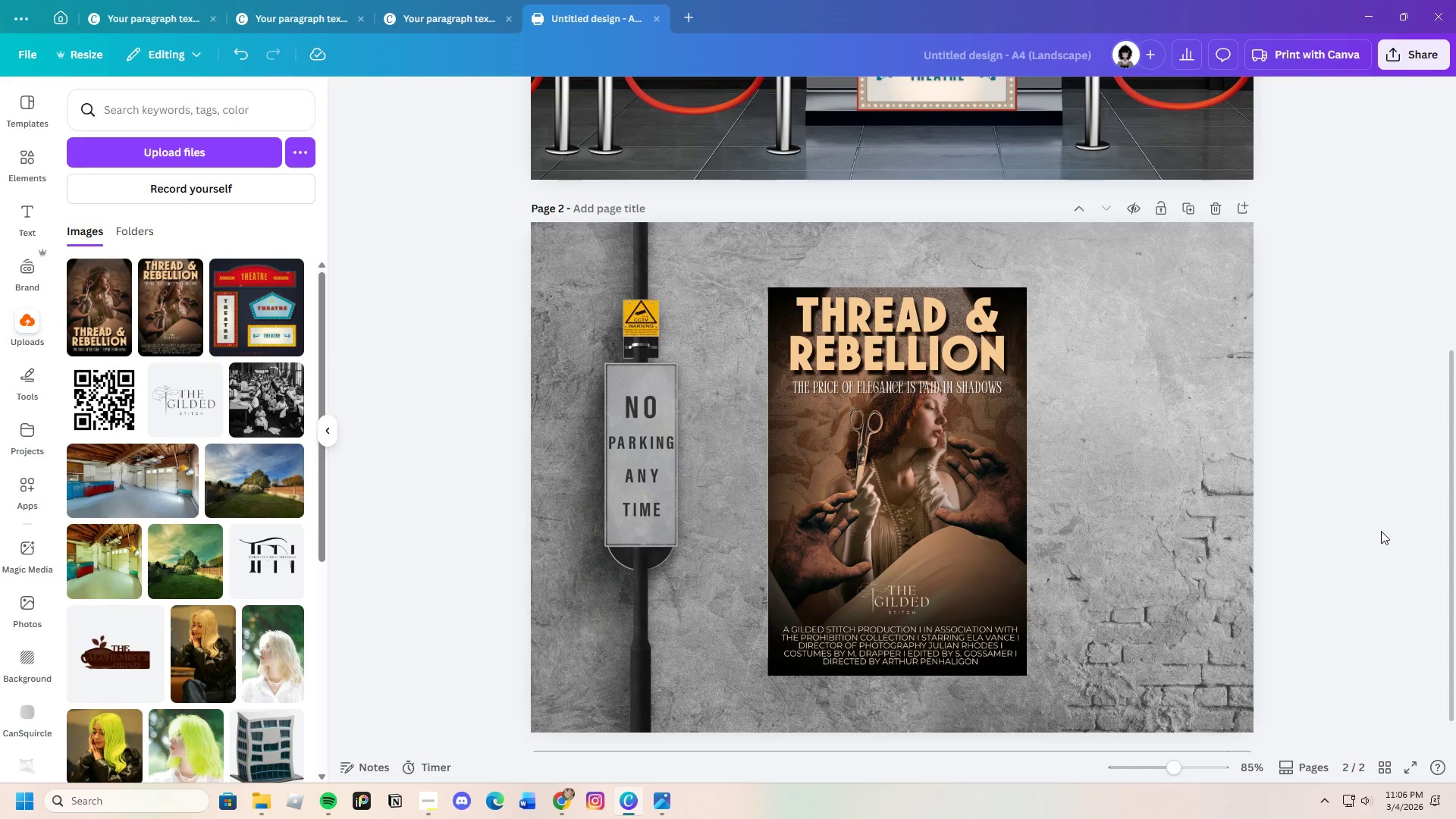 
scroll: coordinate [1376, 526], scroll_direction: up, amount: 6.0
 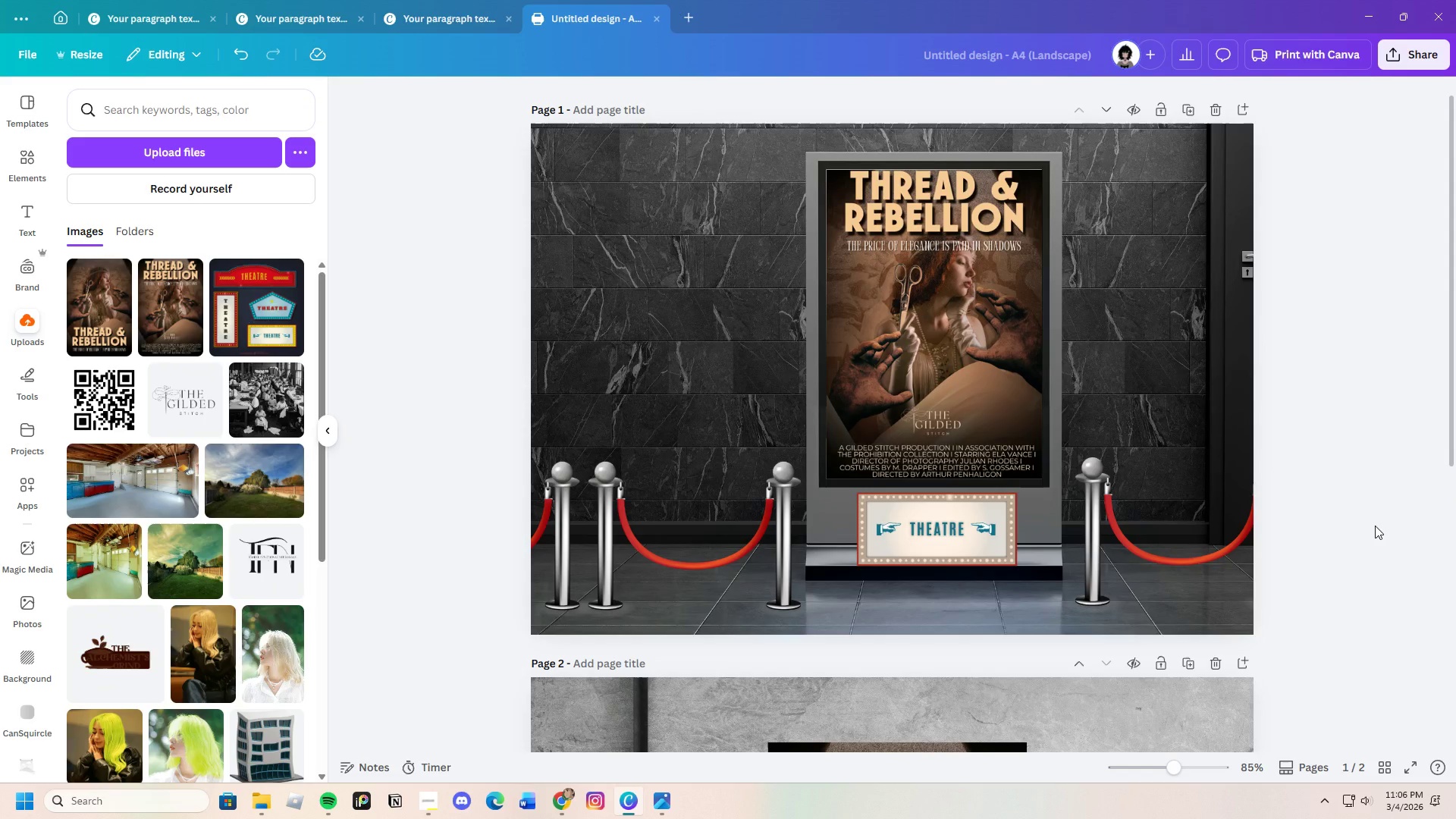 
scroll: coordinate [1375, 526], scroll_direction: down, amount: 6.0
 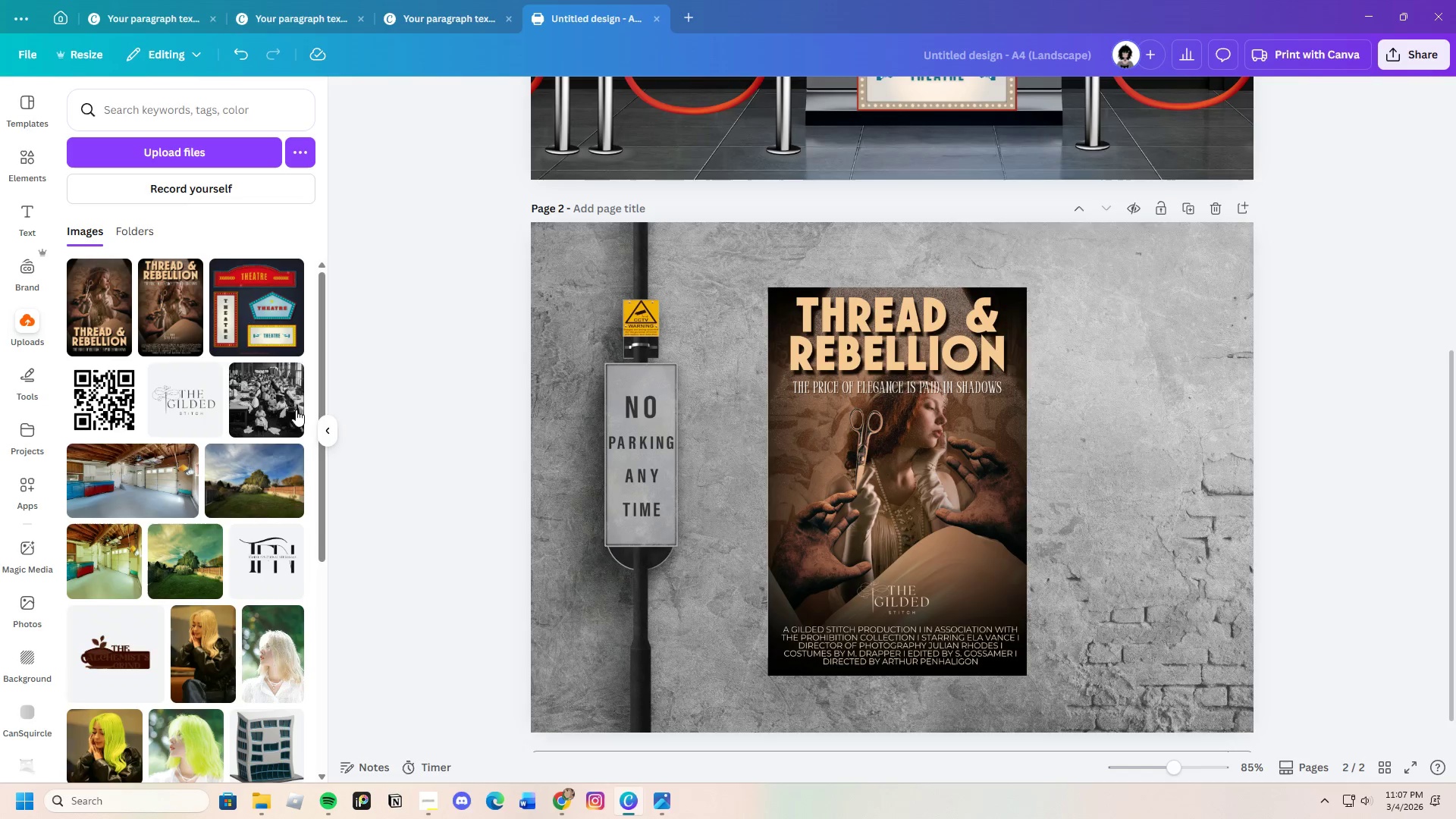 
left_click([160, 106])
 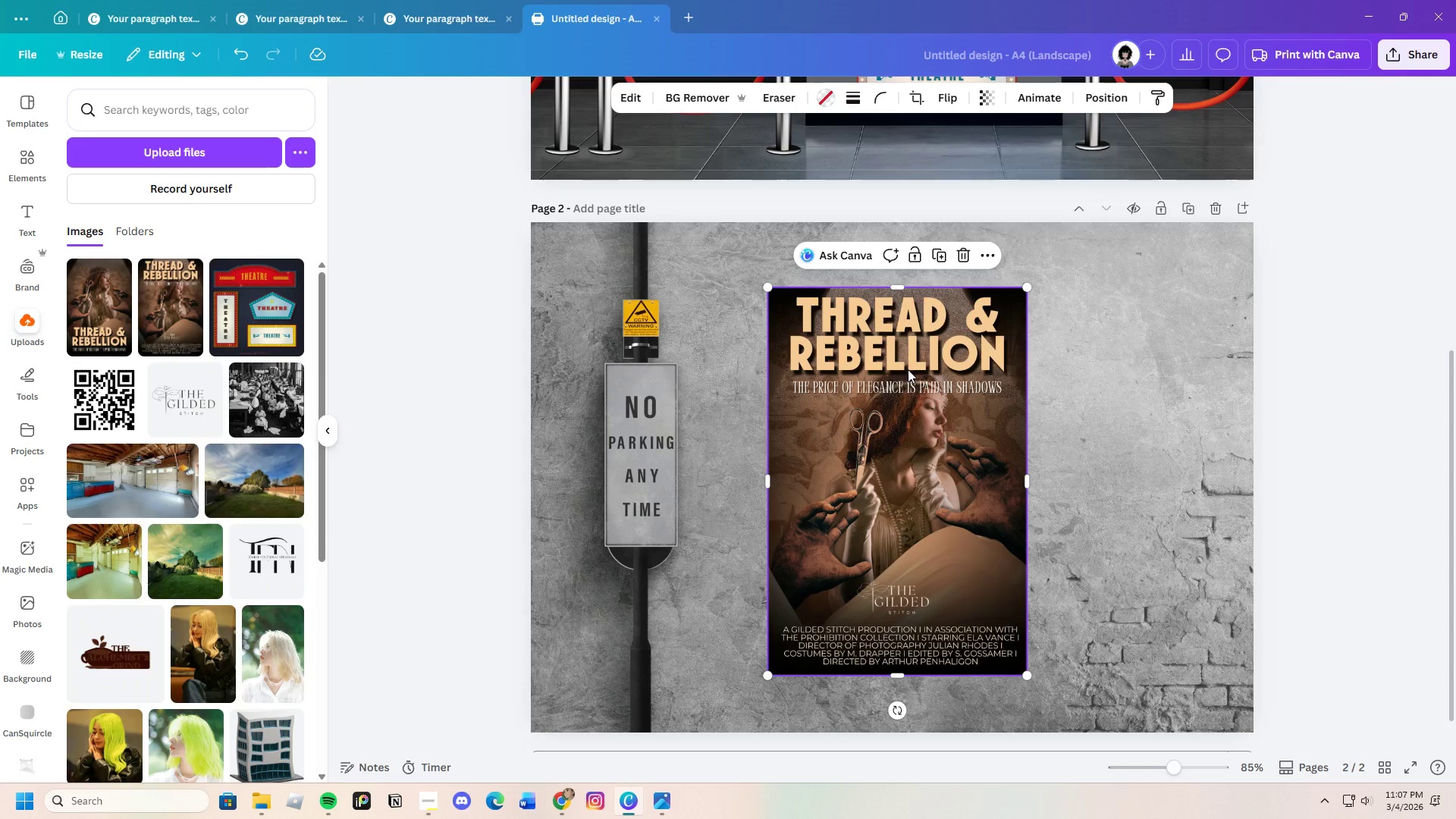 
left_click([987, 249])
 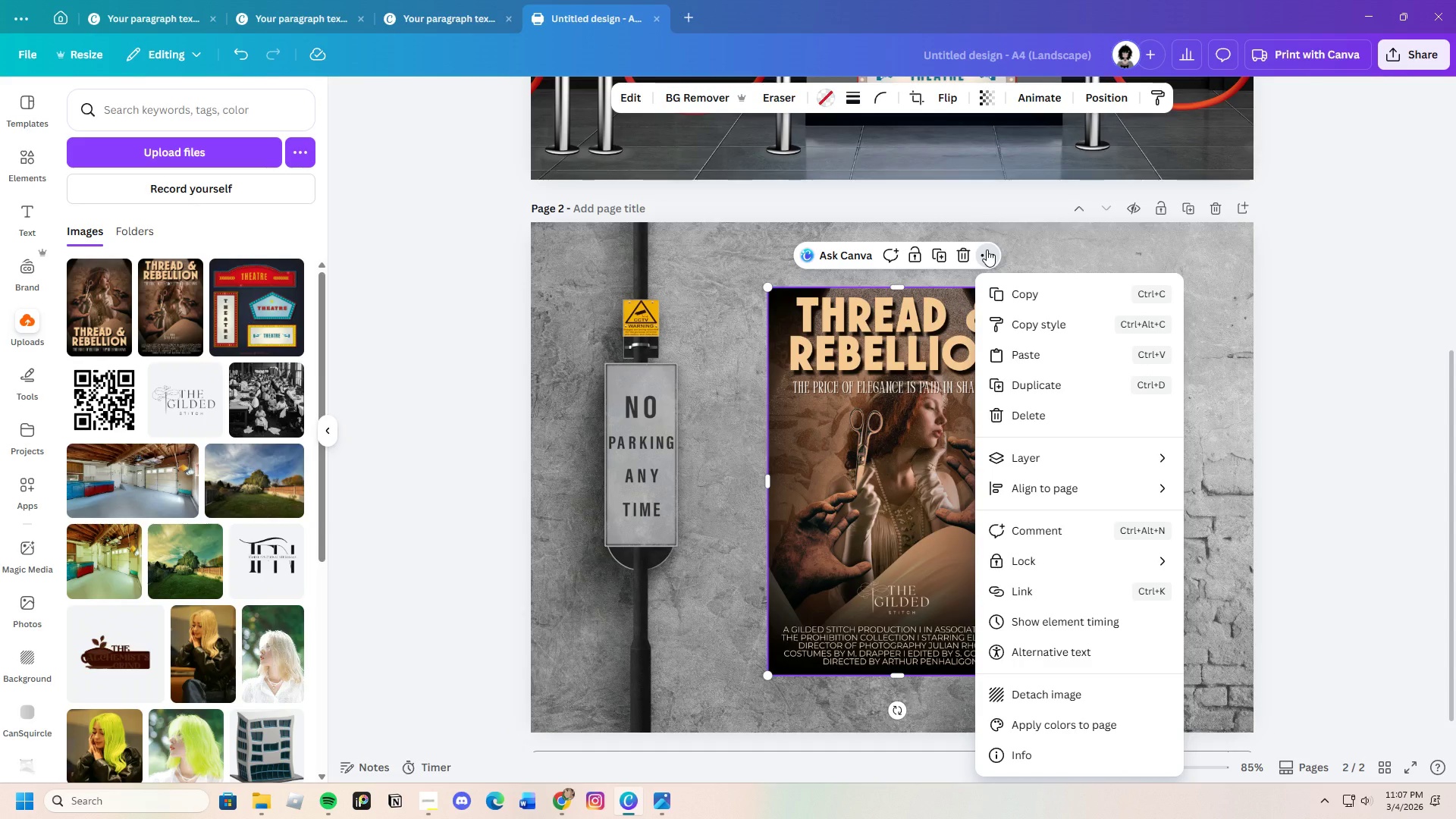 
left_click([987, 249])
 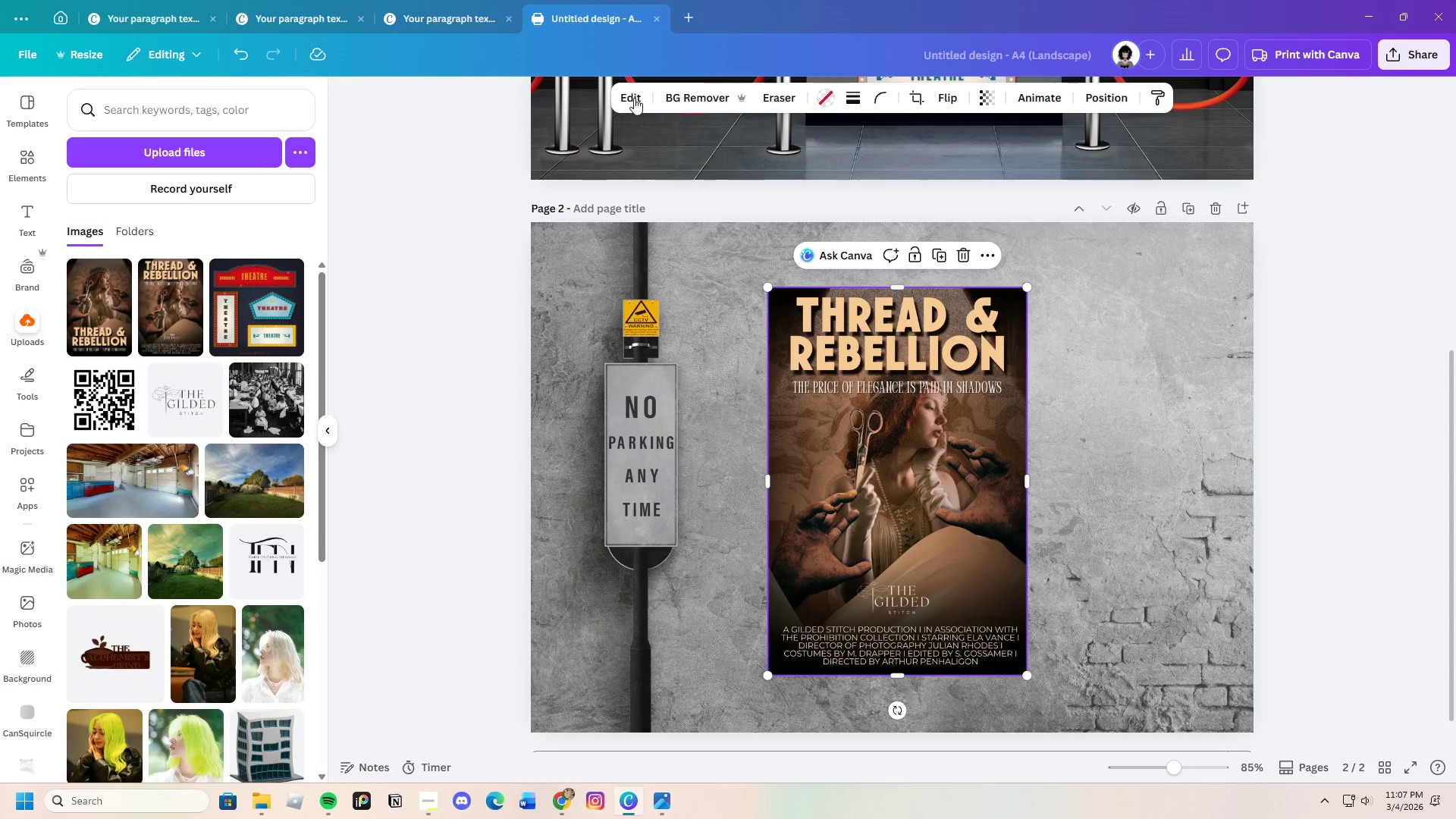 
left_click([633, 97])
 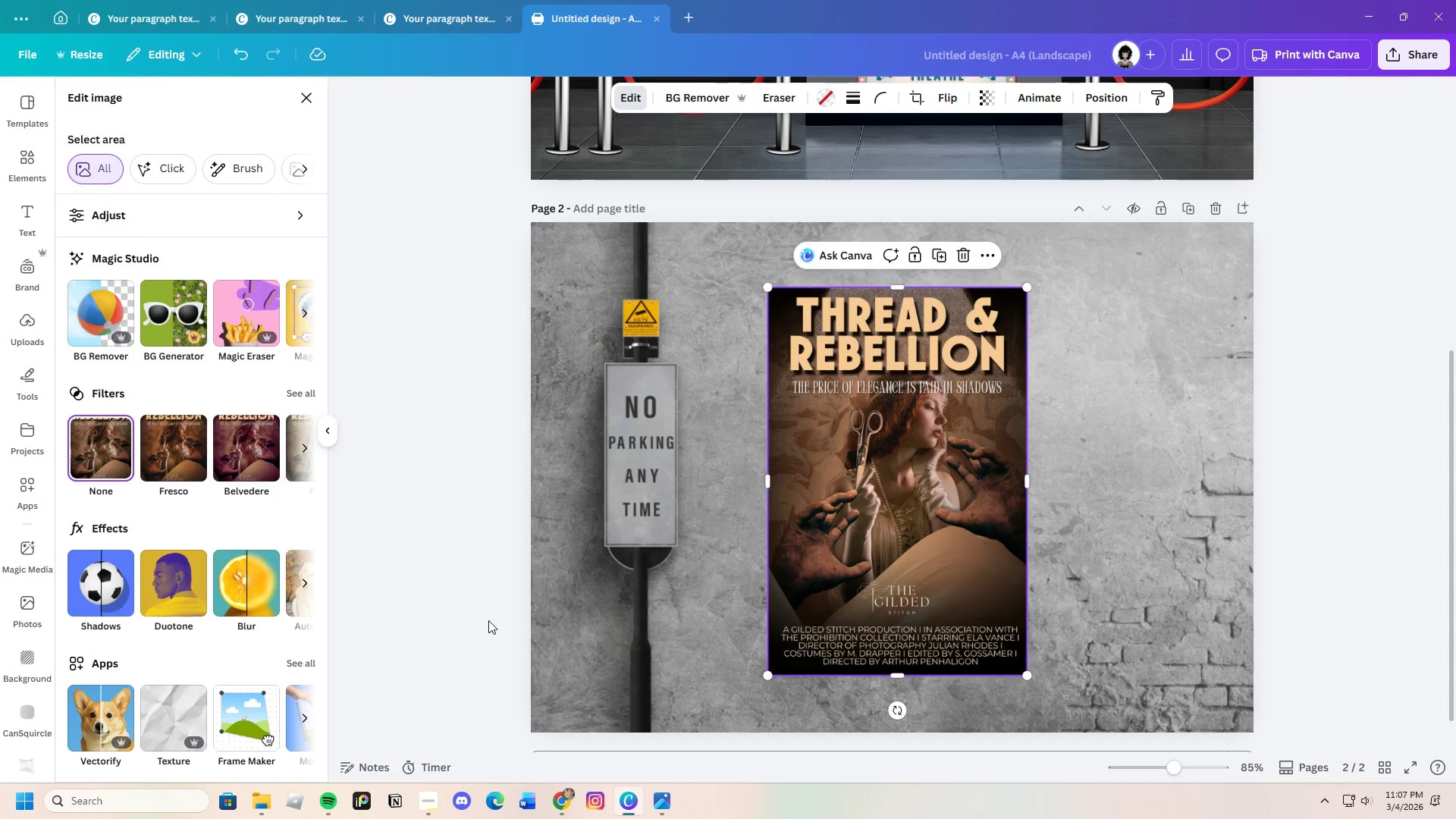 
scroll: coordinate [225, 622], scroll_direction: down, amount: 6.0
 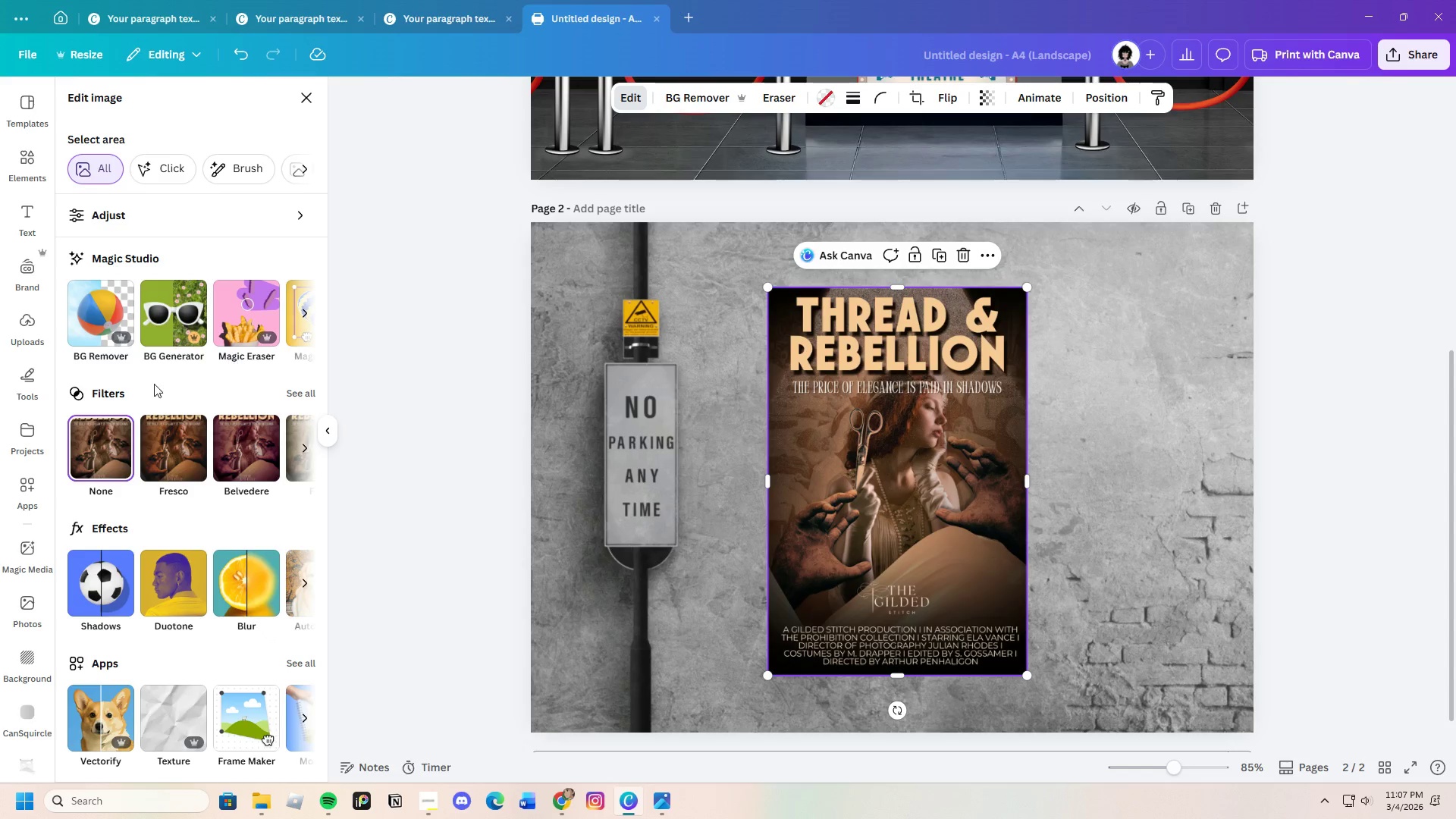 
left_click([99, 224])
 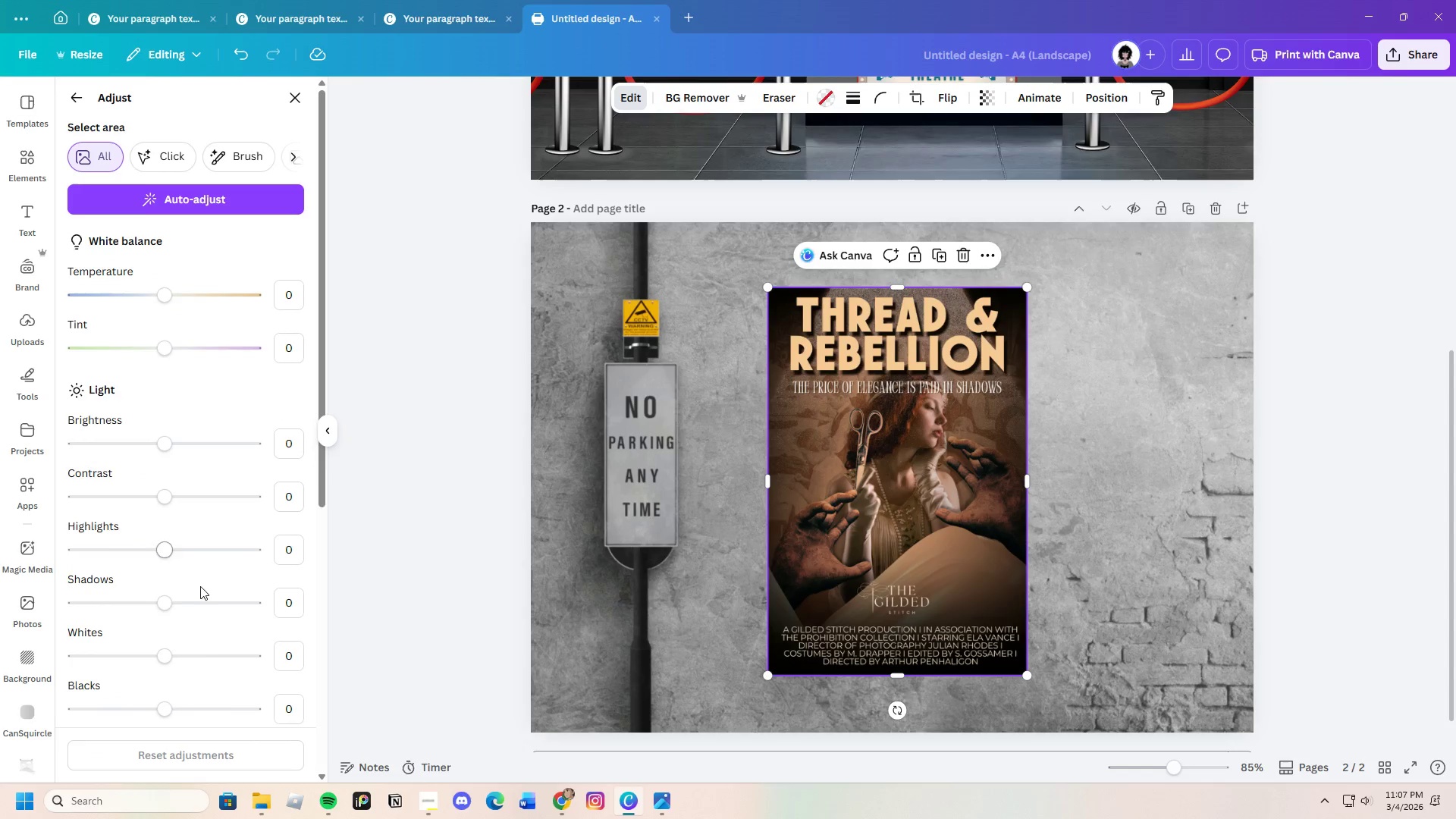 
scroll: coordinate [180, 651], scroll_direction: down, amount: 13.0
 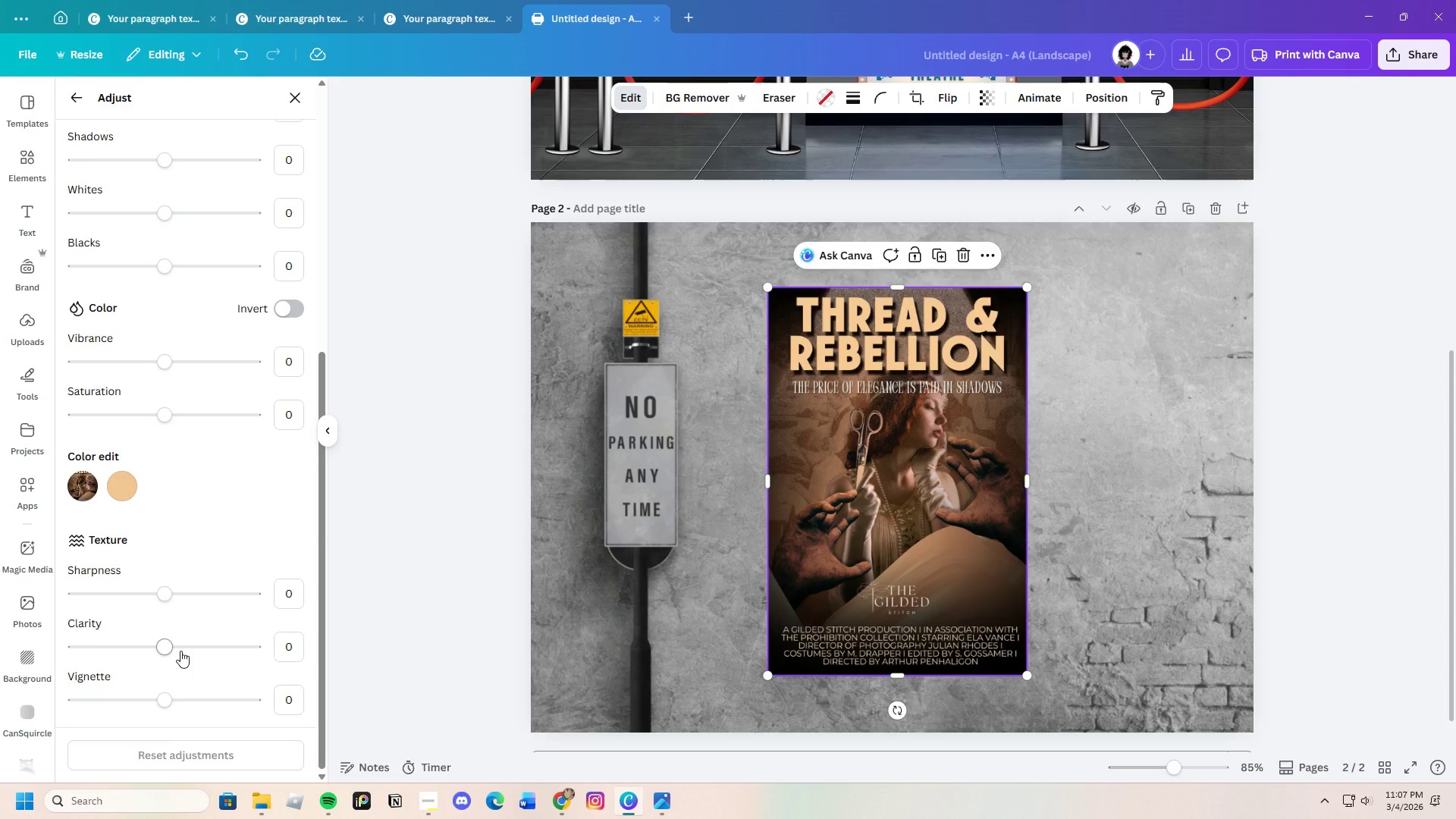 
scroll: coordinate [180, 651], scroll_direction: up, amount: 6.0
 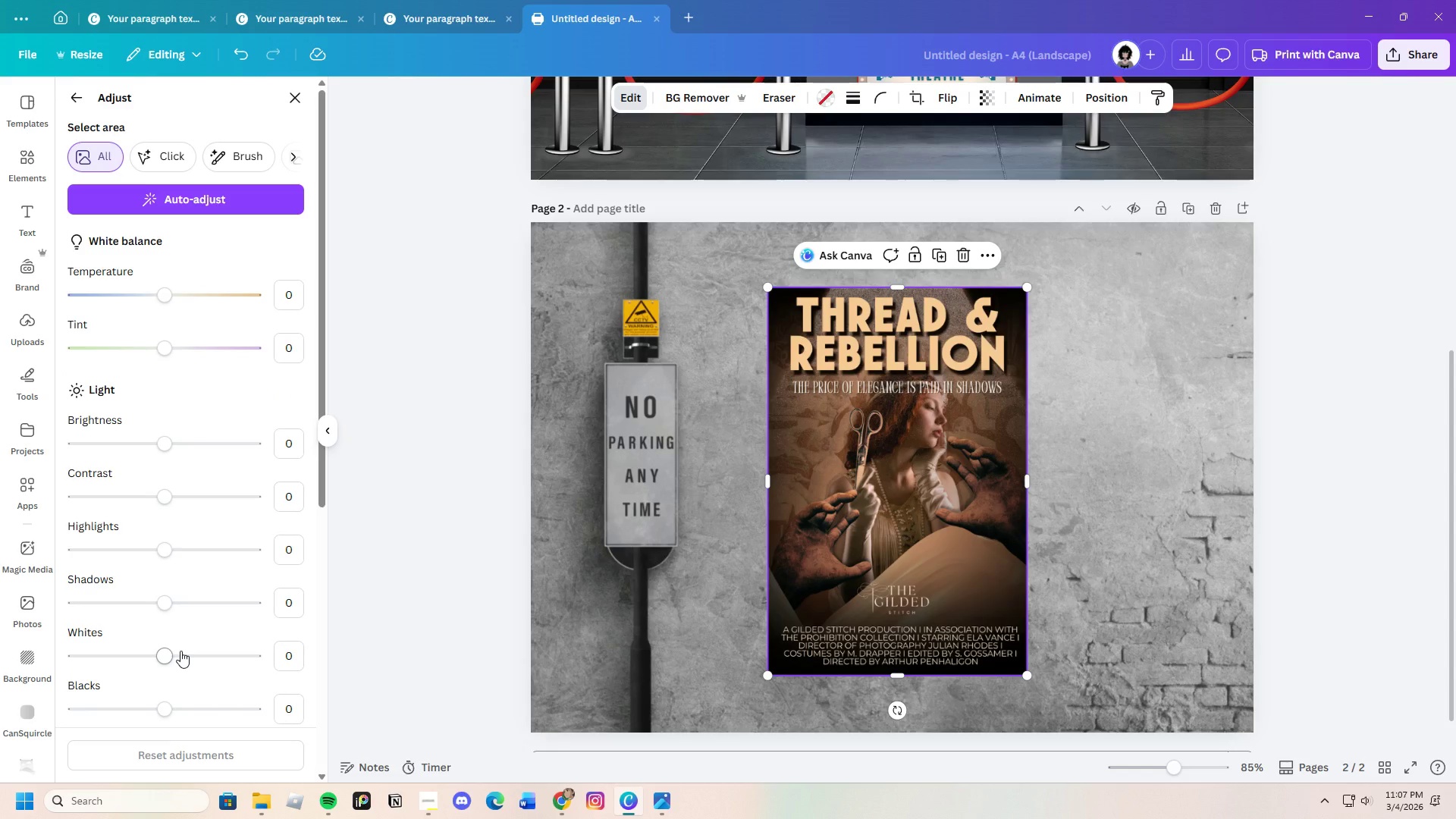 
scroll: coordinate [185, 662], scroll_direction: down, amount: 9.0
 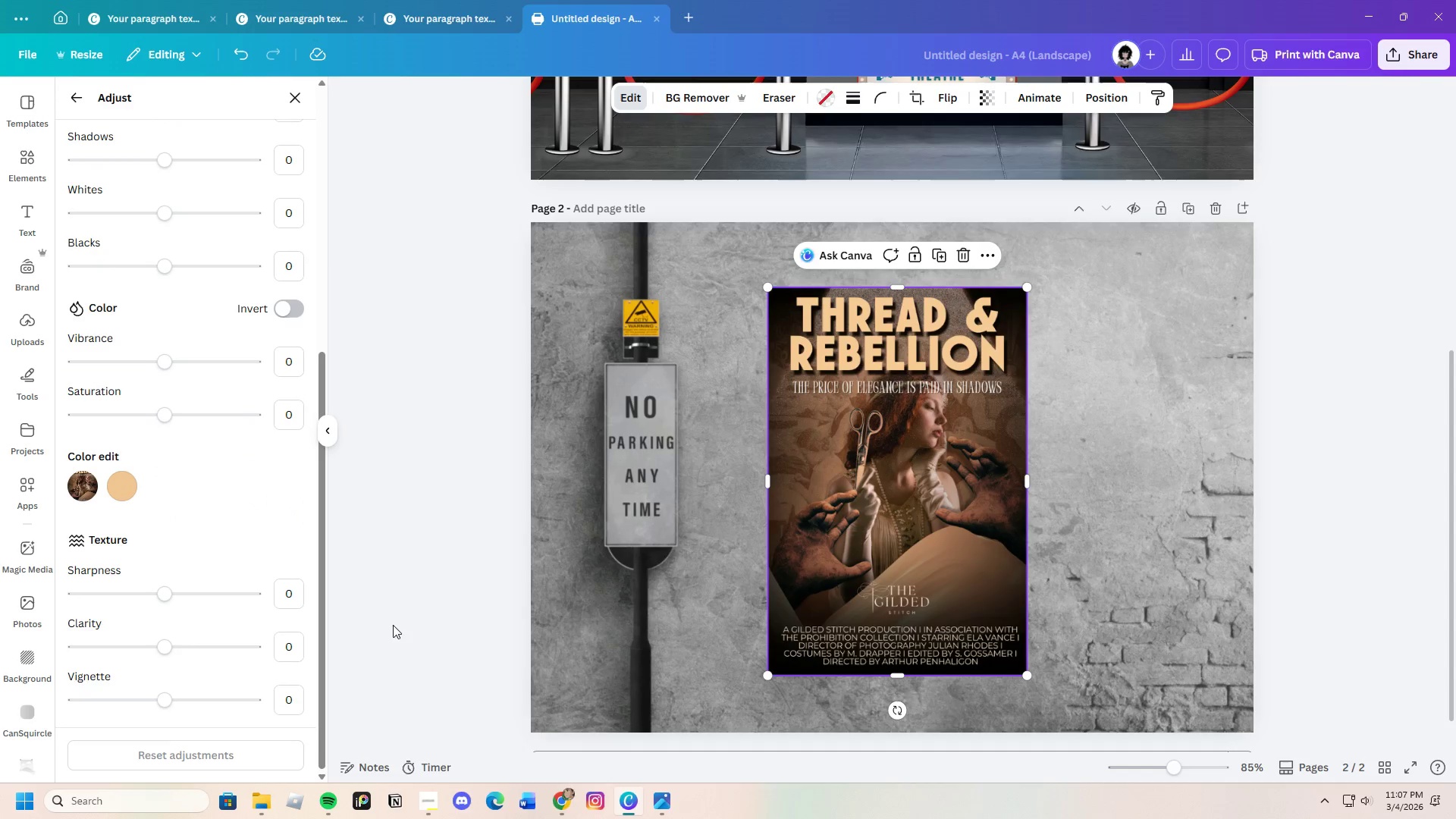 
left_click([424, 602])
 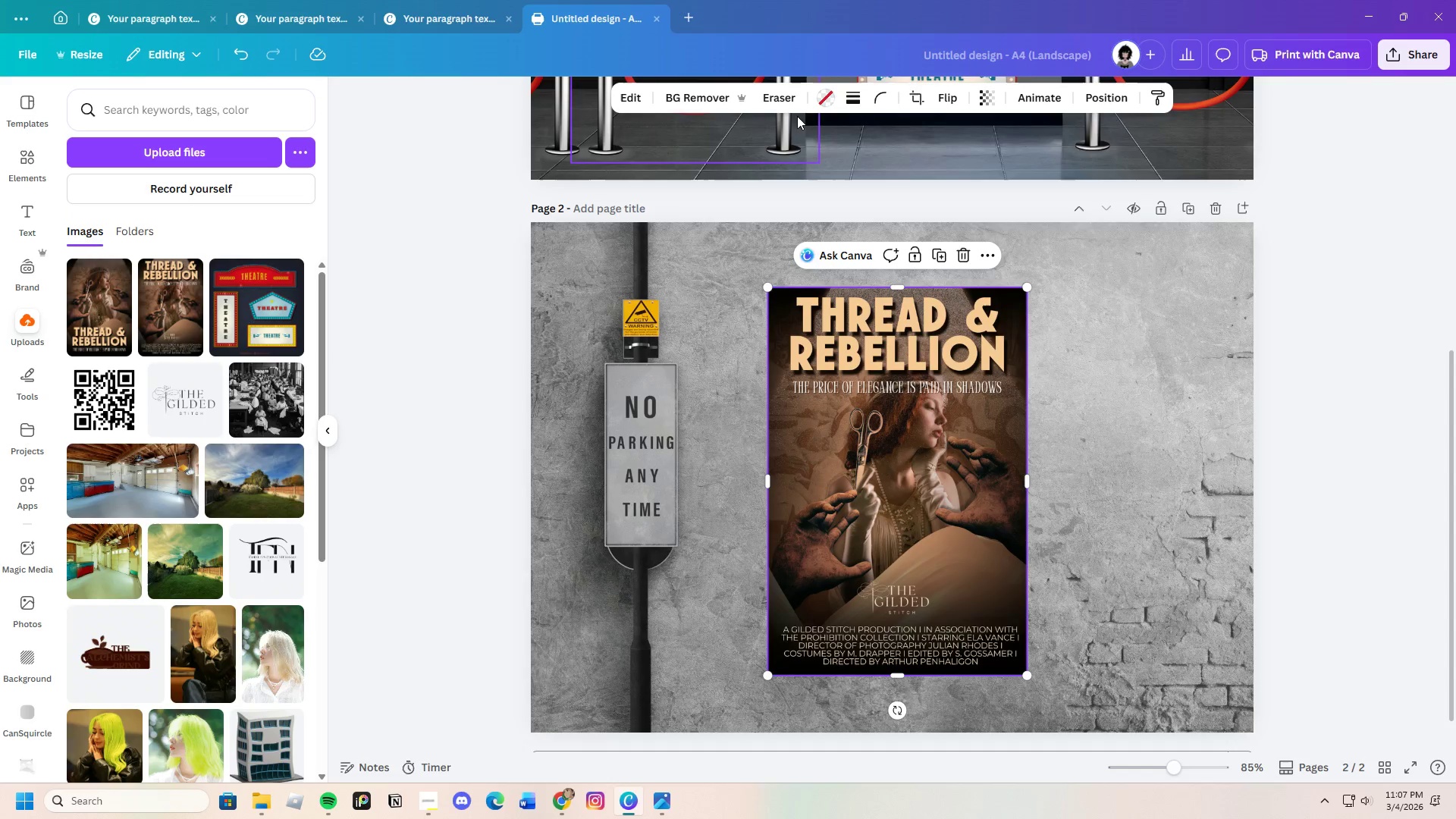 
left_click([635, 105])
 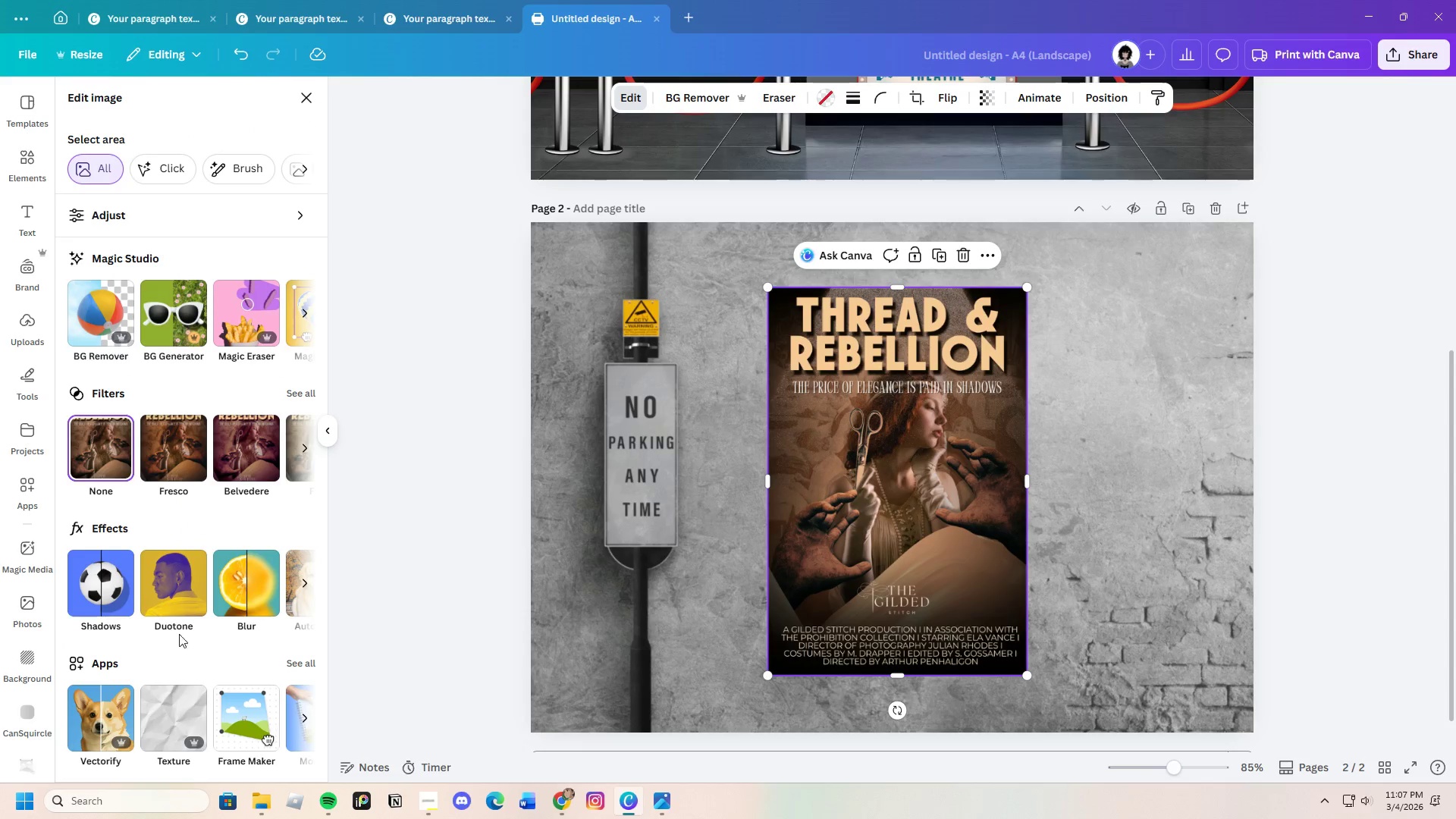 
scroll: coordinate [155, 546], scroll_direction: down, amount: 3.0
 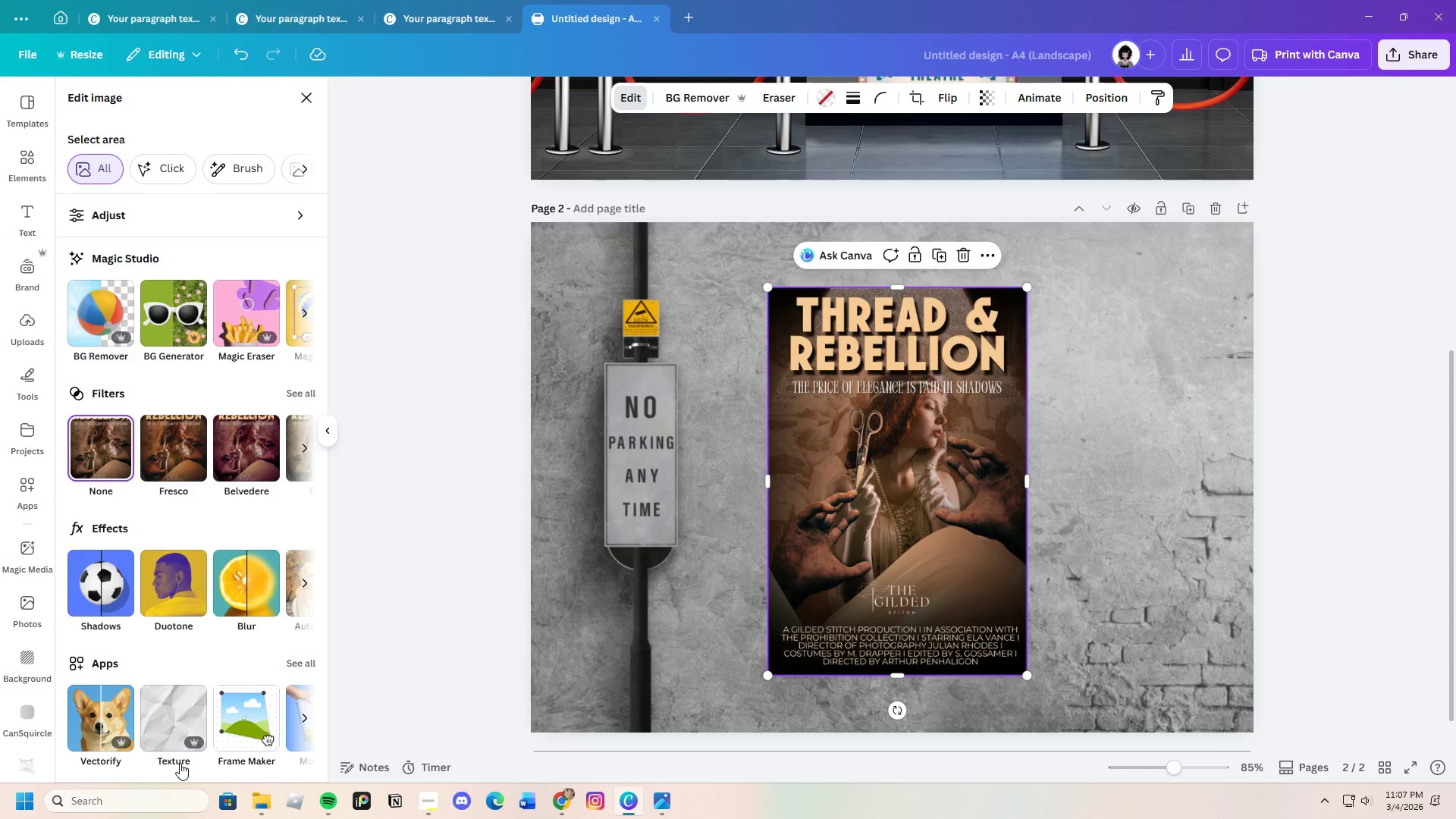 
left_click([174, 737])
 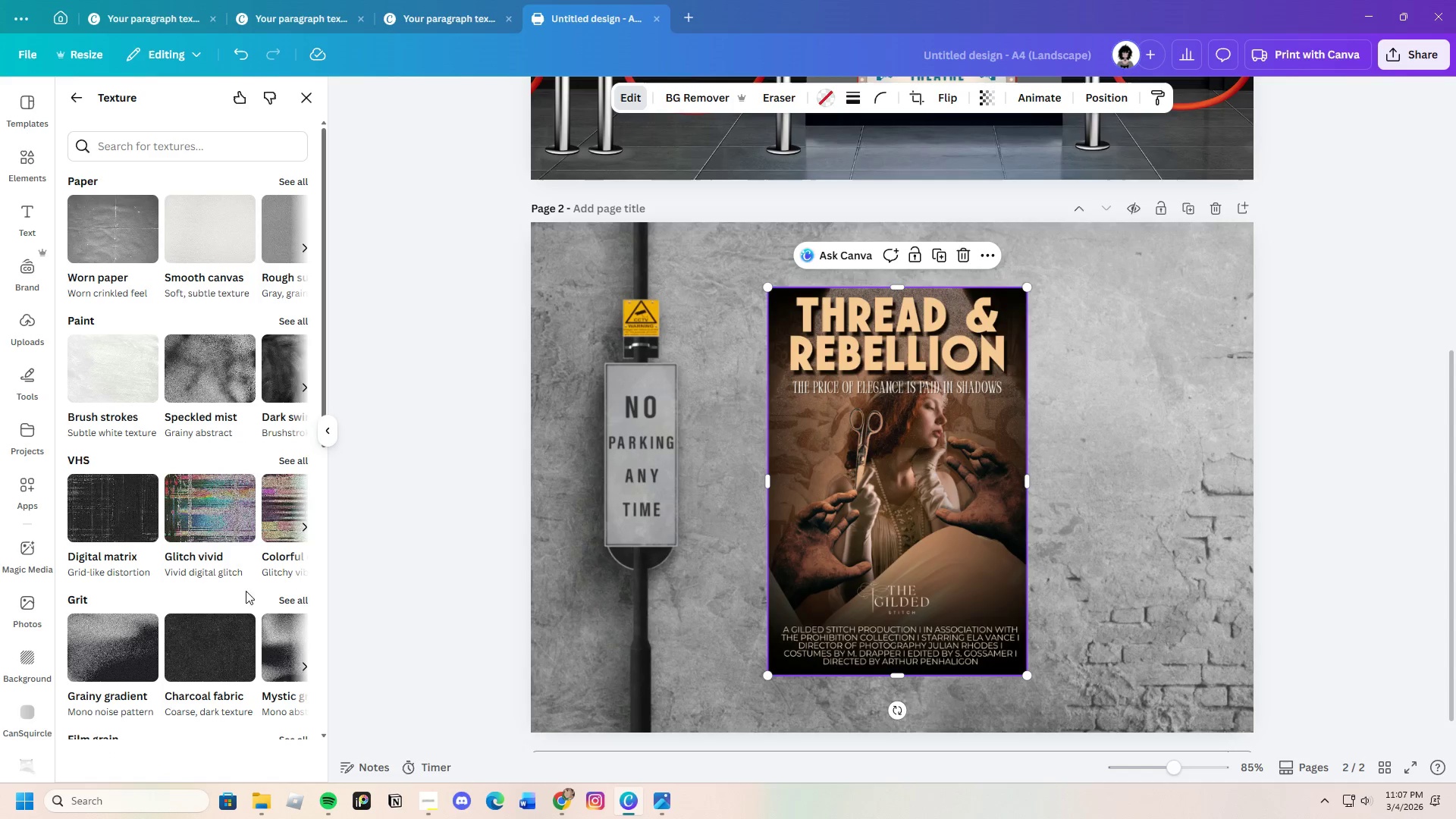 
scroll: coordinate [210, 579], scroll_direction: down, amount: 11.0
 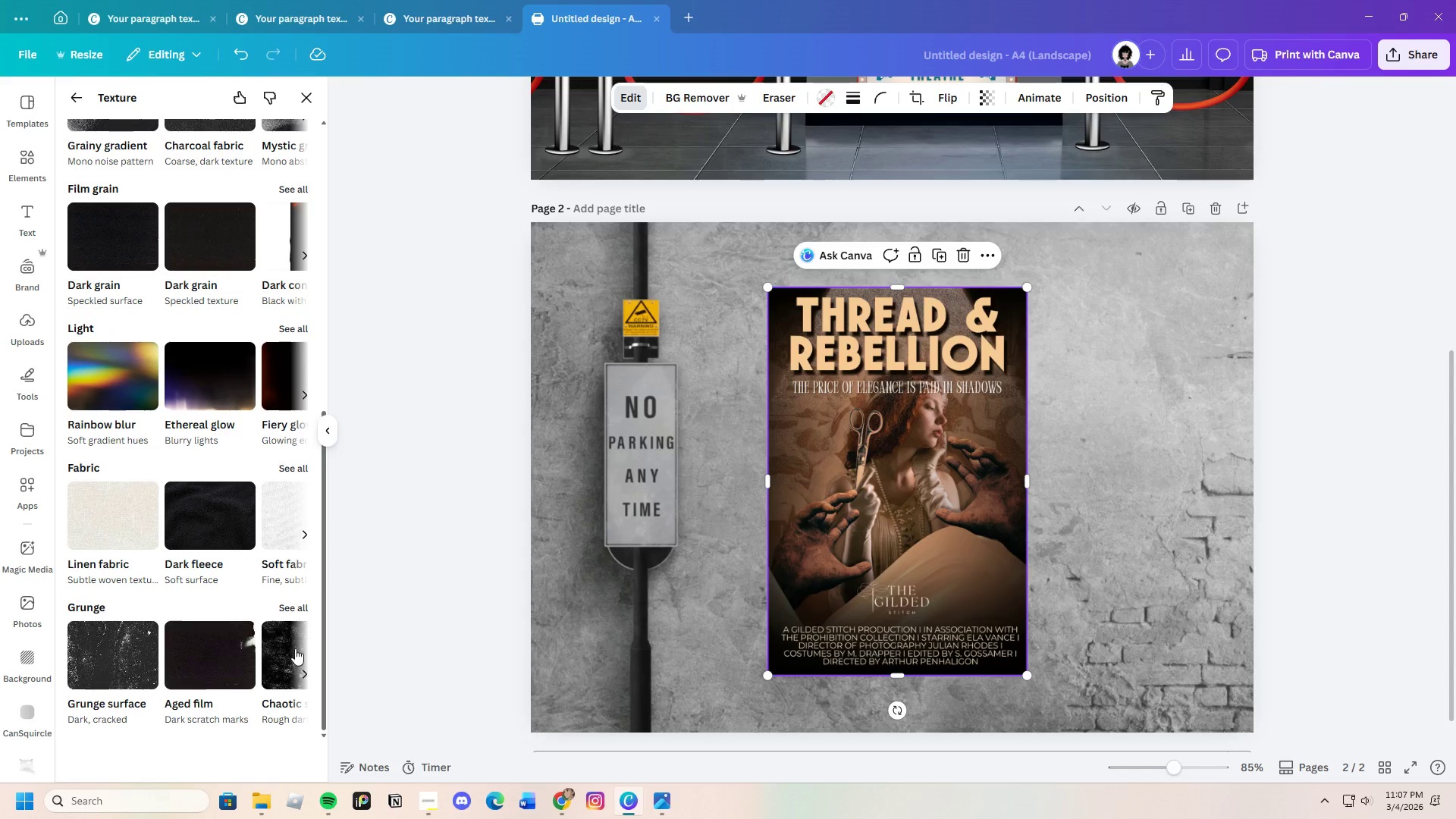 
scroll: coordinate [234, 590], scroll_direction: up, amount: 12.0
 